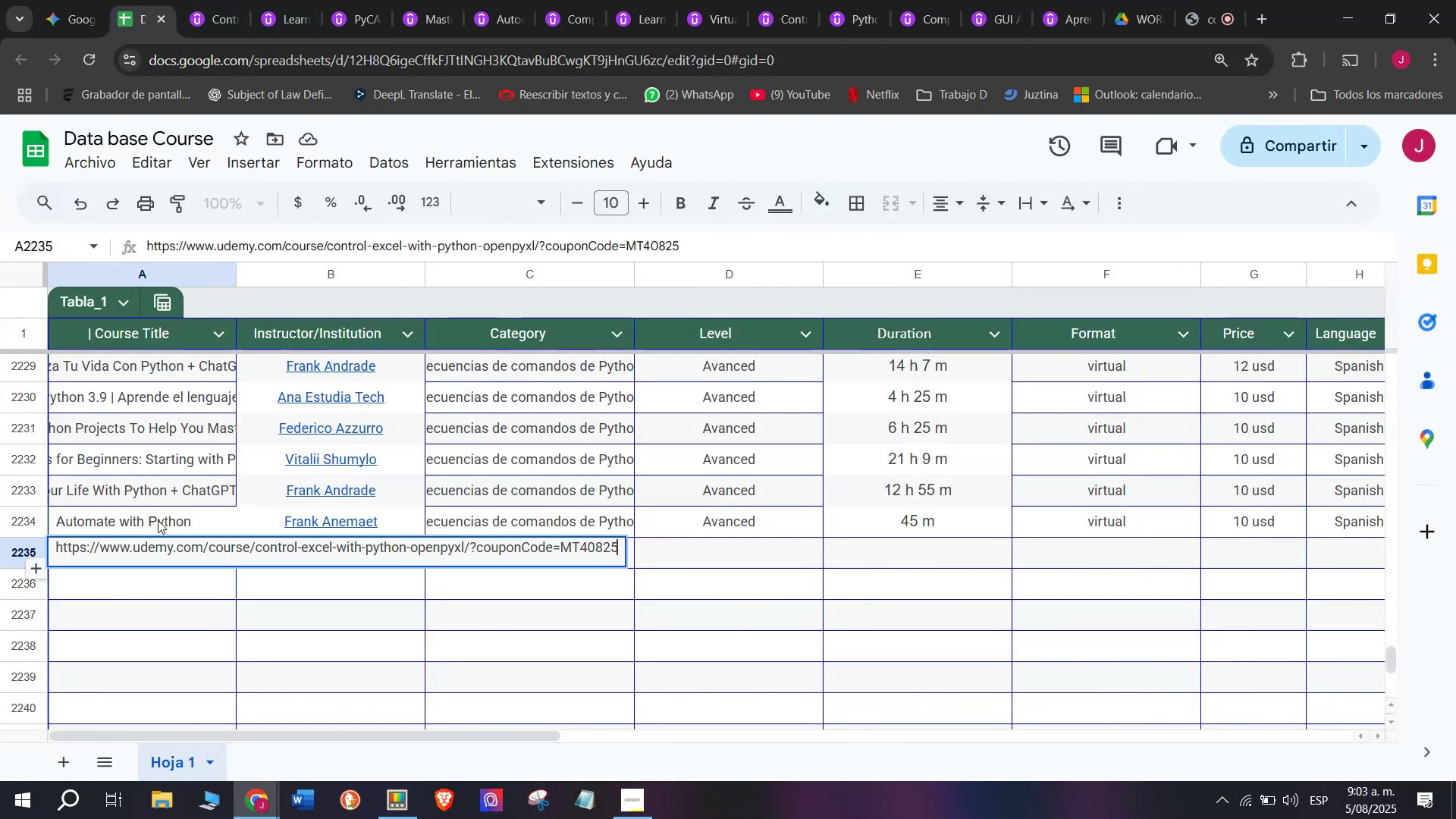 
key(Control+ControlLeft)
 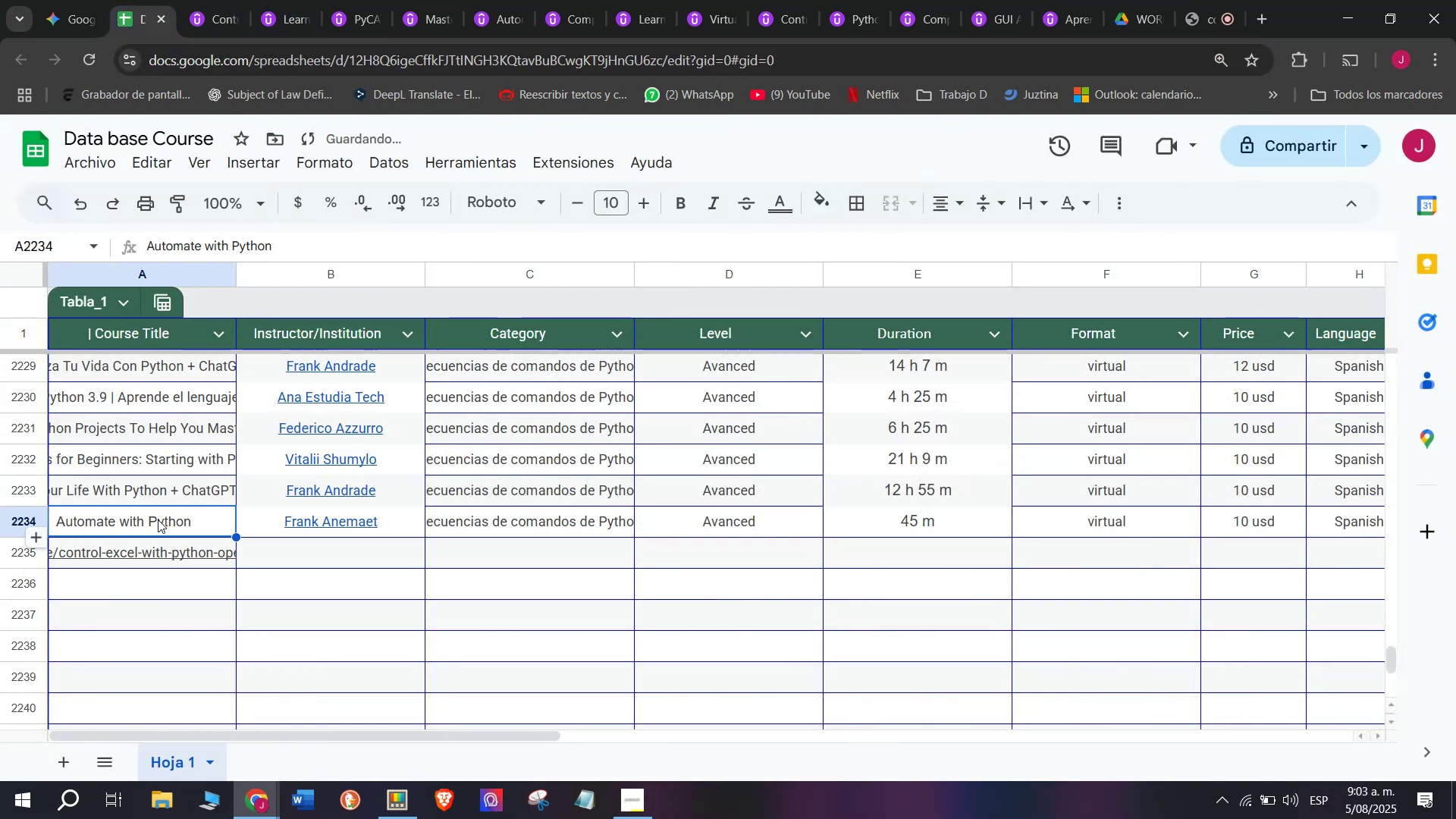 
key(Shift+ShiftLeft)
 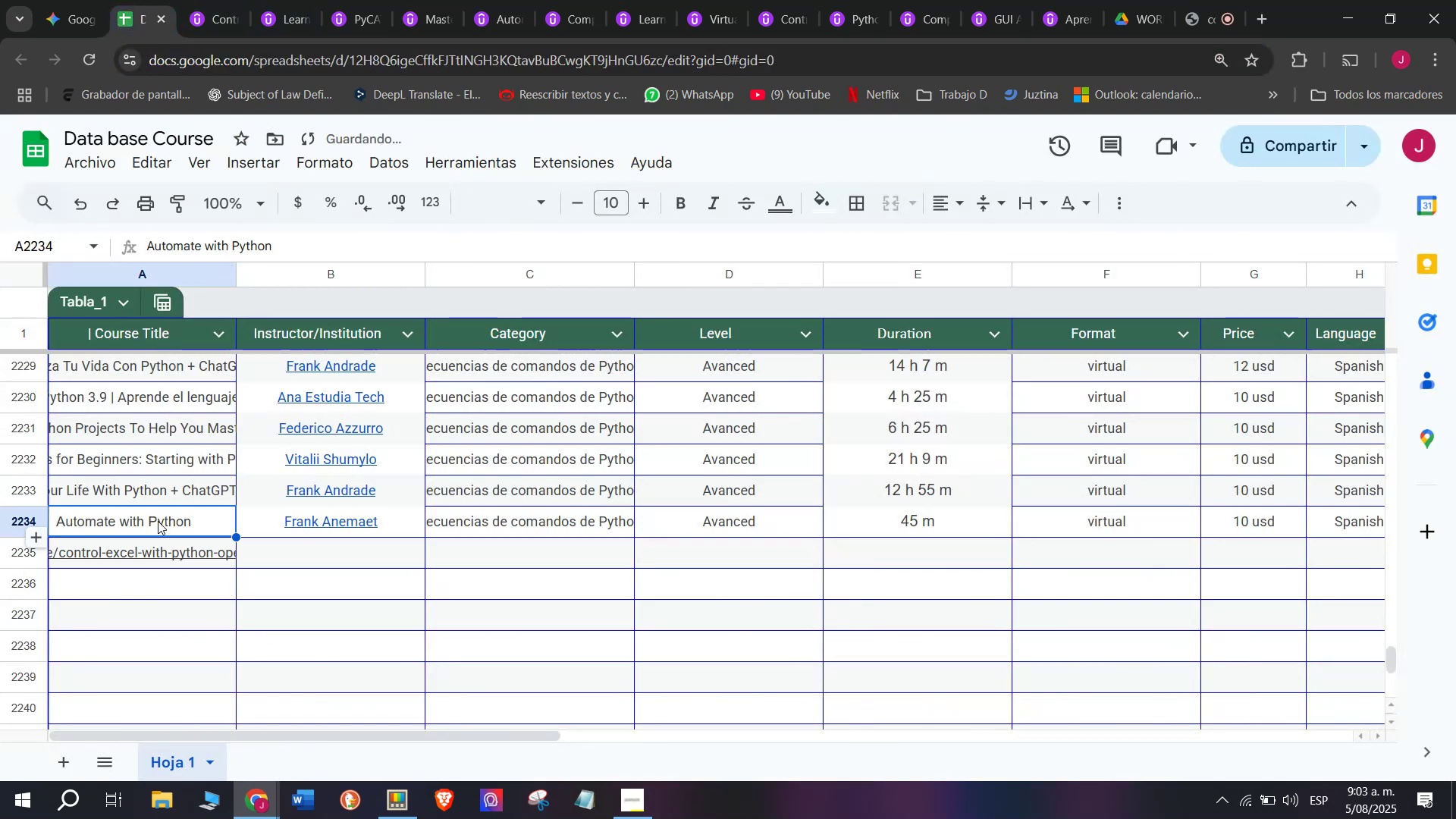 
key(Control+Shift+ControlLeft)
 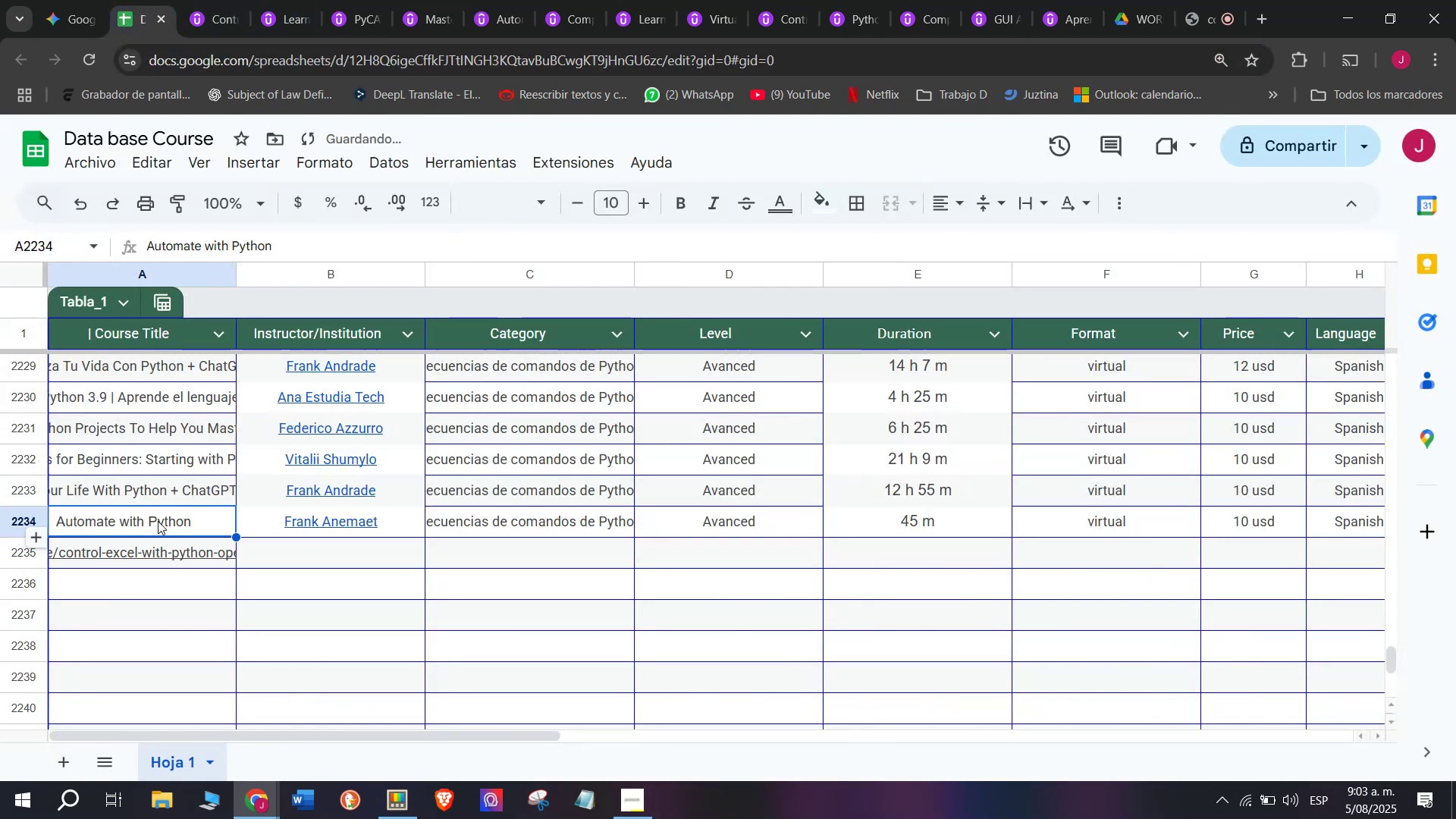 
key(Control+Shift+Z)
 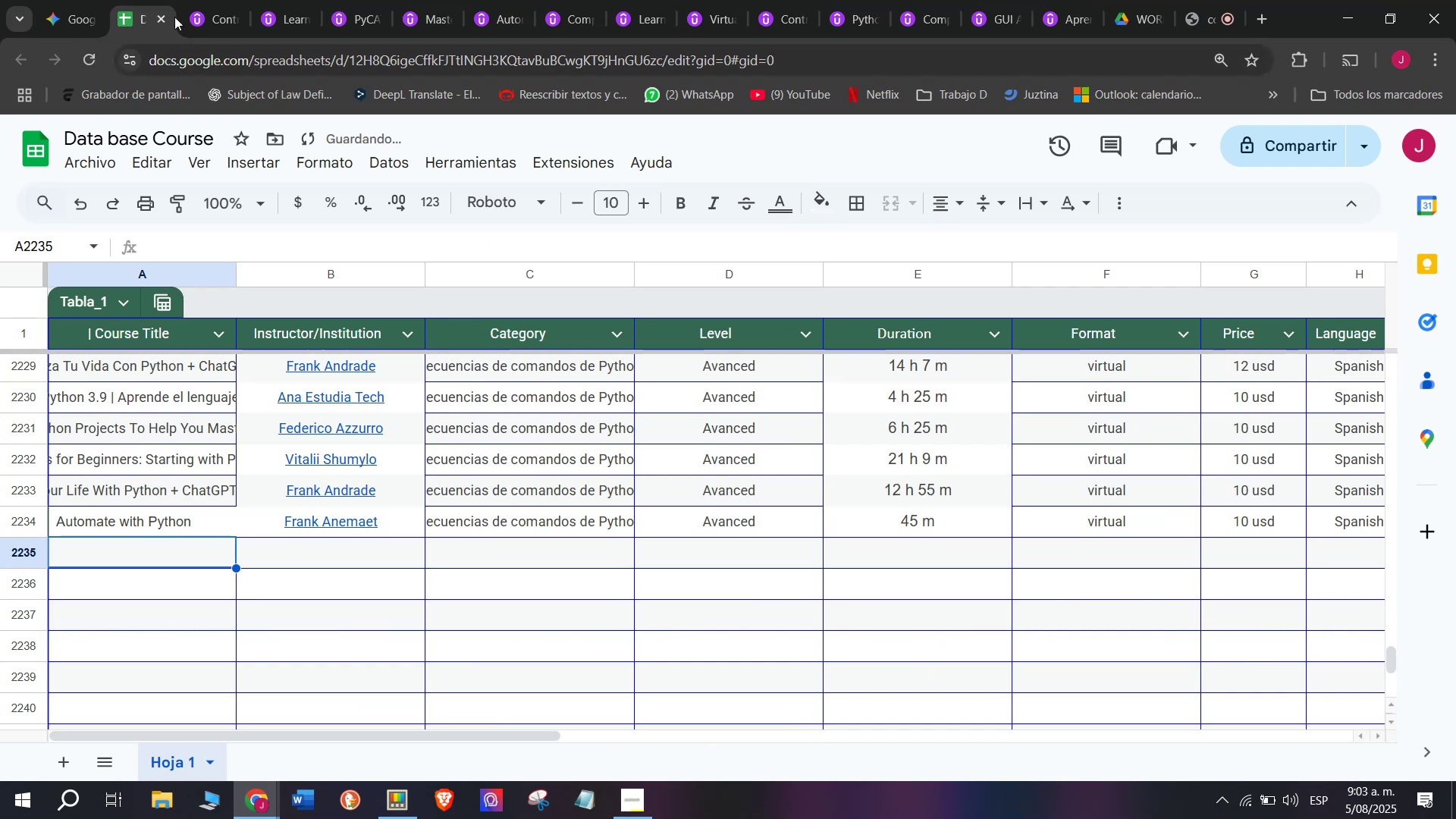 
left_click([193, 0])
 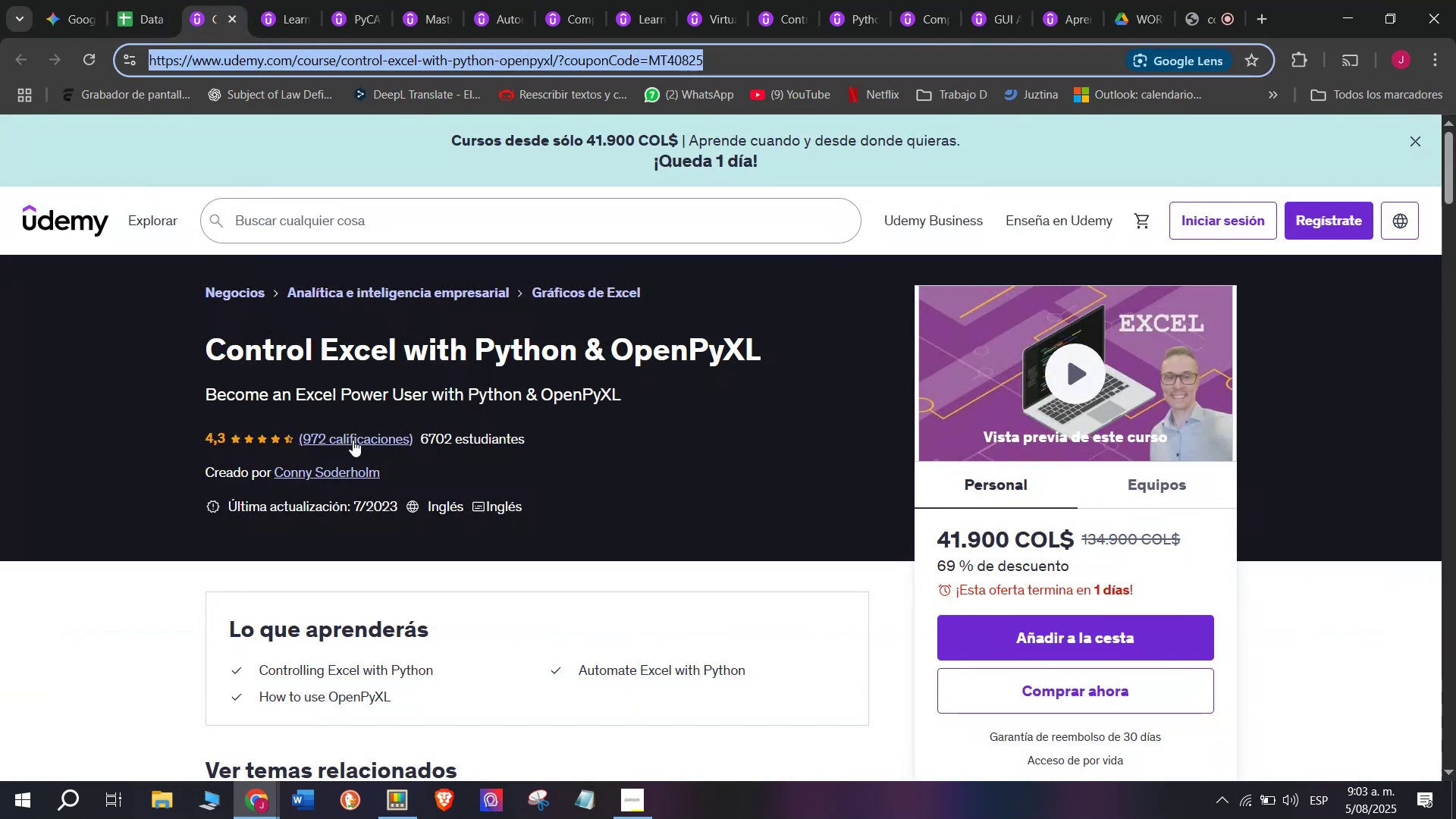 
left_click([348, 474])
 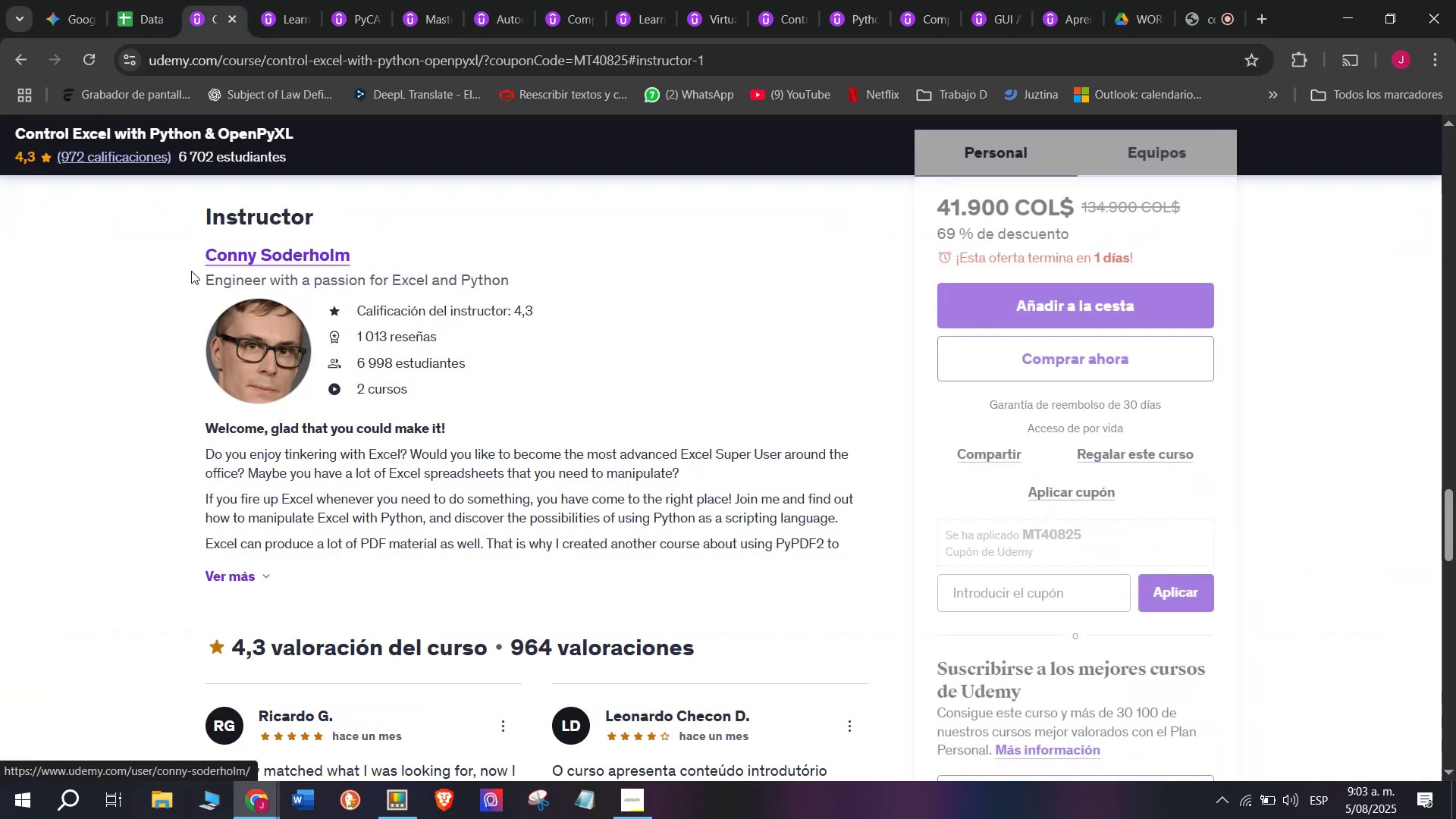 
left_click_drag(start_coordinate=[187, 257], to_coordinate=[450, 265])
 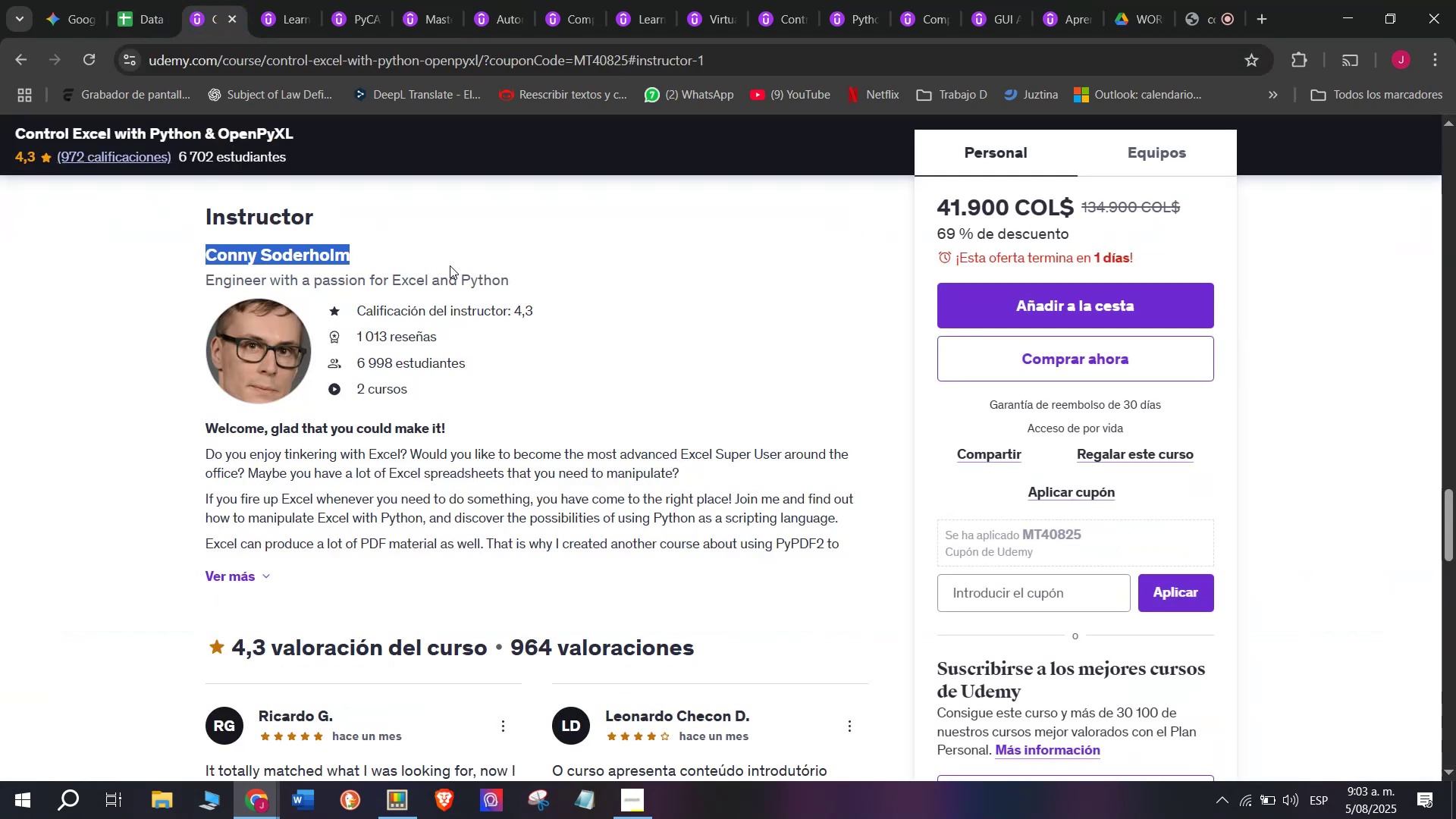 
key(Control+ControlLeft)
 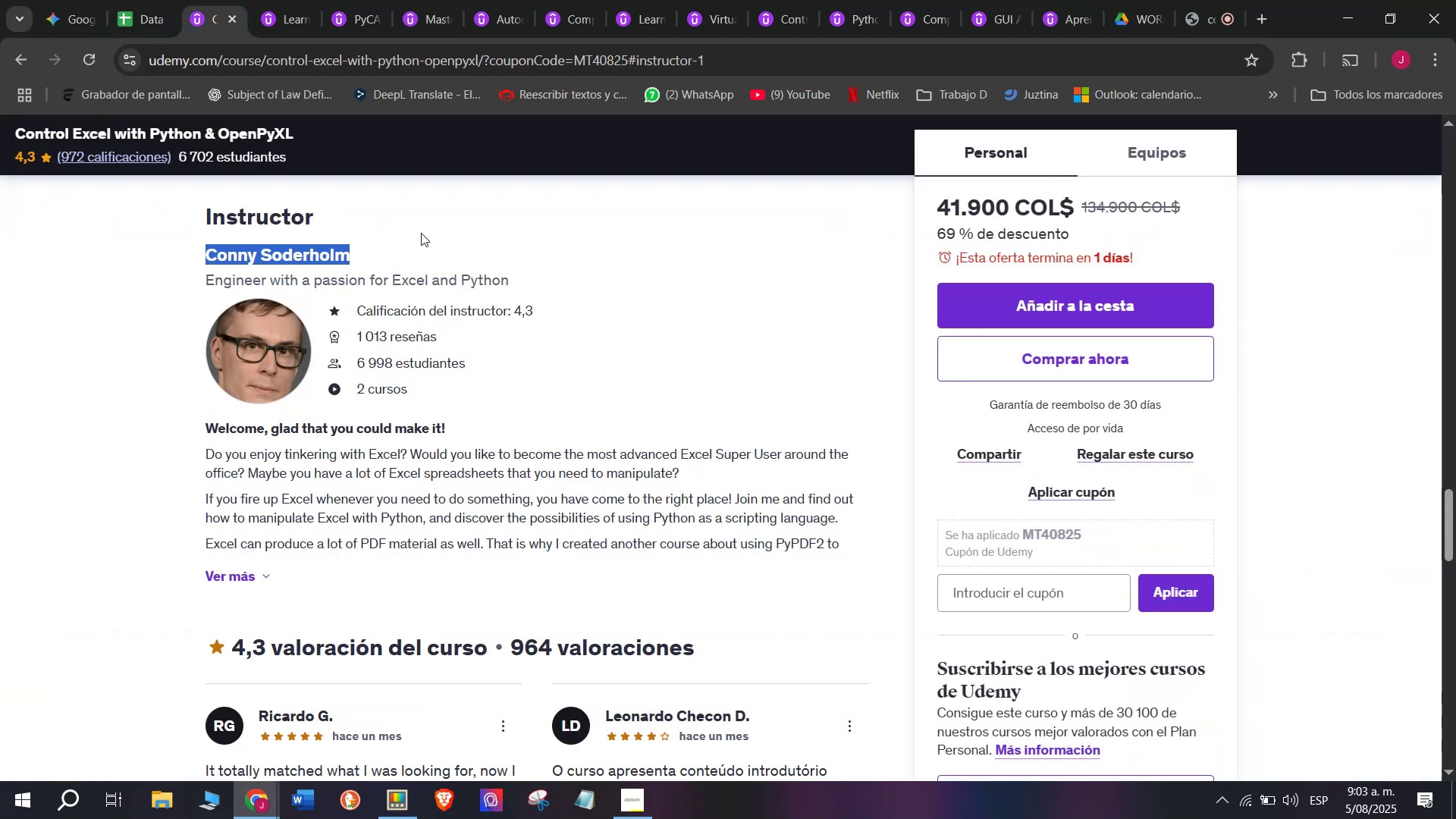 
key(Break)
 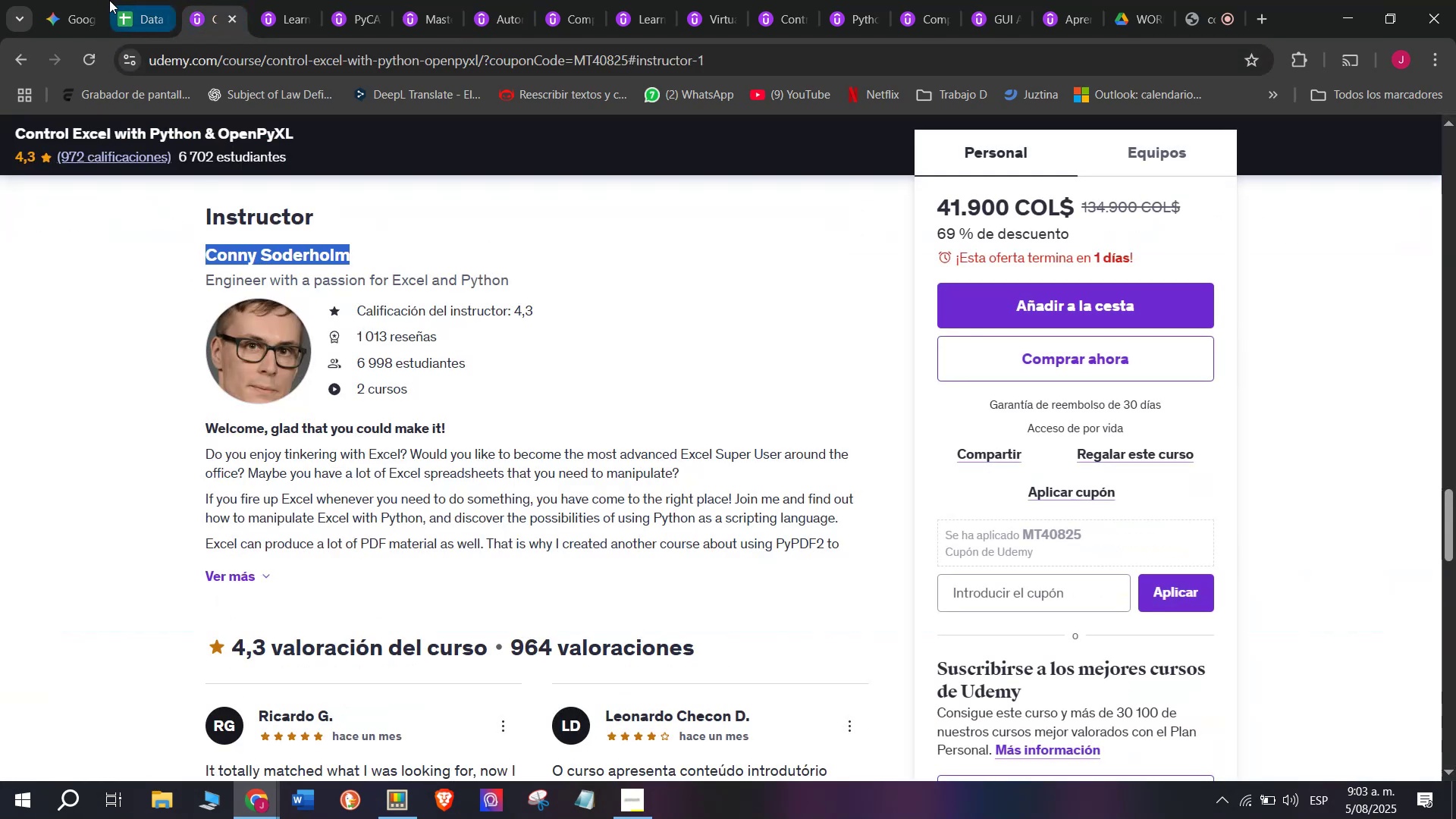 
key(Control+C)
 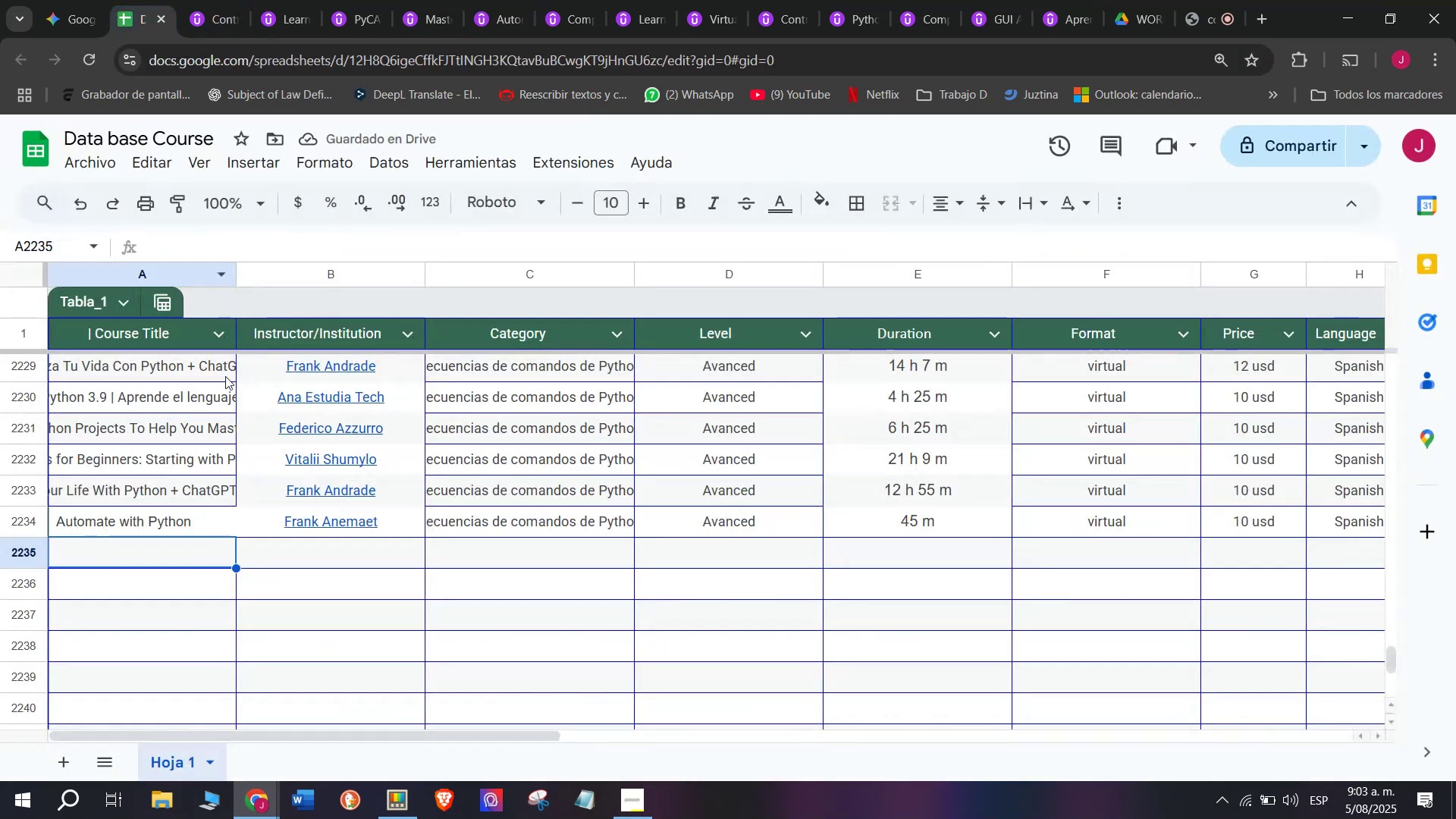 
key(Control+ControlLeft)
 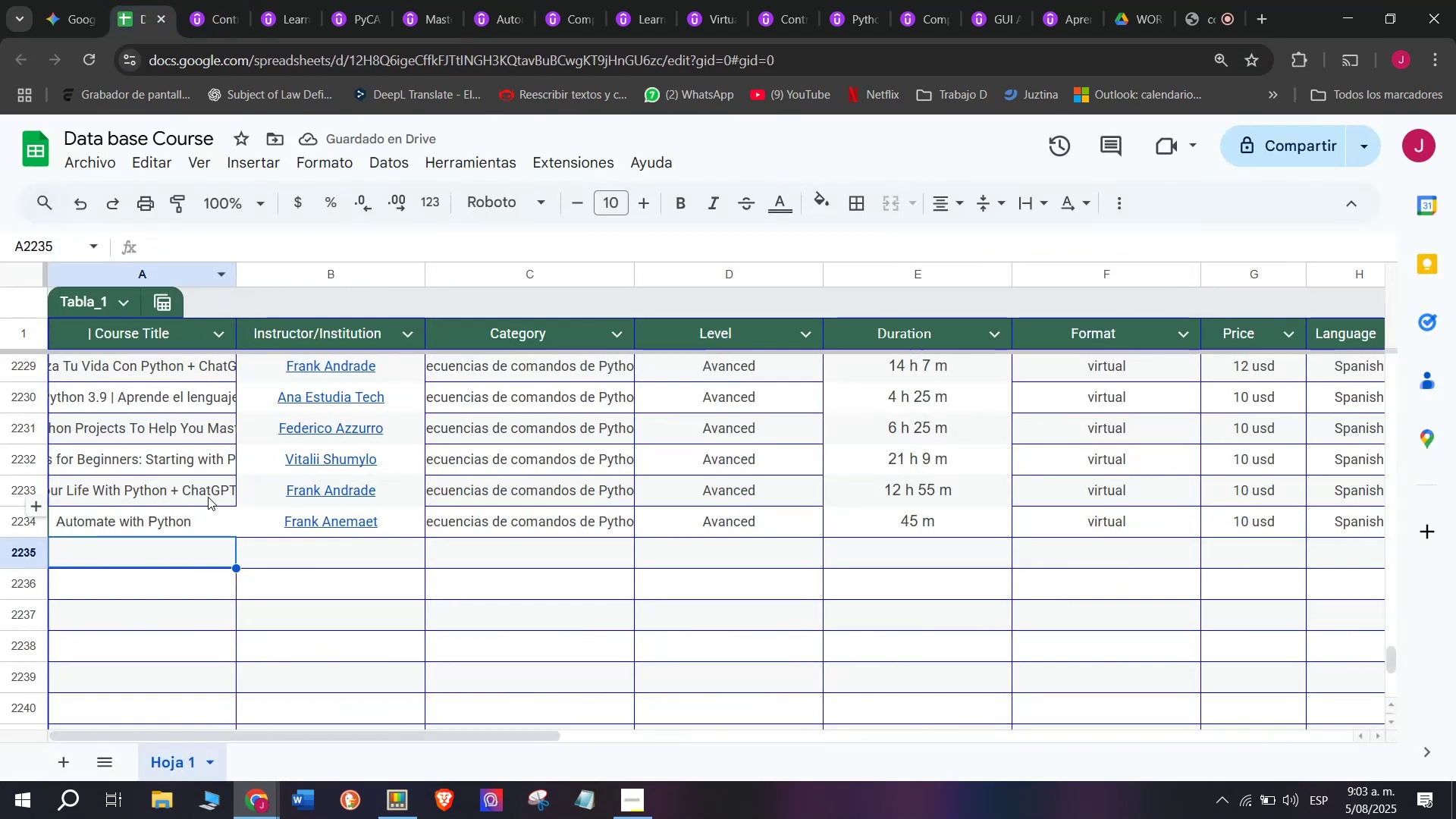 
key(Z)
 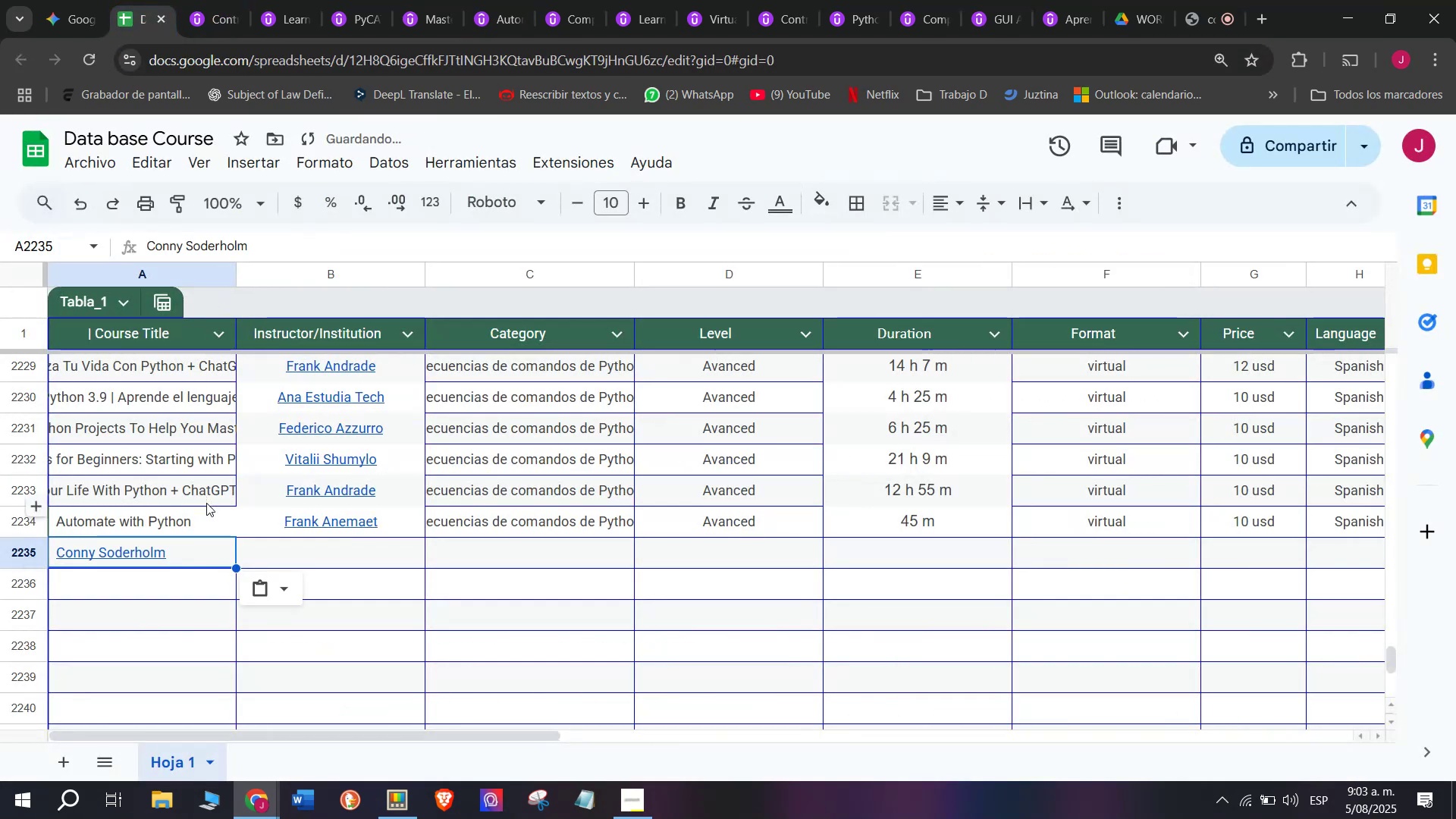 
key(Control+V)
 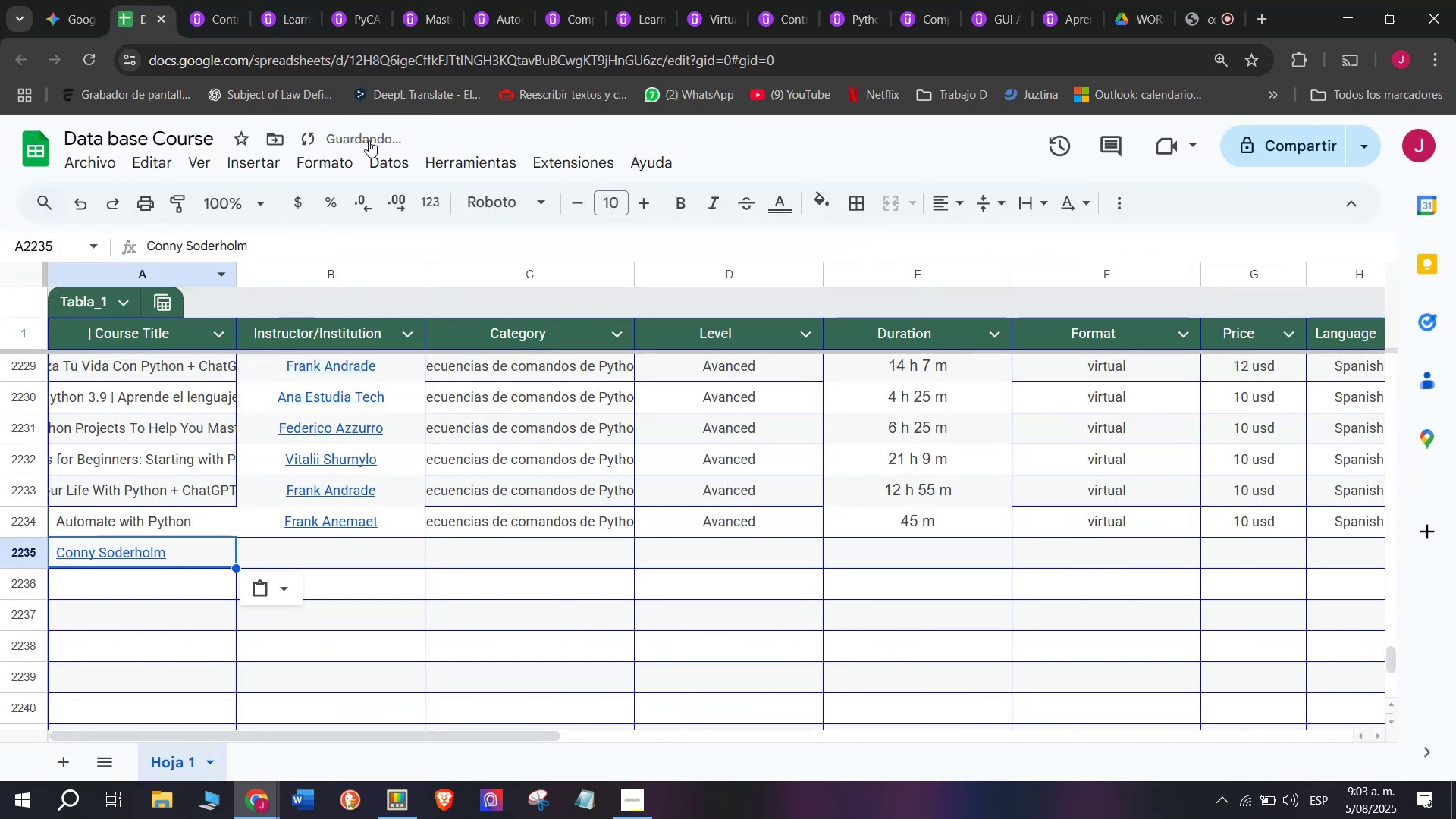 
key(Shift+ShiftLeft)
 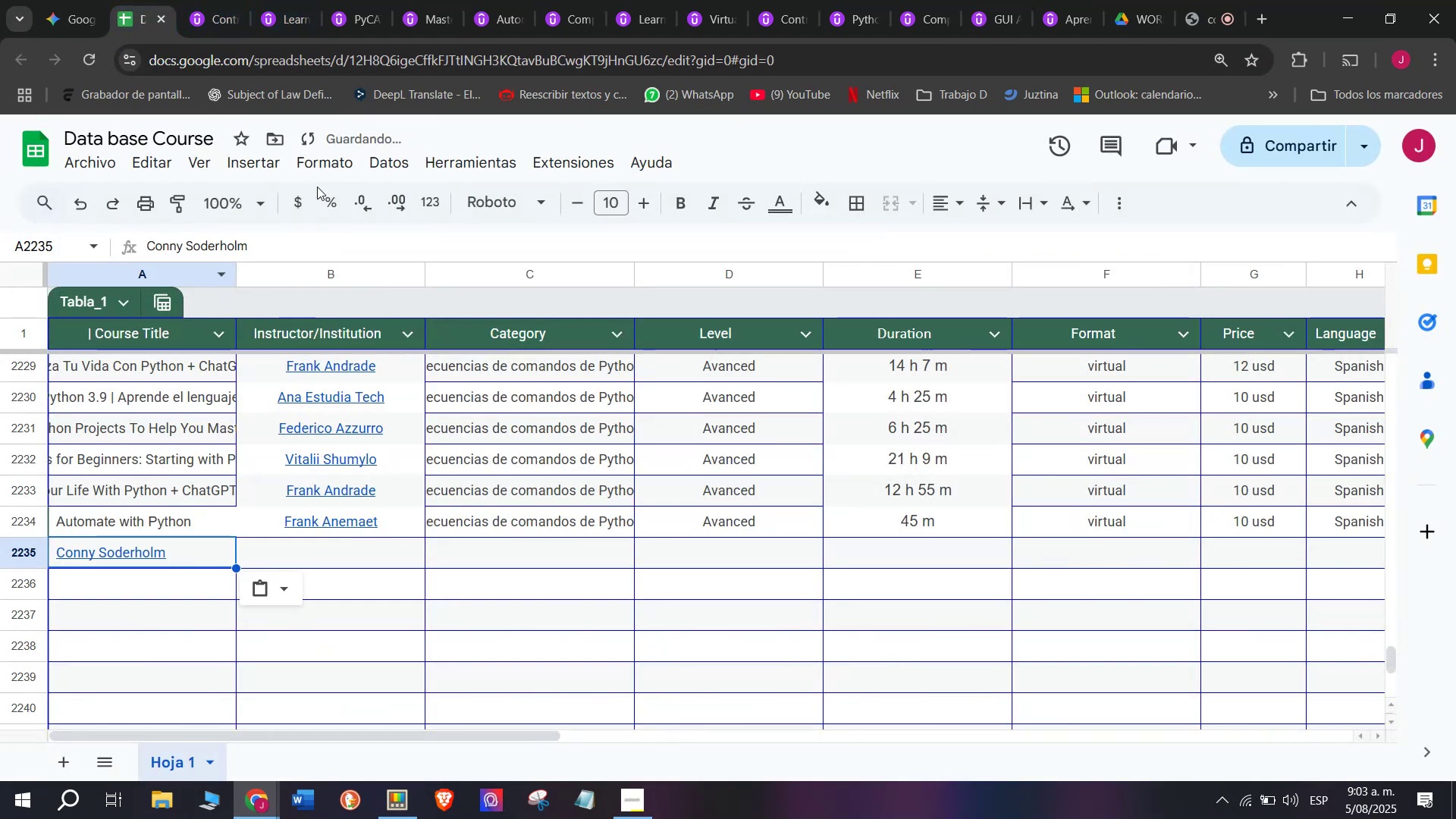 
key(Control+Shift+ControlLeft)
 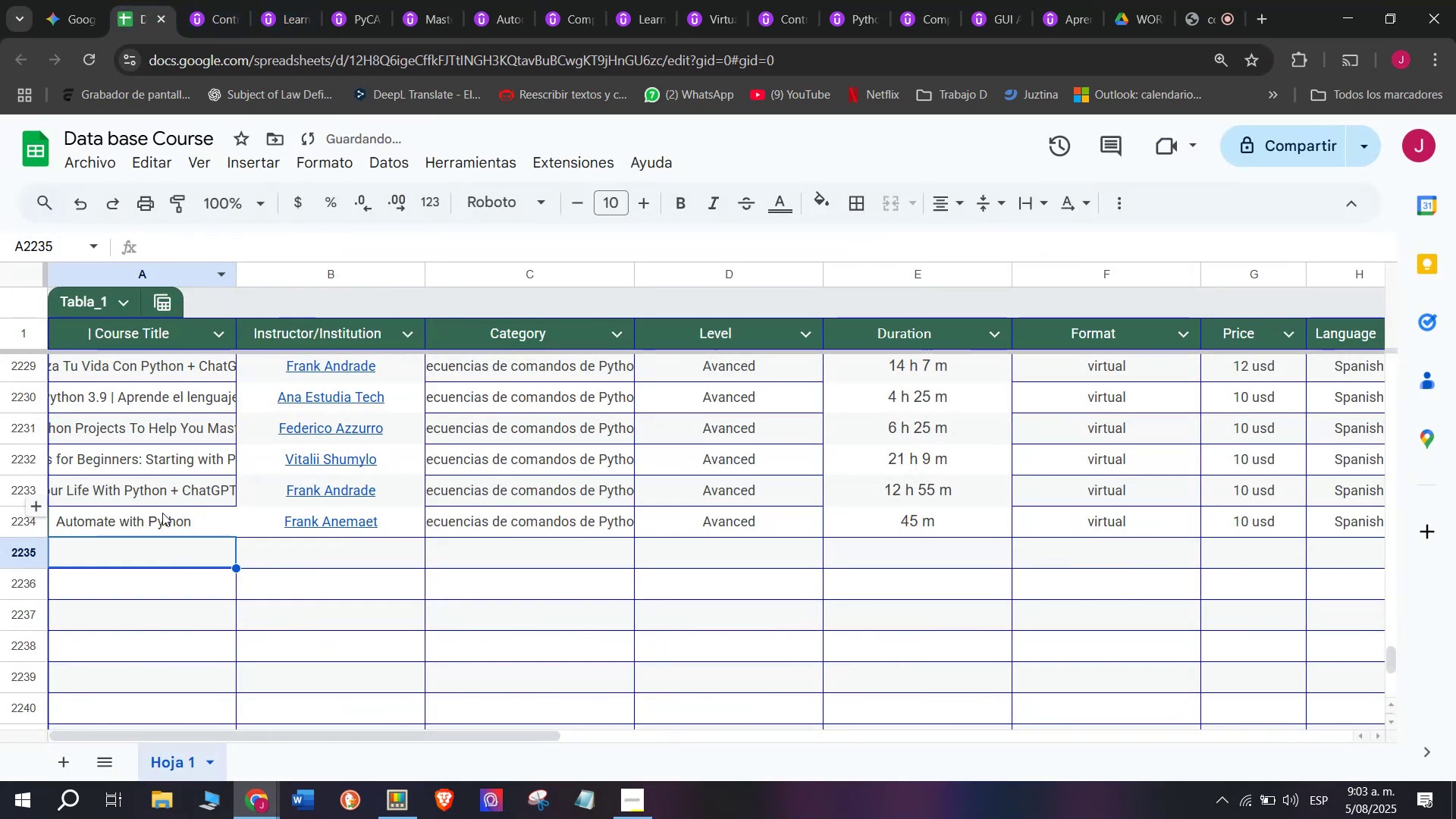 
key(Control+Shift+Z)
 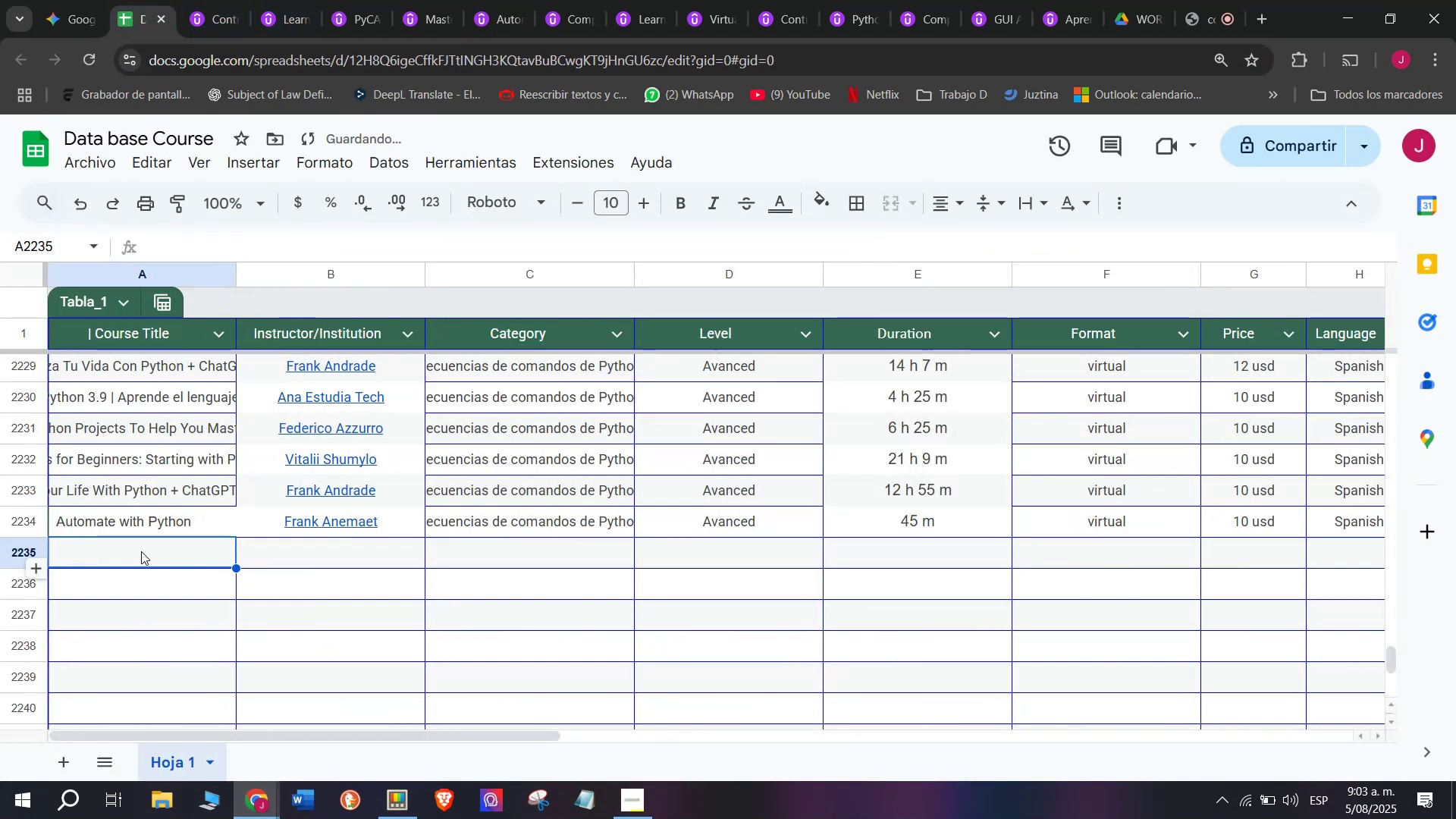 
double_click([141, 549])
 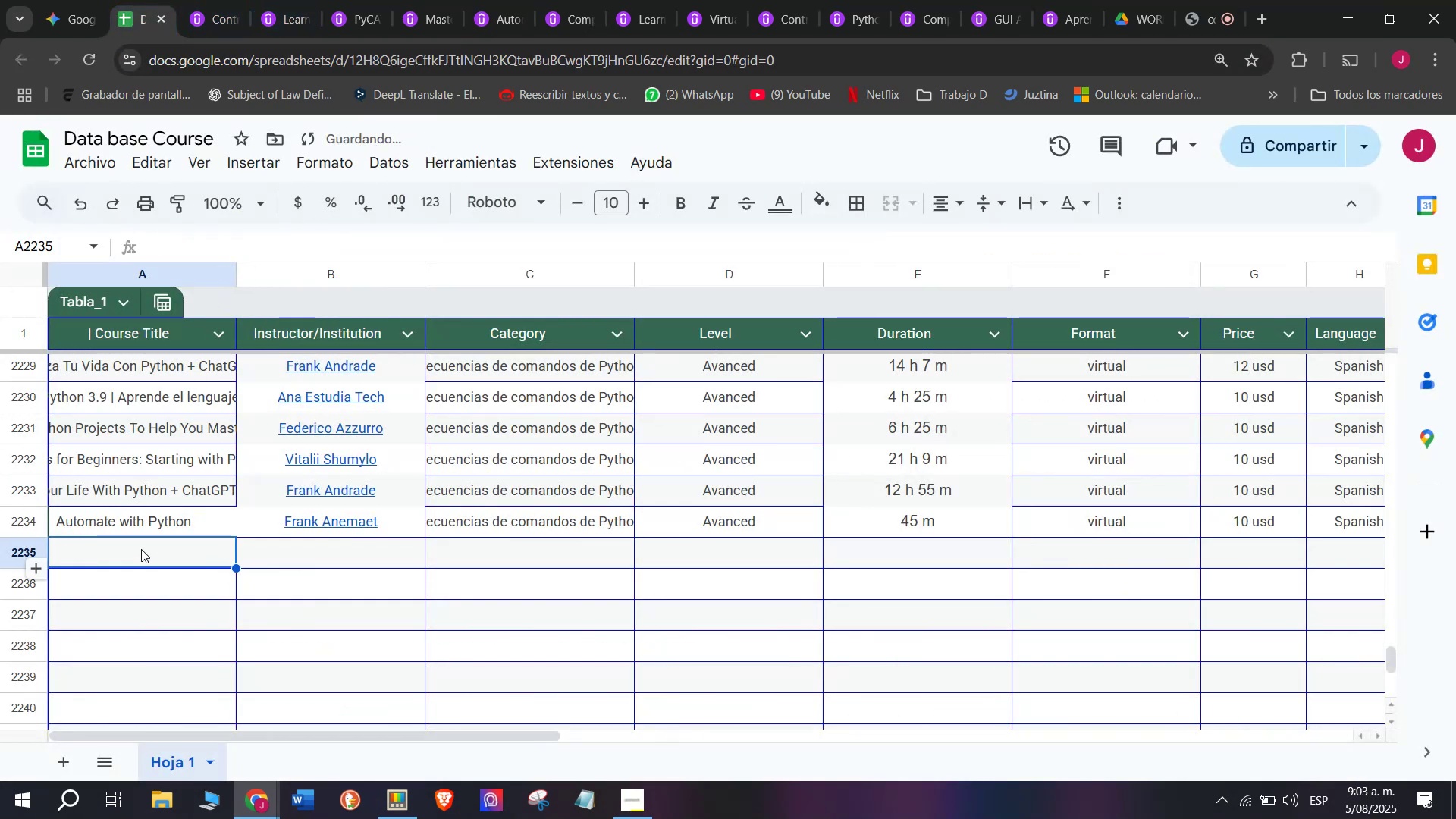 
key(Z)
 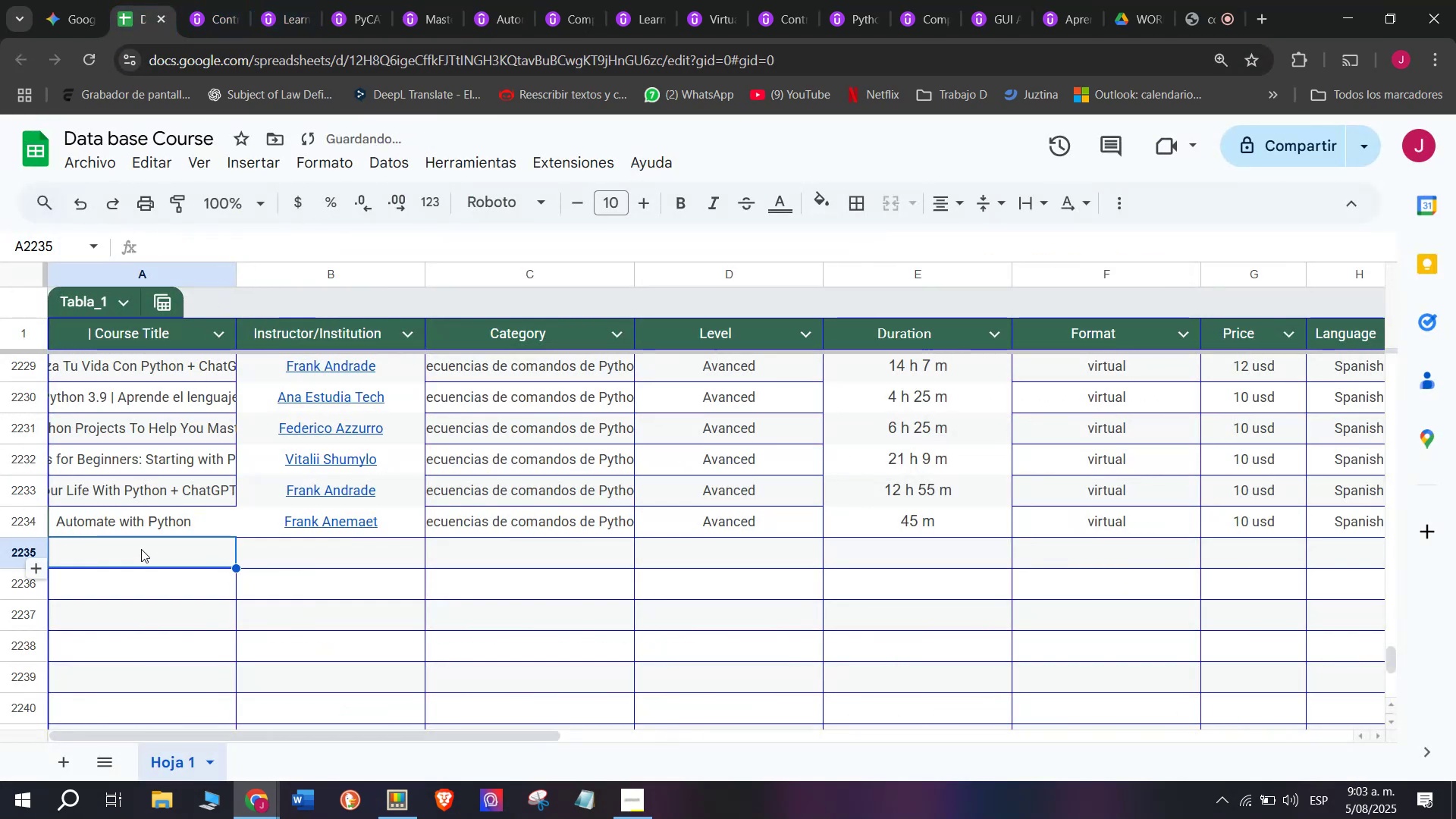 
key(Control+ControlLeft)
 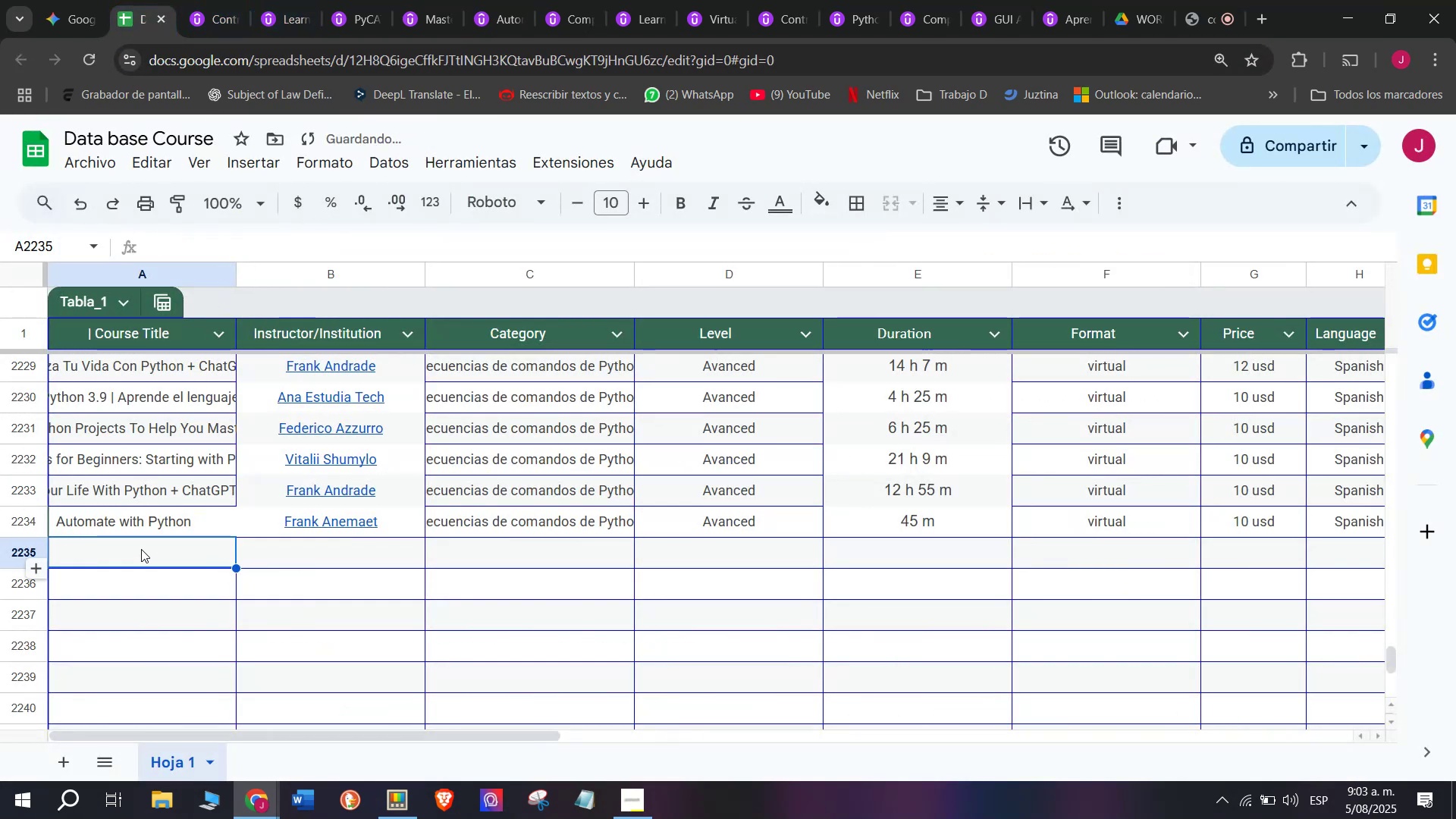 
key(Control+V)
 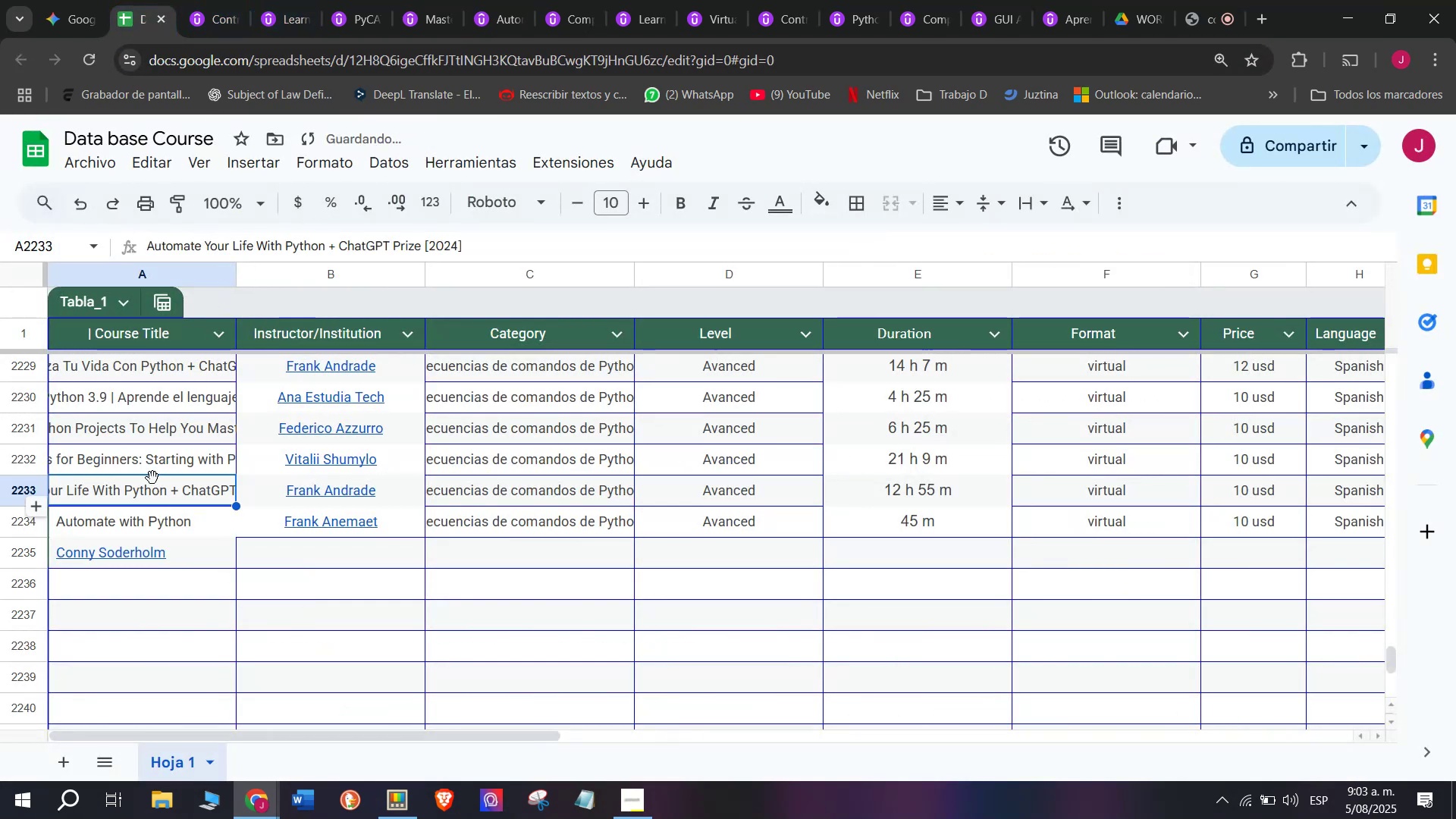 
key(Shift+ShiftLeft)
 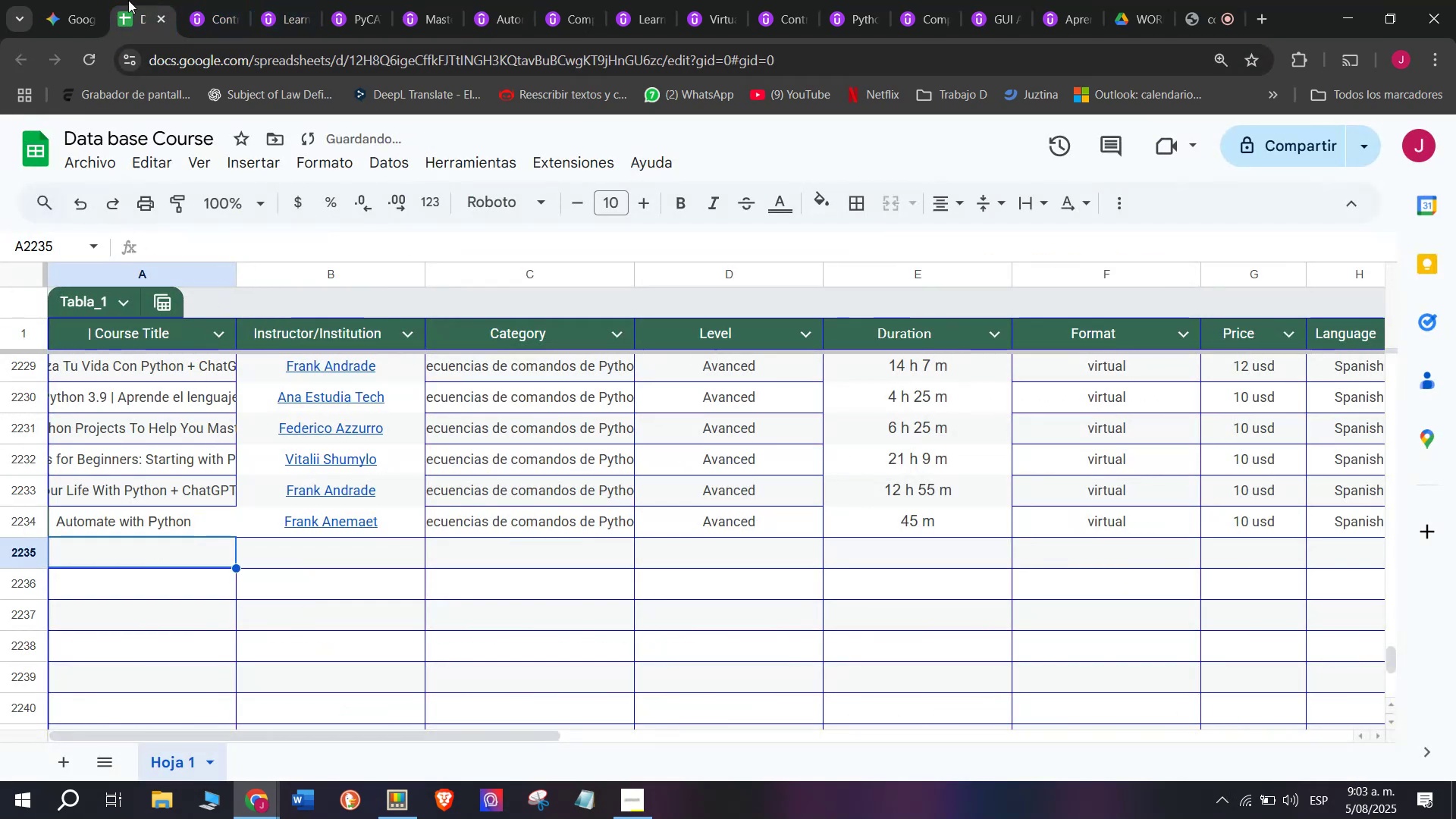 
key(Control+Shift+ControlLeft)
 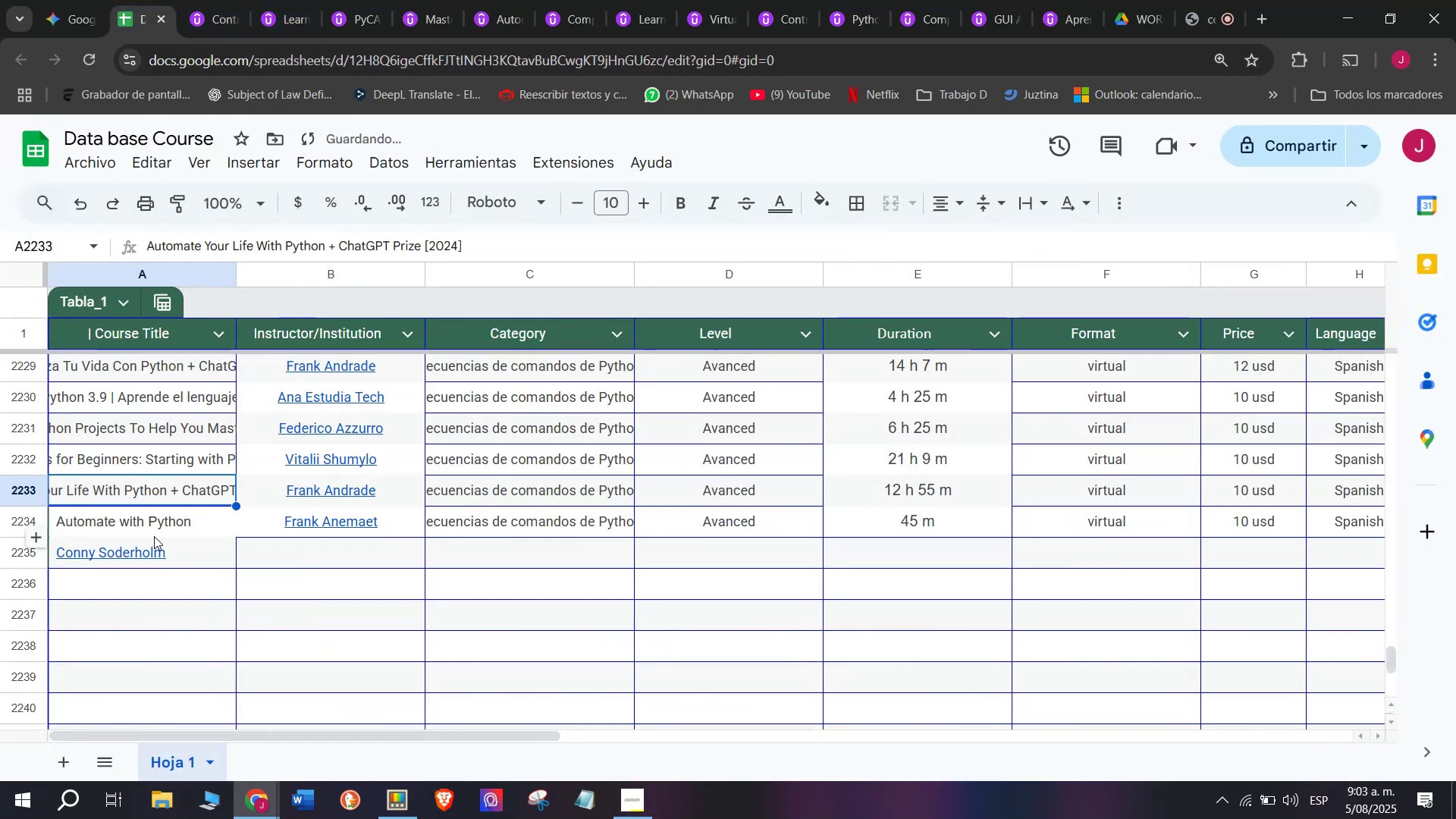 
key(Control+Shift+Z)
 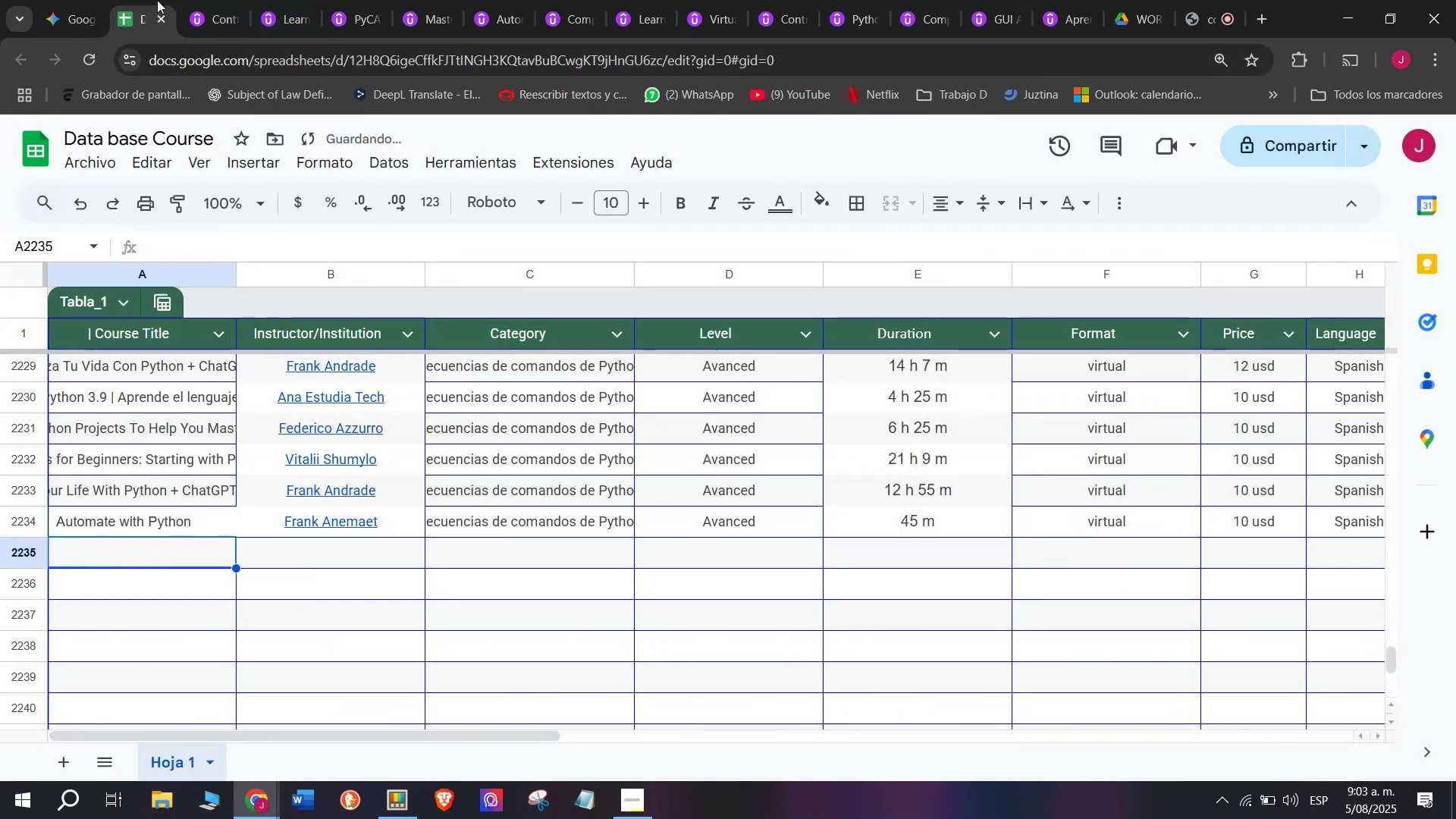 
left_click([191, 0])
 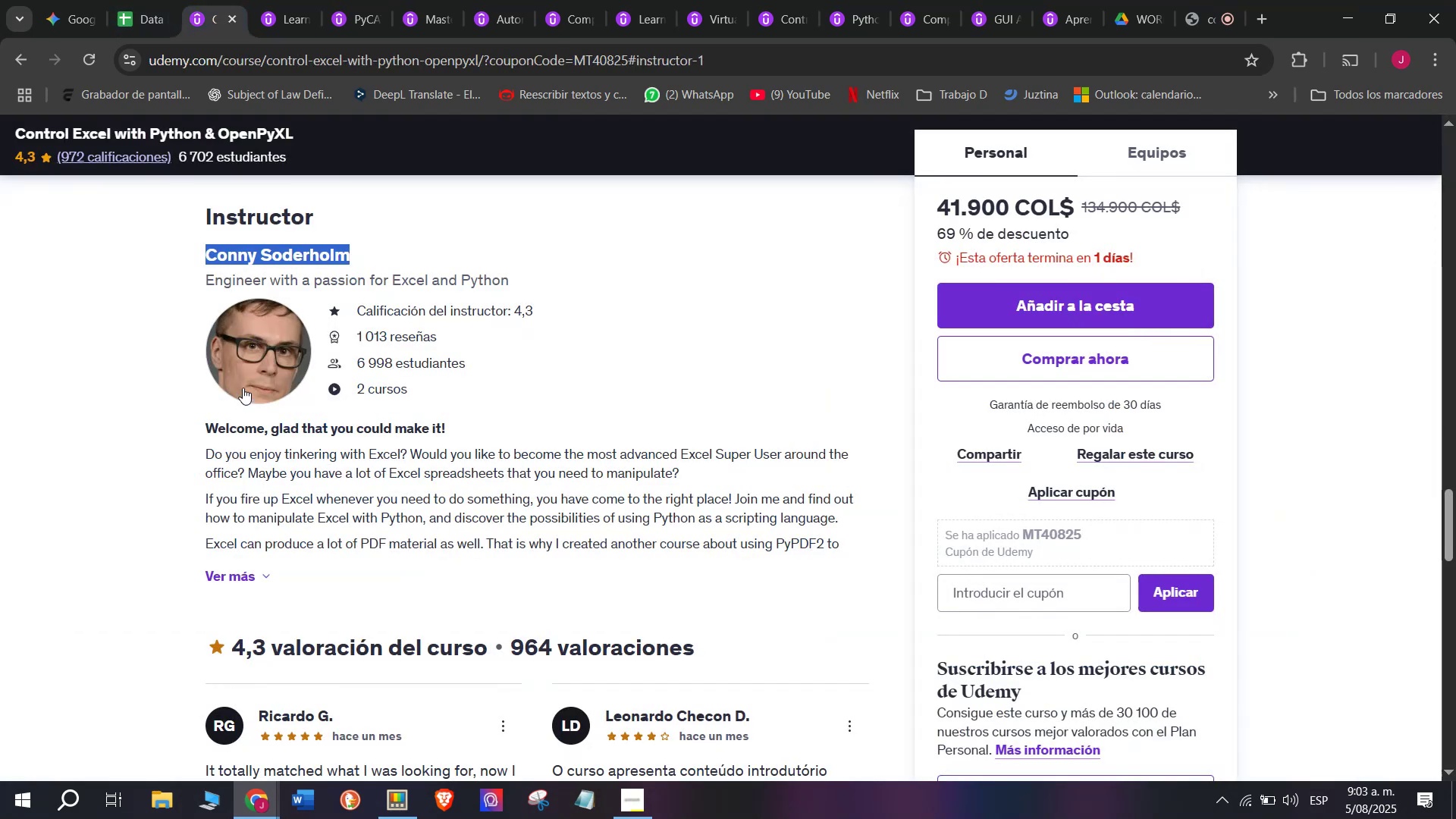 
scroll: coordinate [243, 314], scroll_direction: up, amount: 17.0
 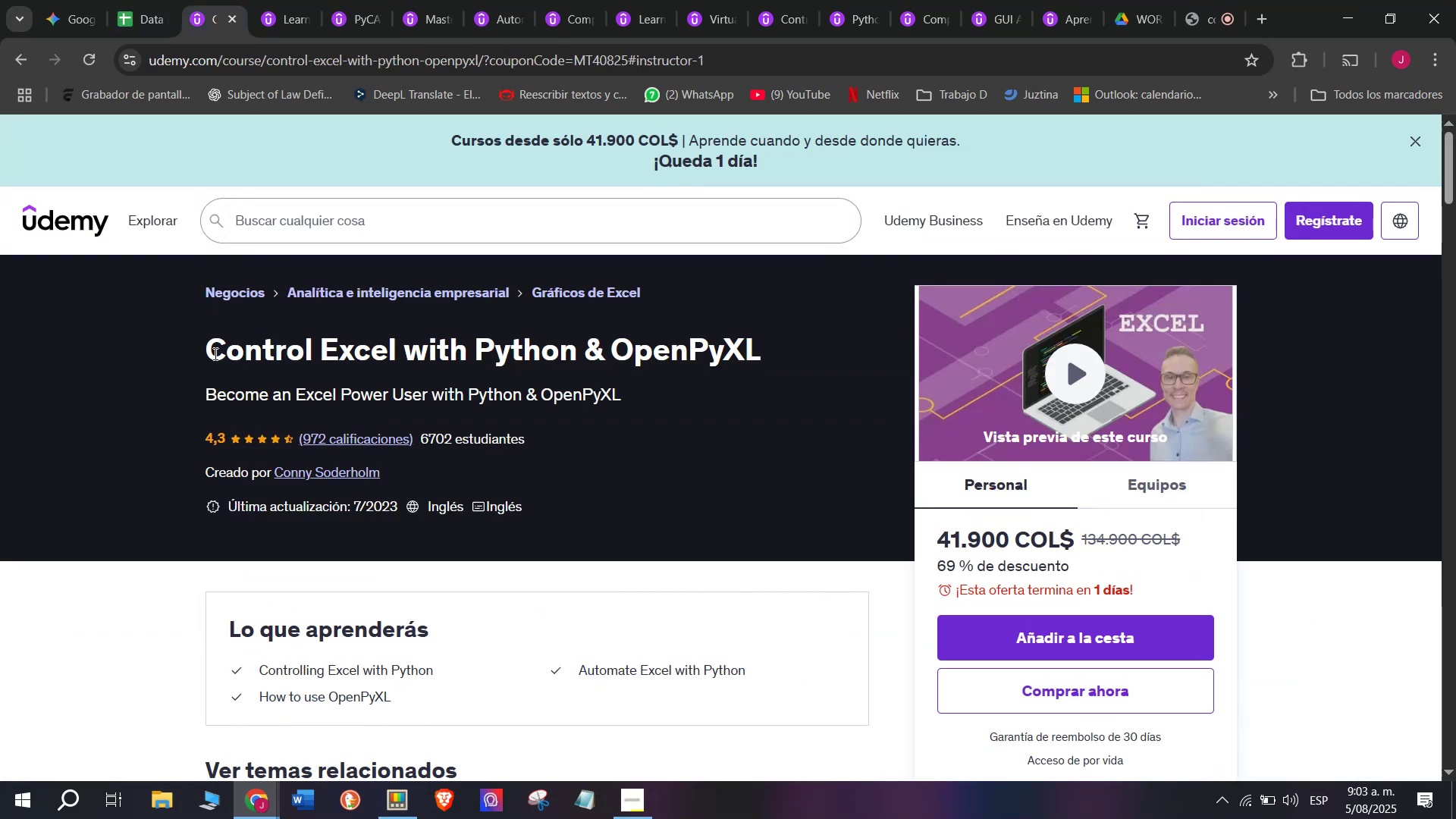 
key(Control+ControlLeft)
 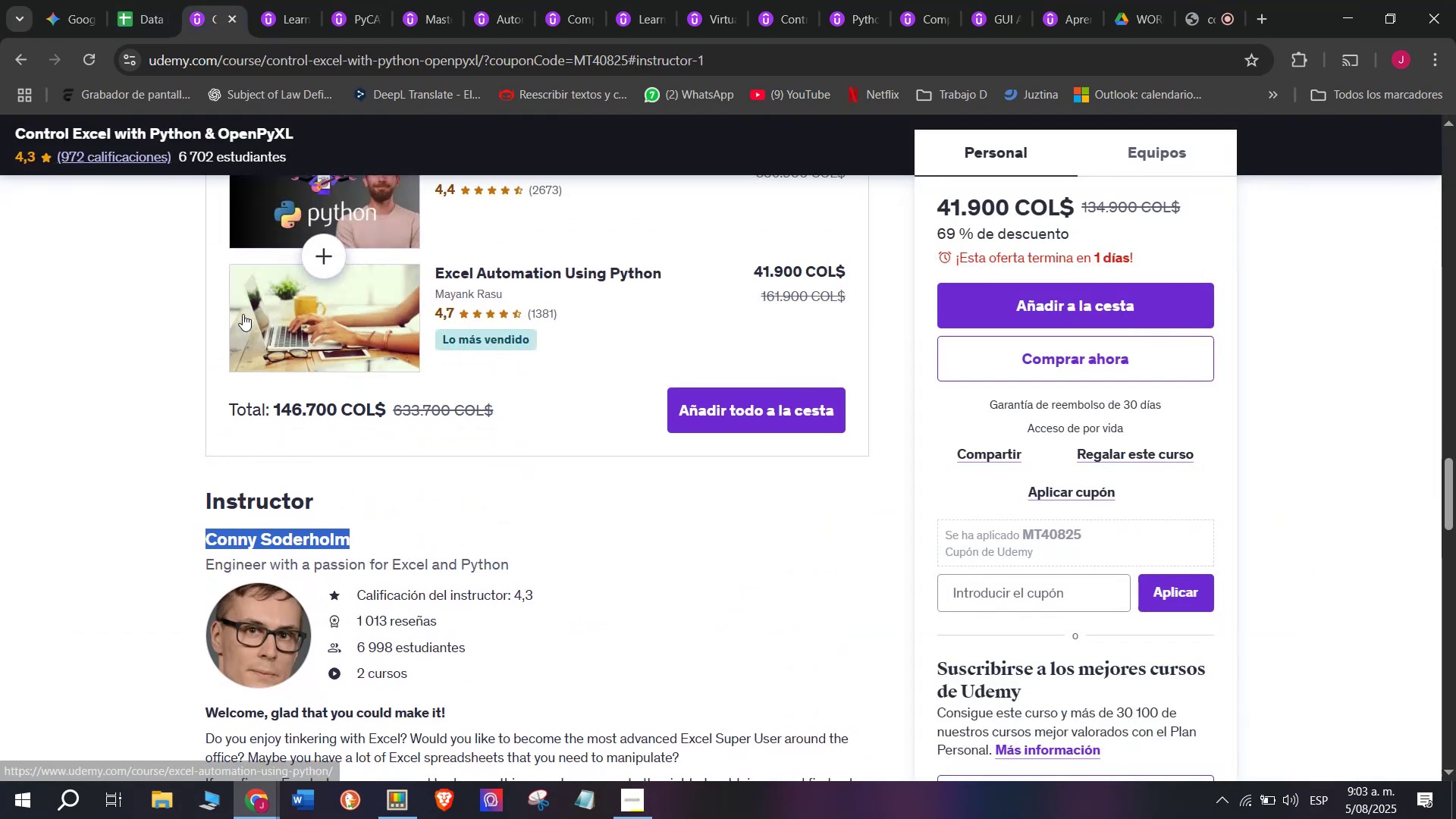 
key(Break)
 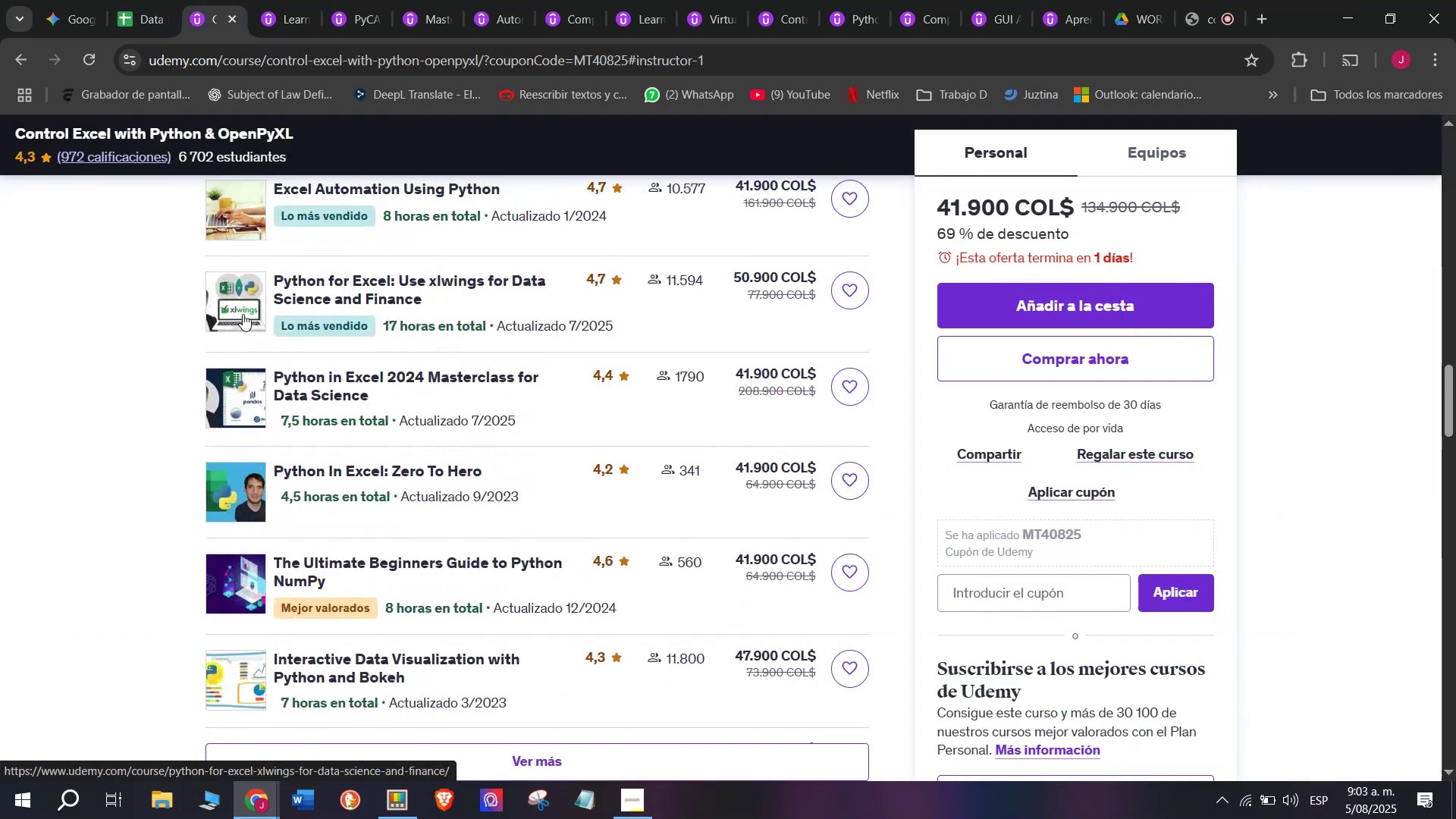 
key(Control+C)
 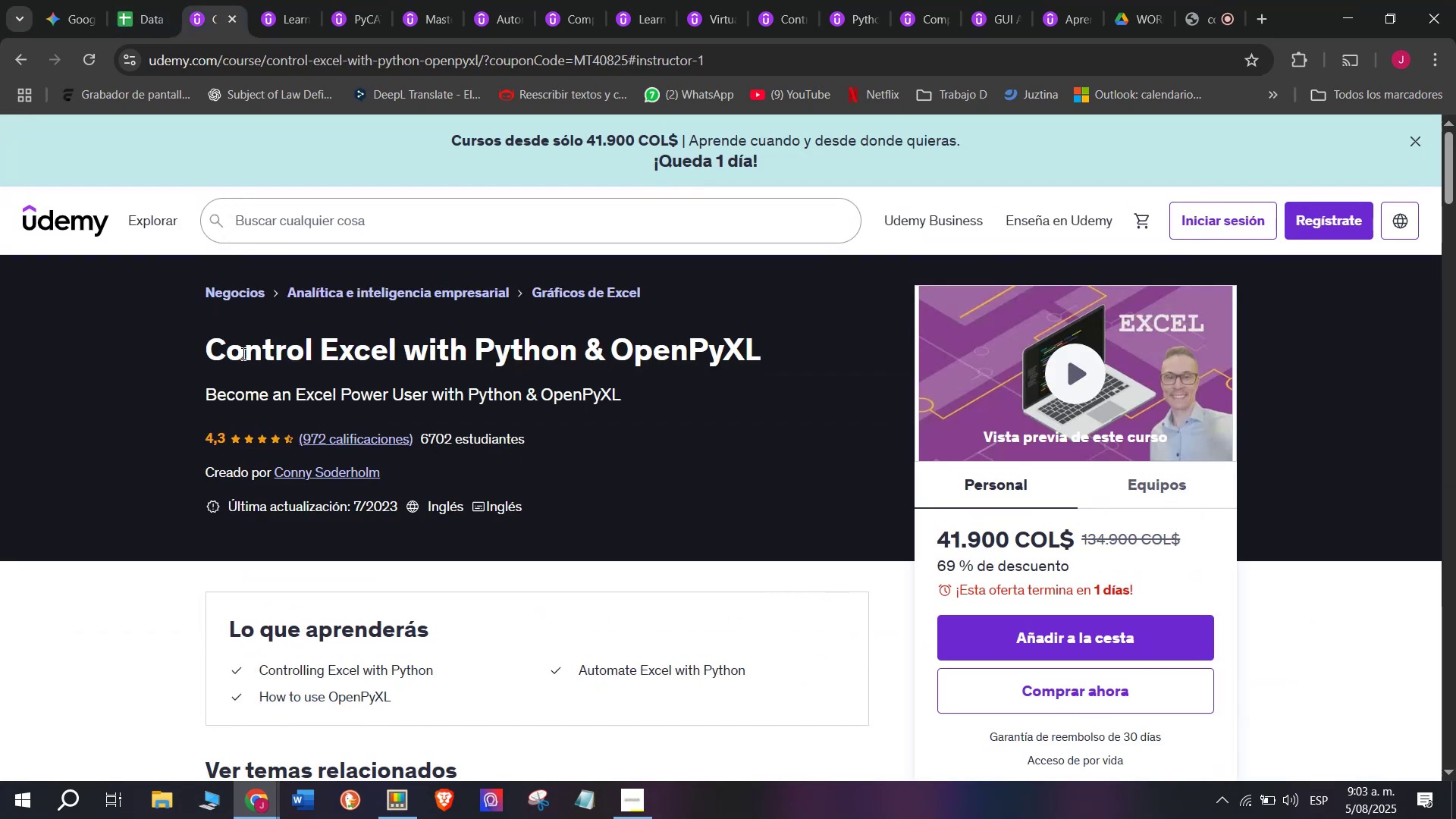 
left_click_drag(start_coordinate=[210, 353], to_coordinate=[814, 345])
 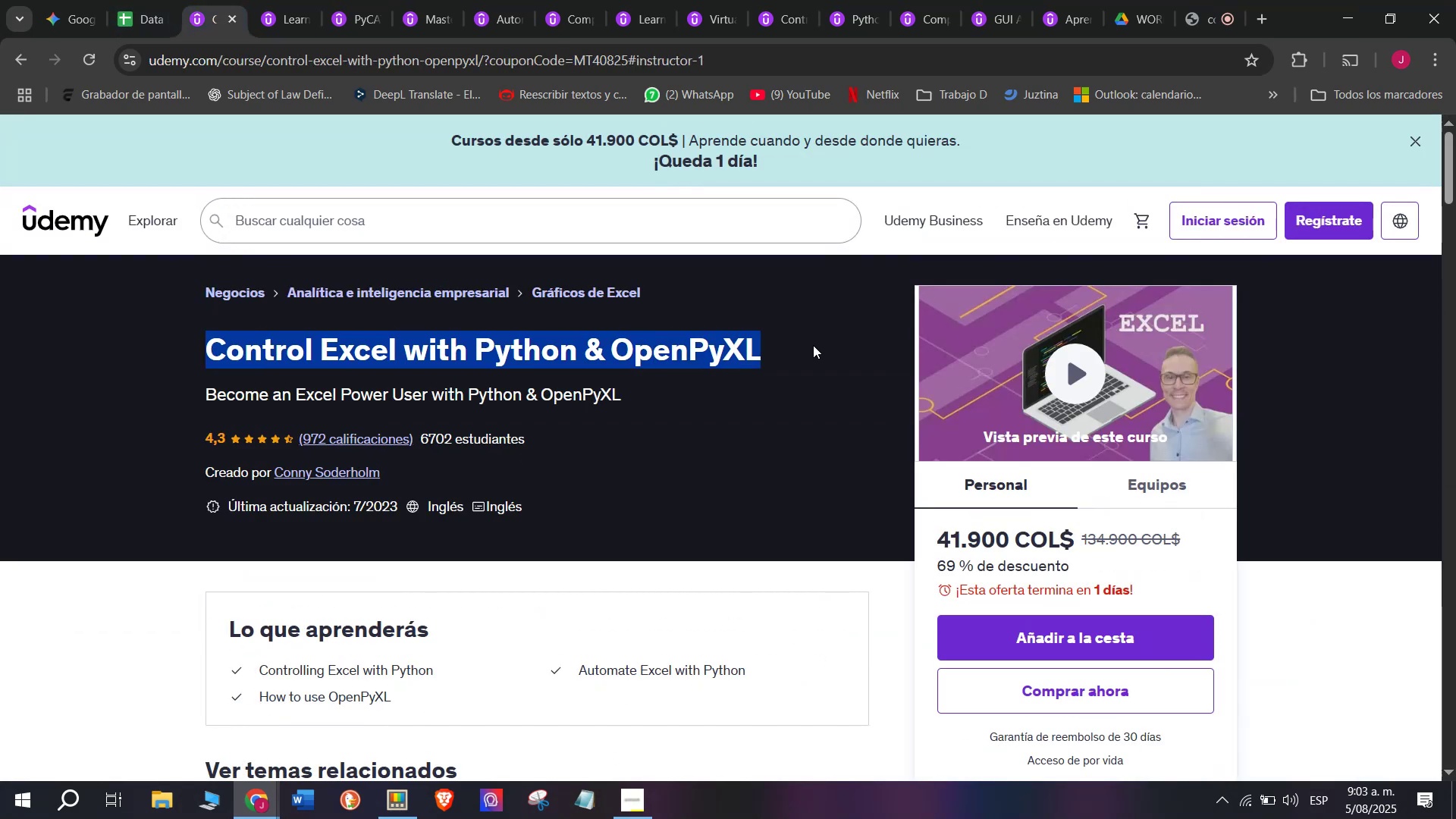 
key(Control+ControlLeft)
 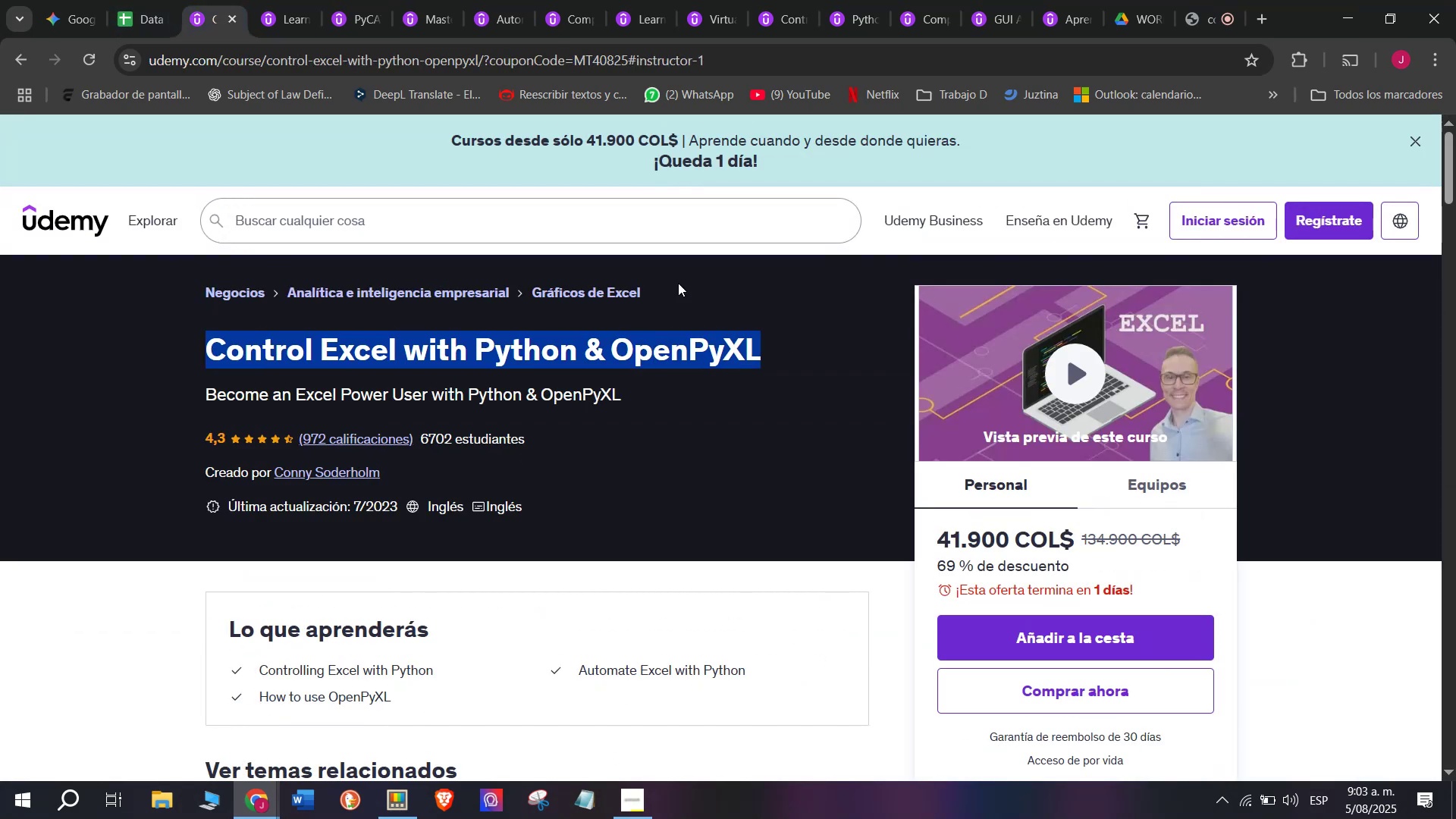 
key(Control+C)
 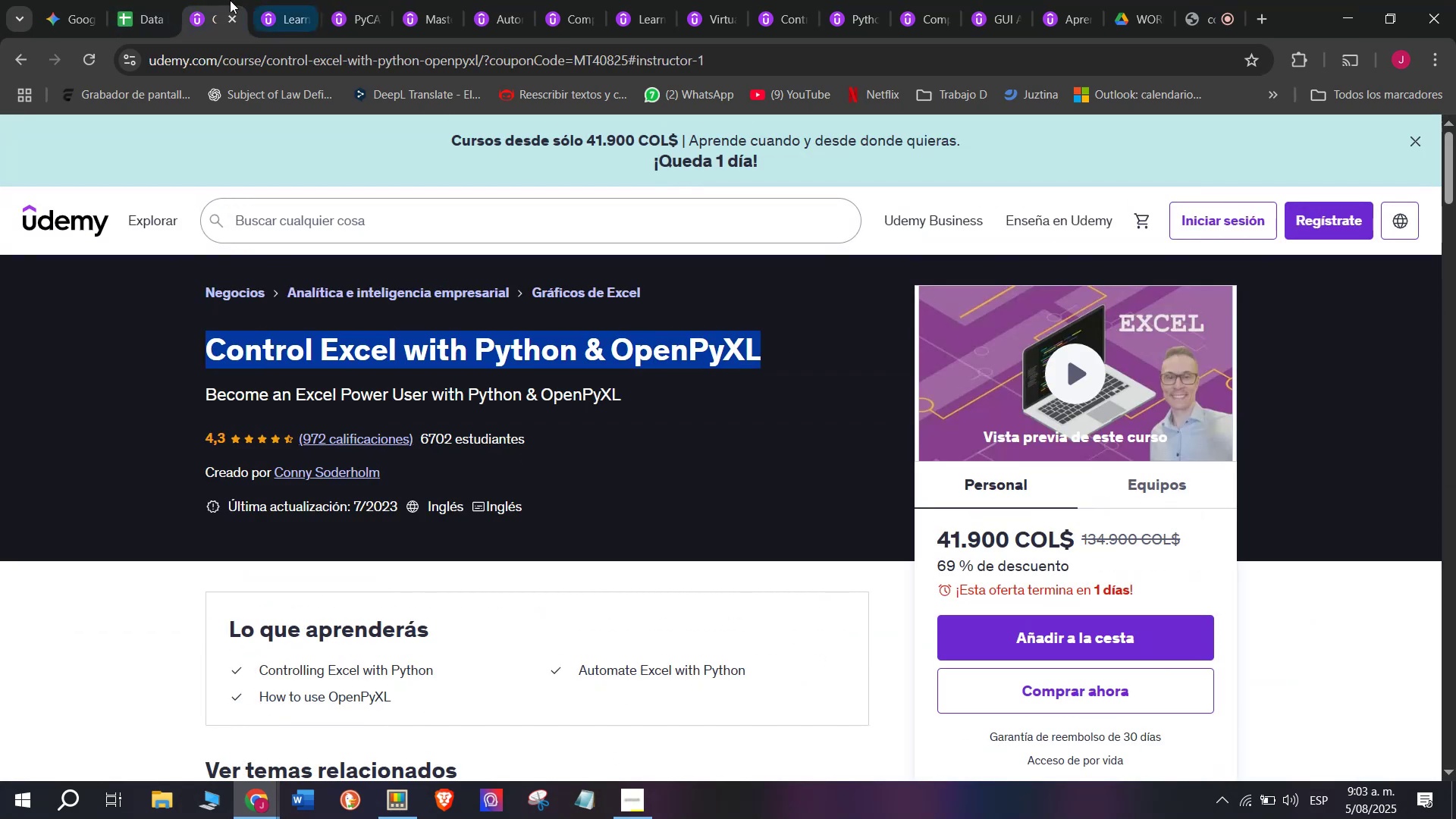 
key(Break)
 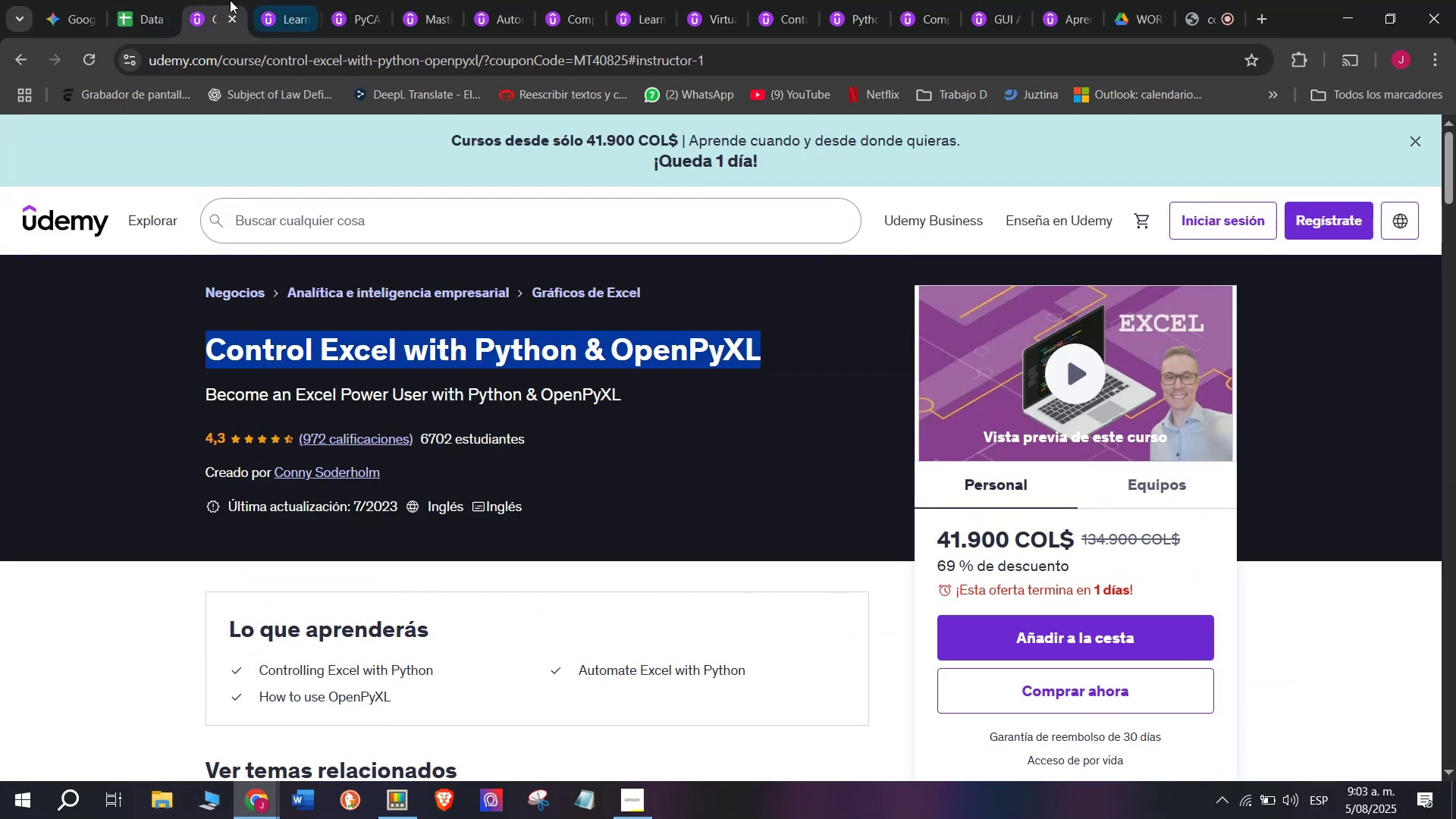 
key(Break)
 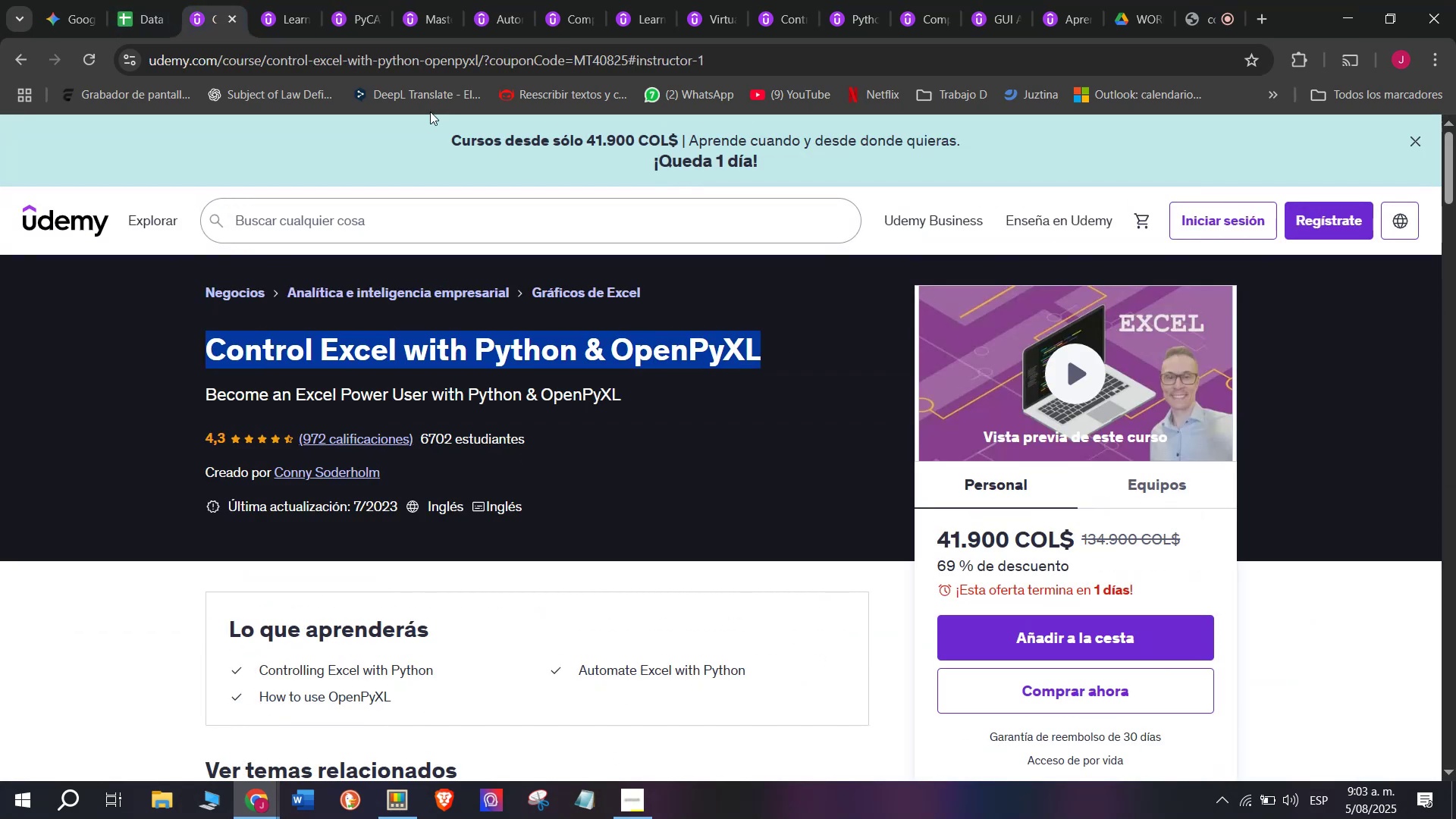 
key(Control+C)
 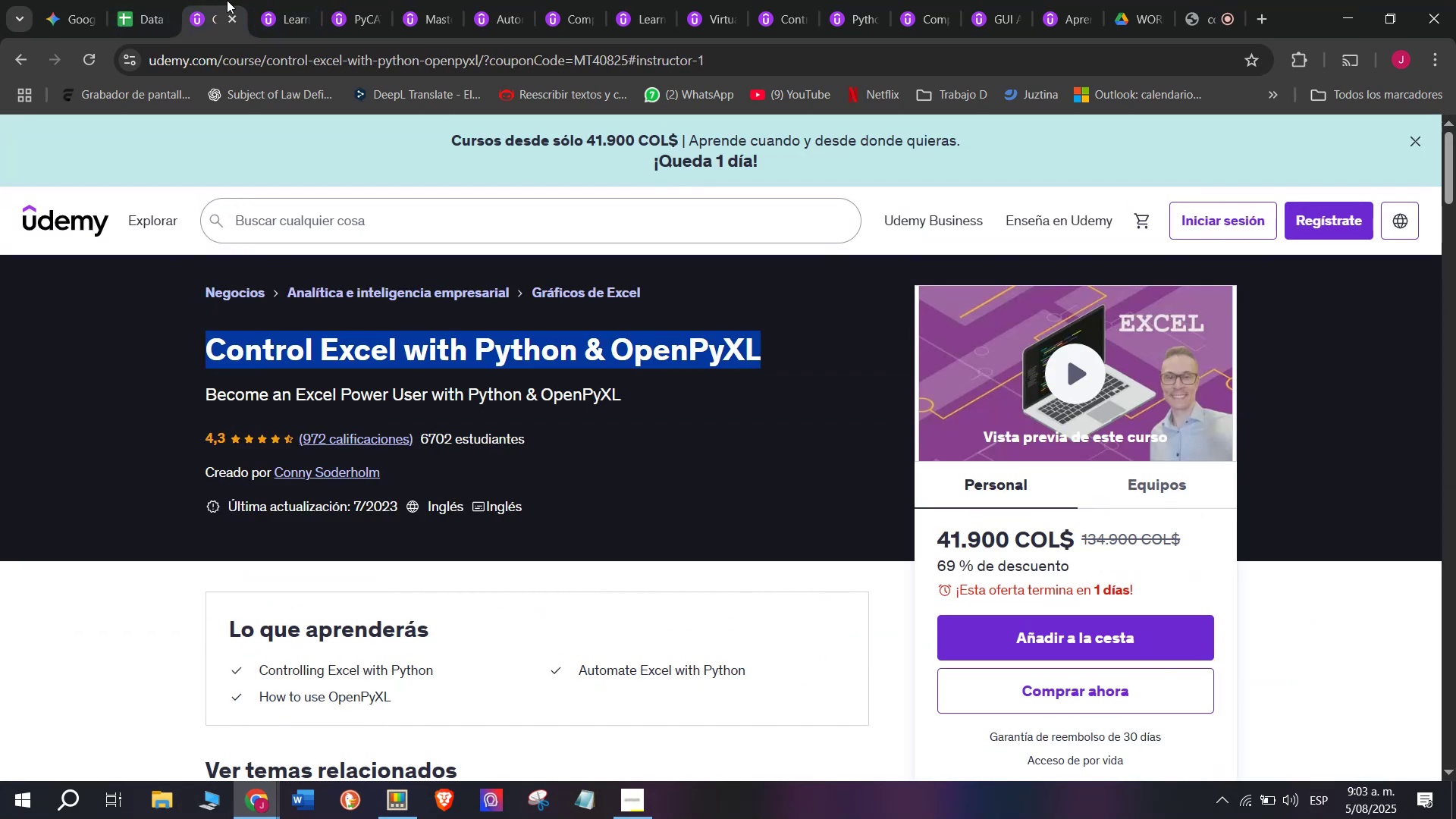 
key(Control+ControlLeft)
 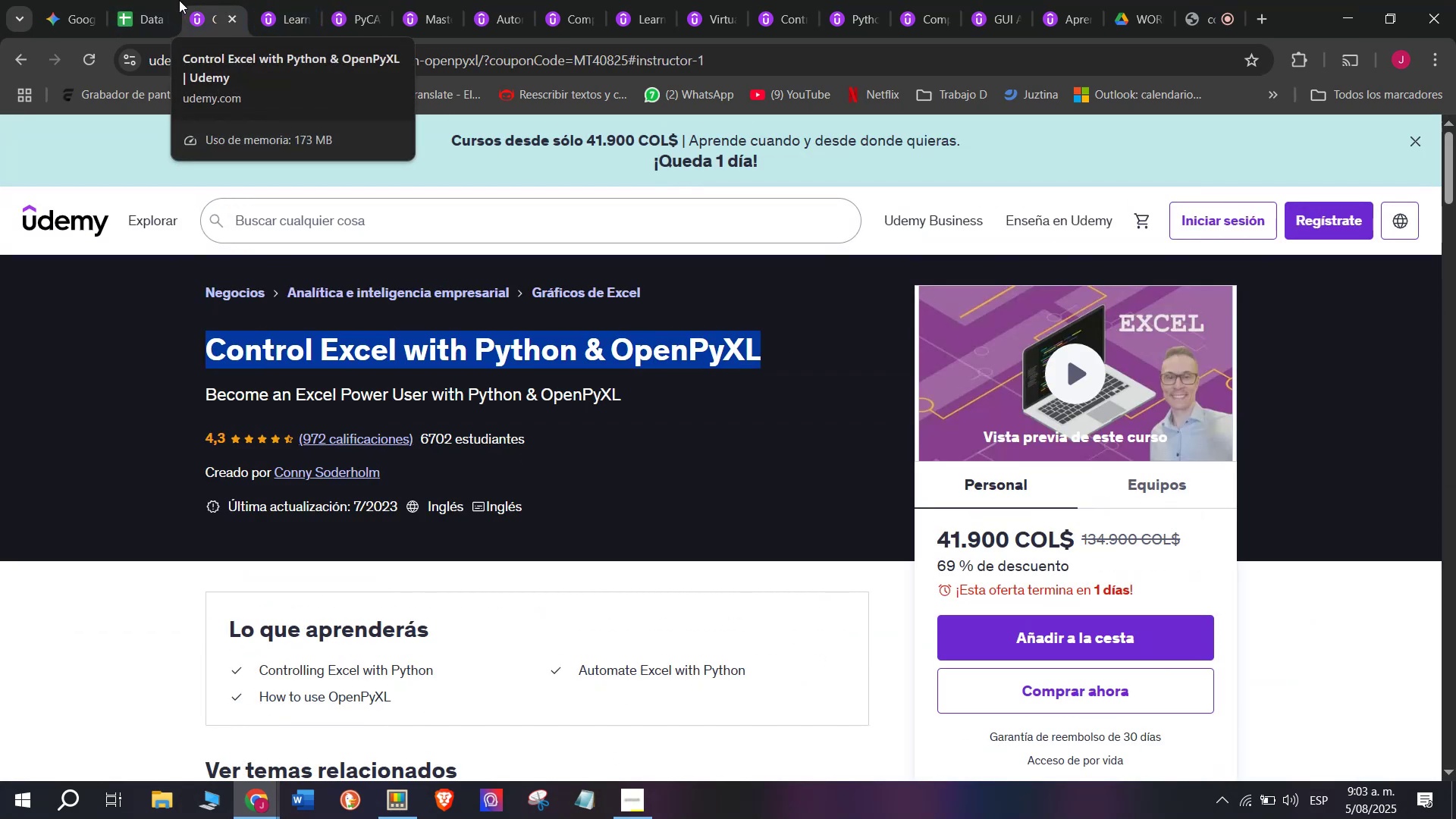 
left_click([154, 0])
 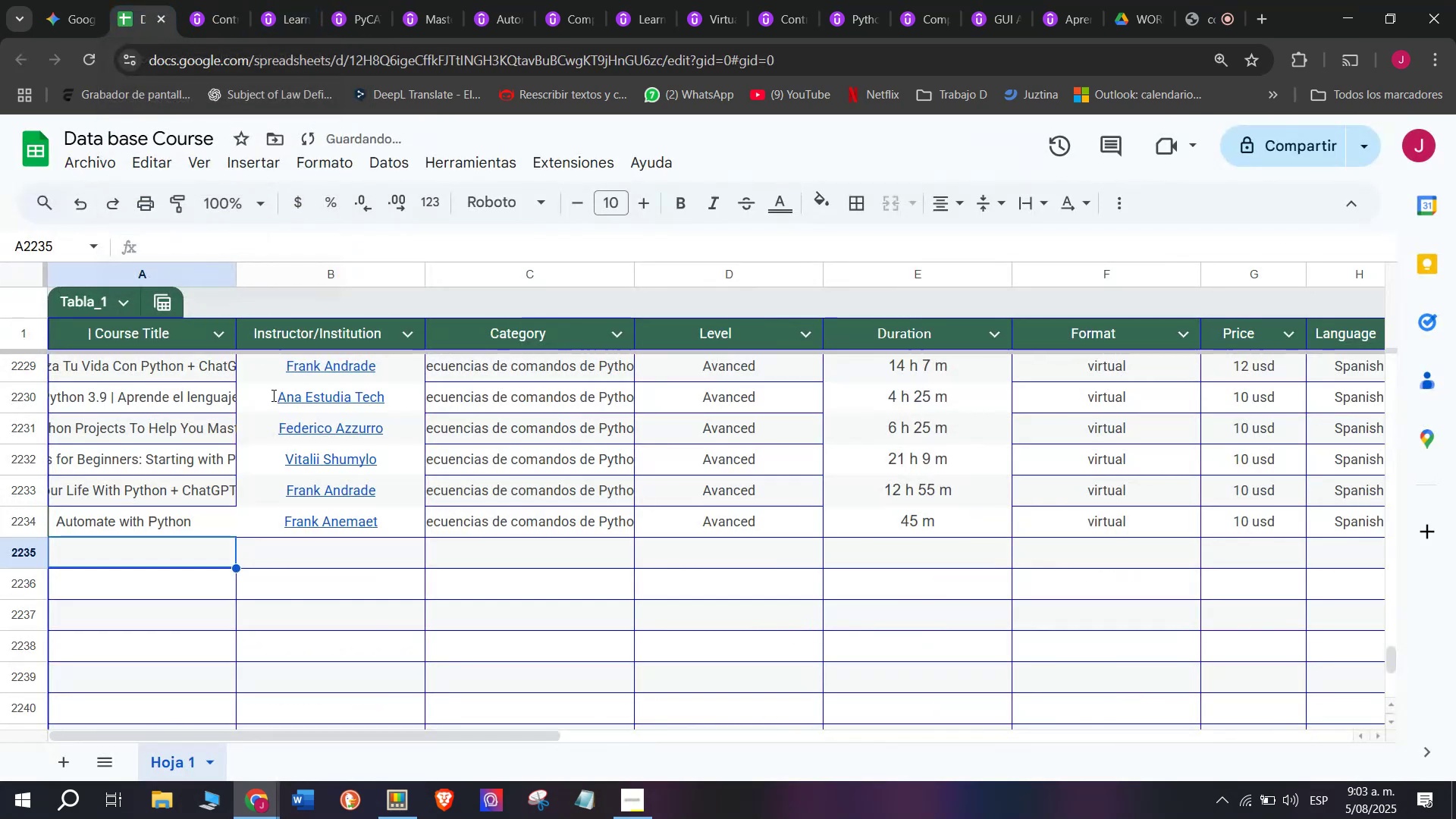 
key(Control+ControlLeft)
 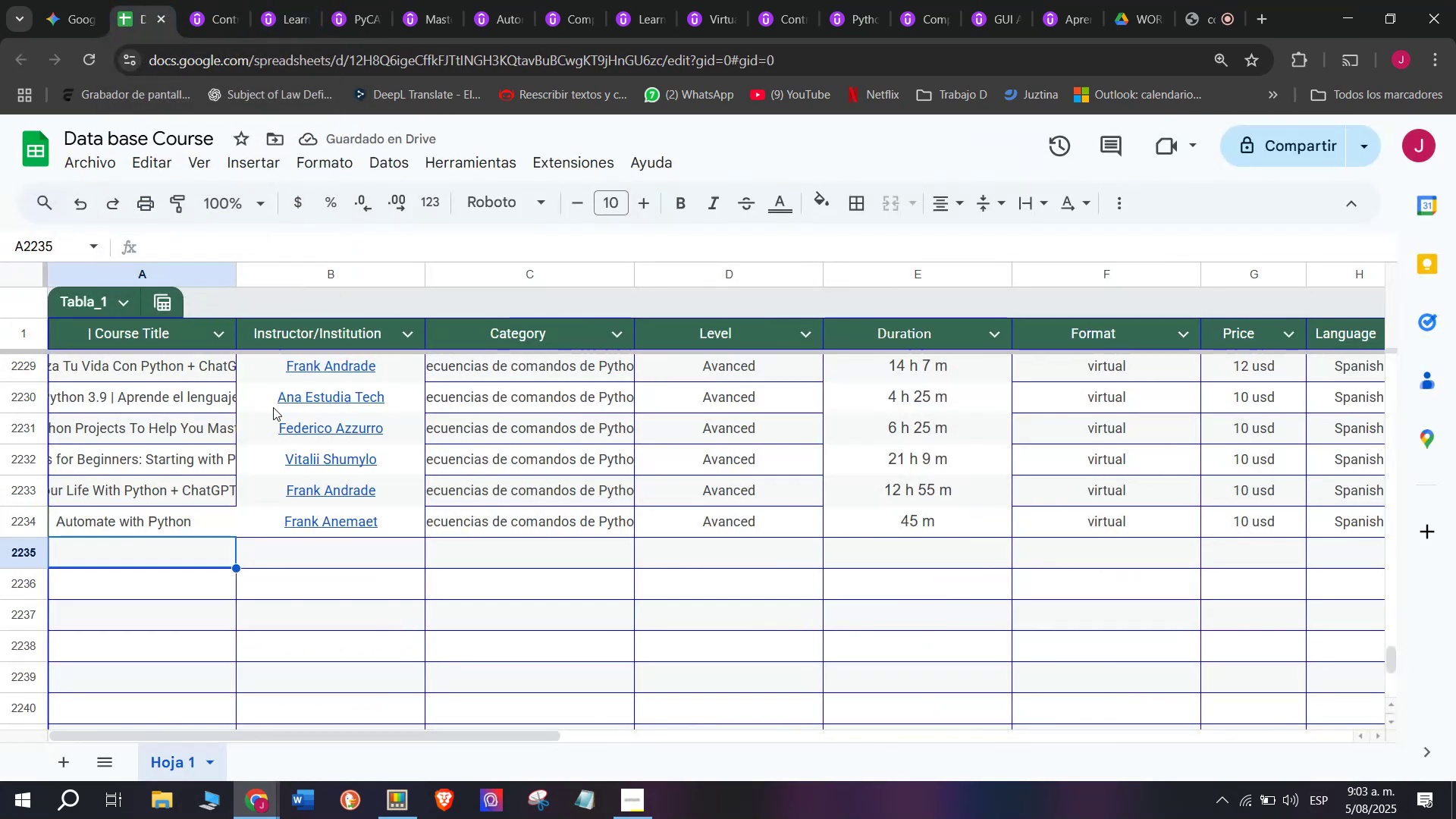 
key(Z)
 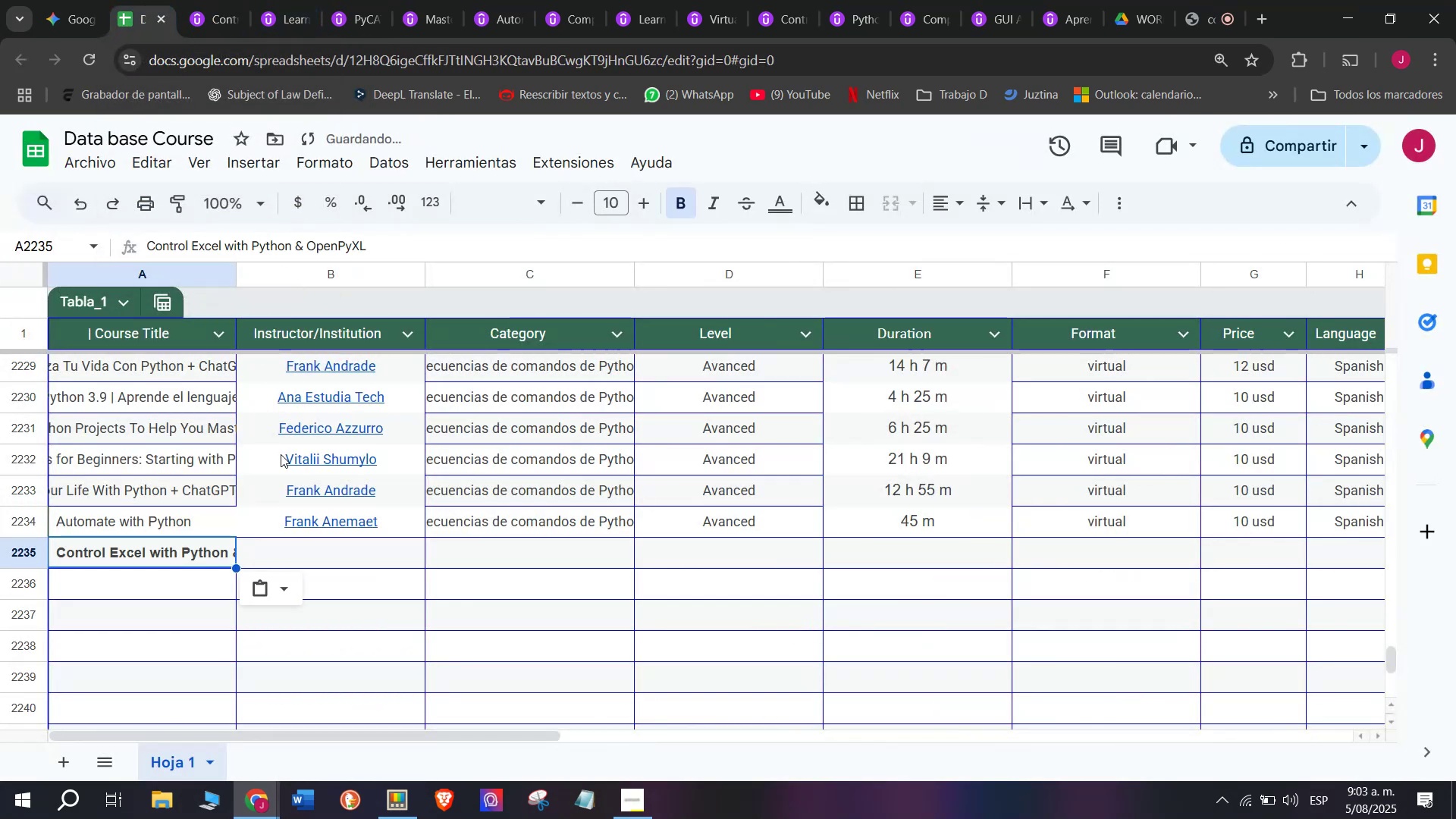 
key(Control+V)
 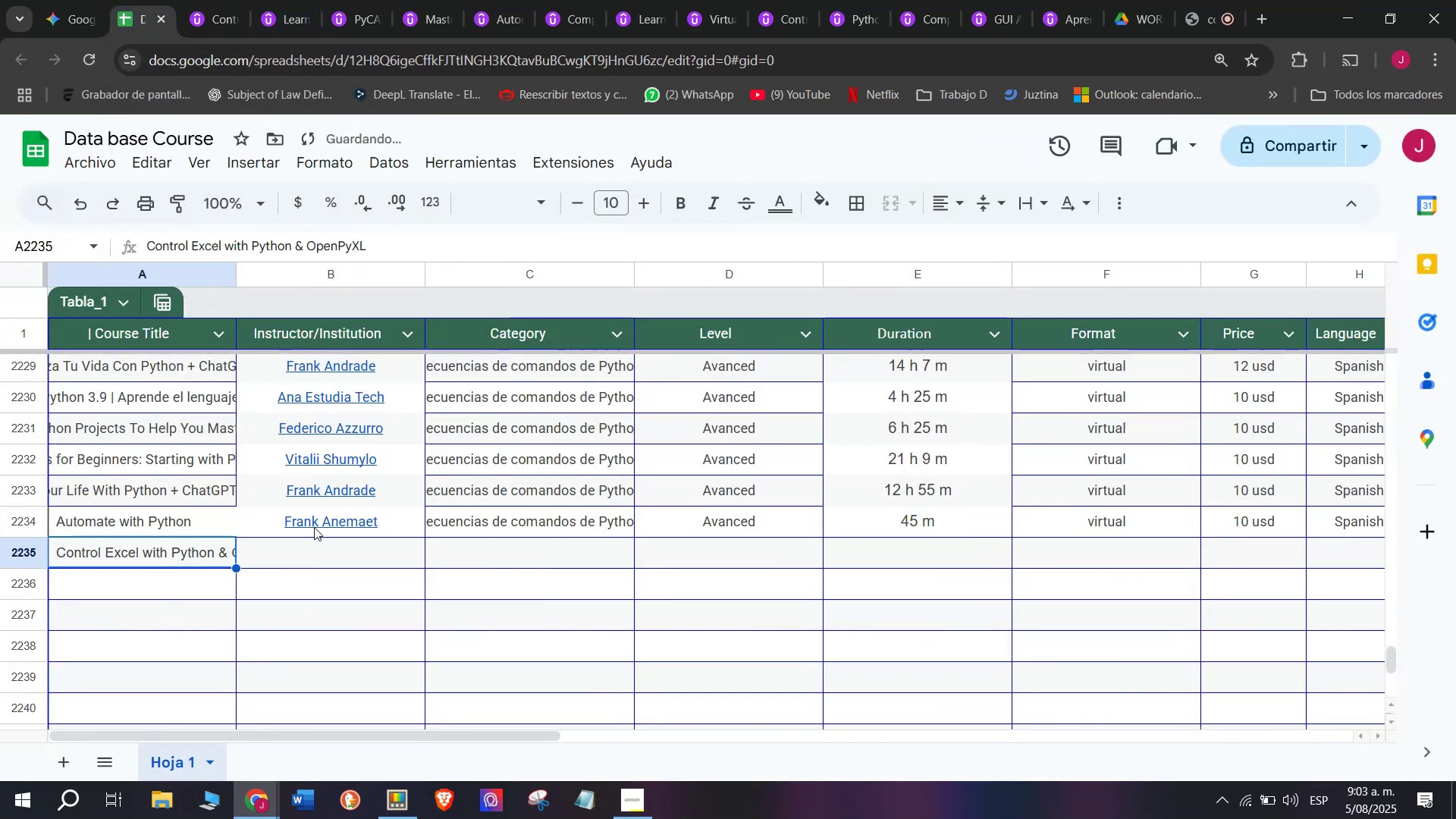 
left_click([194, 0])
 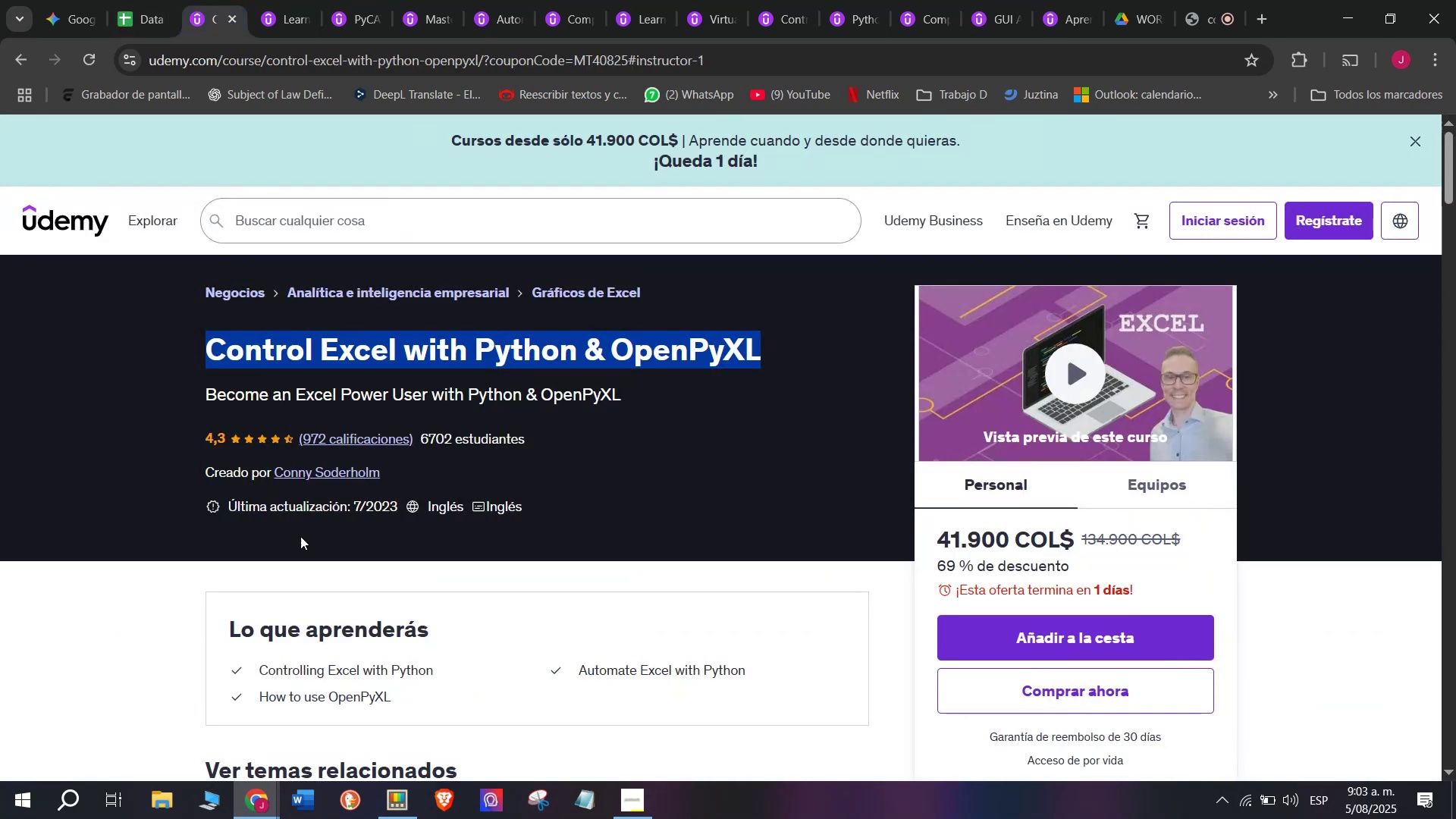 
scroll: coordinate [303, 547], scroll_direction: down, amount: 7.0
 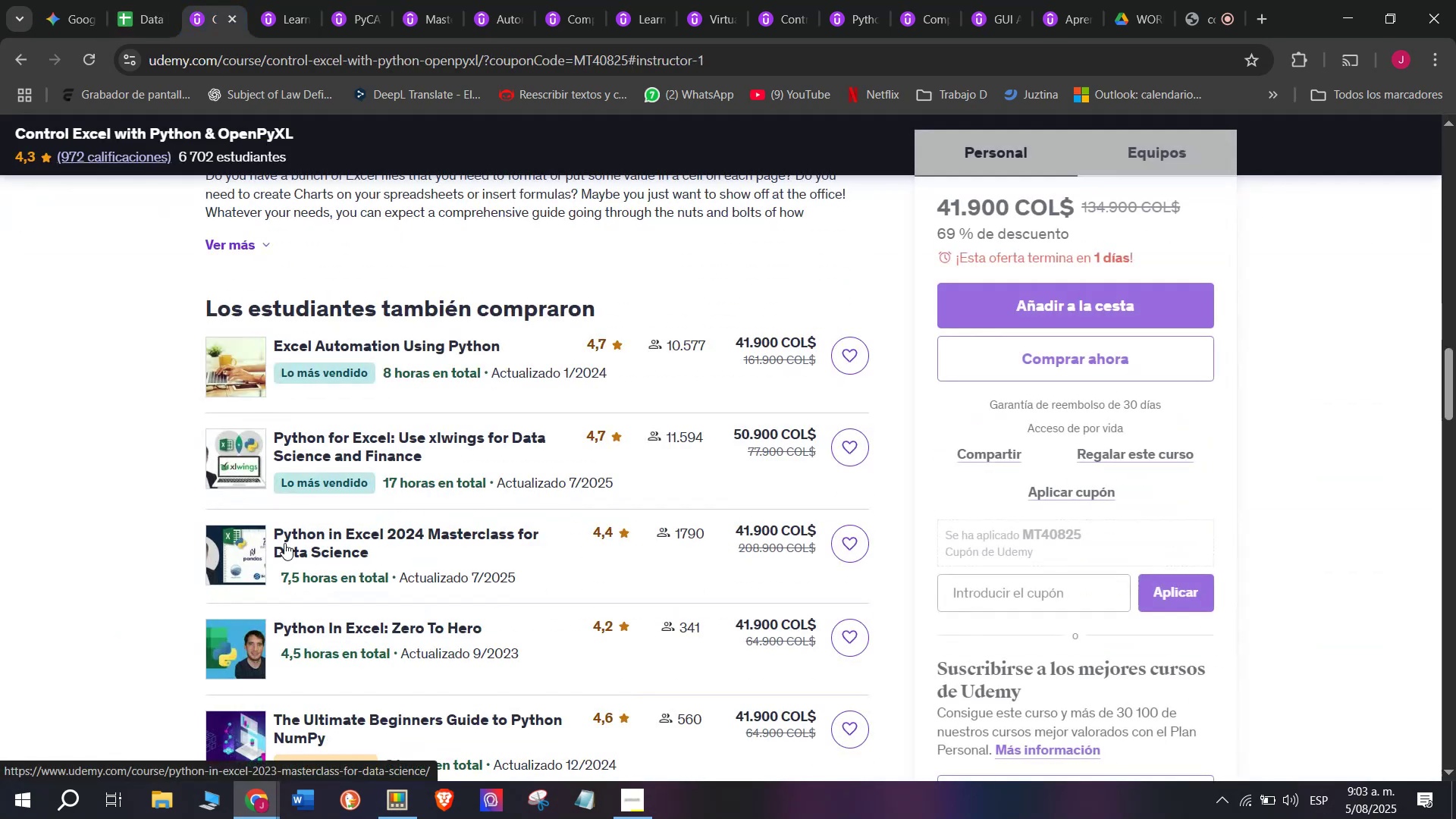 
scroll: coordinate [284, 541], scroll_direction: up, amount: 10.0
 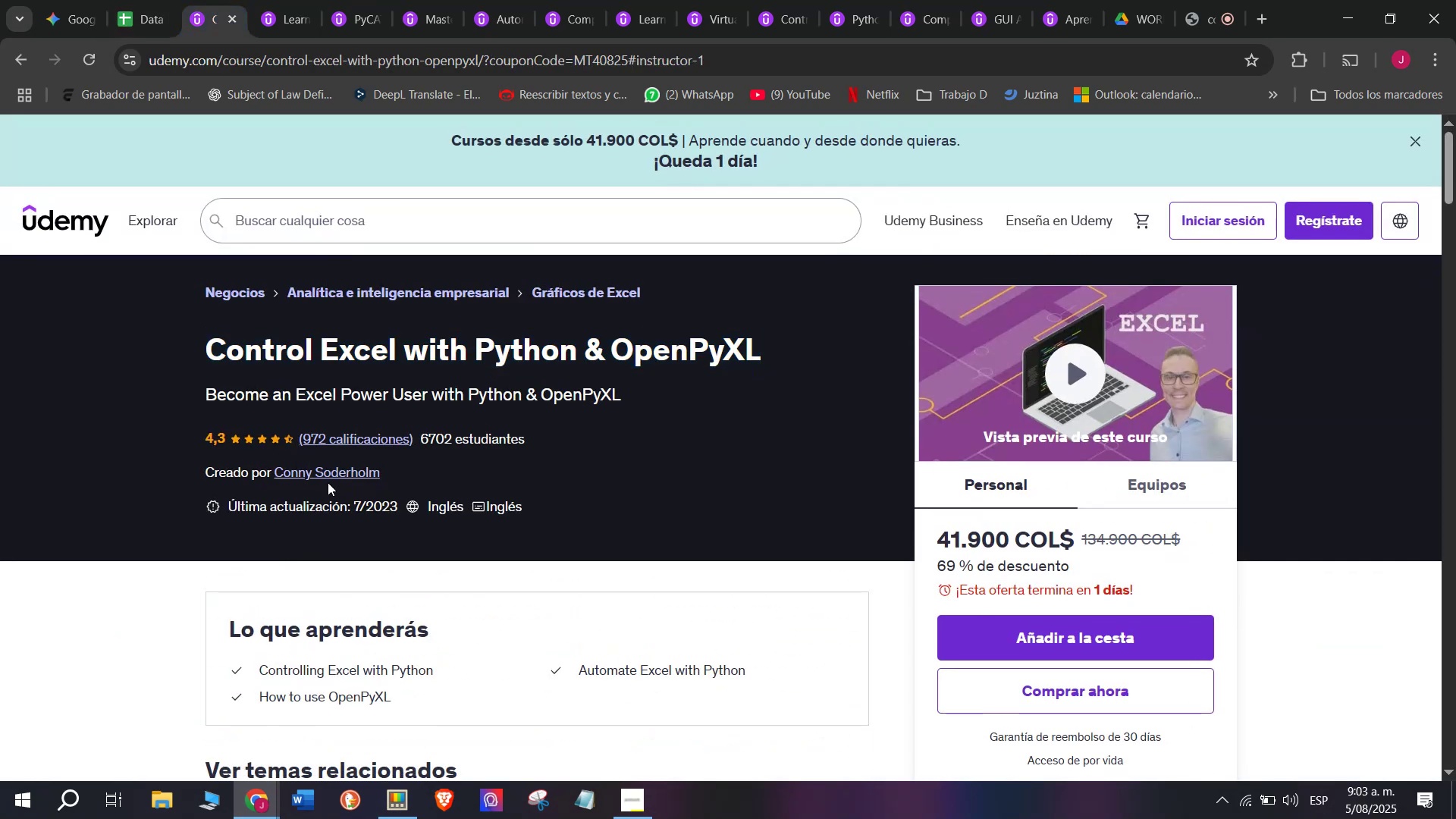 
left_click([329, 474])
 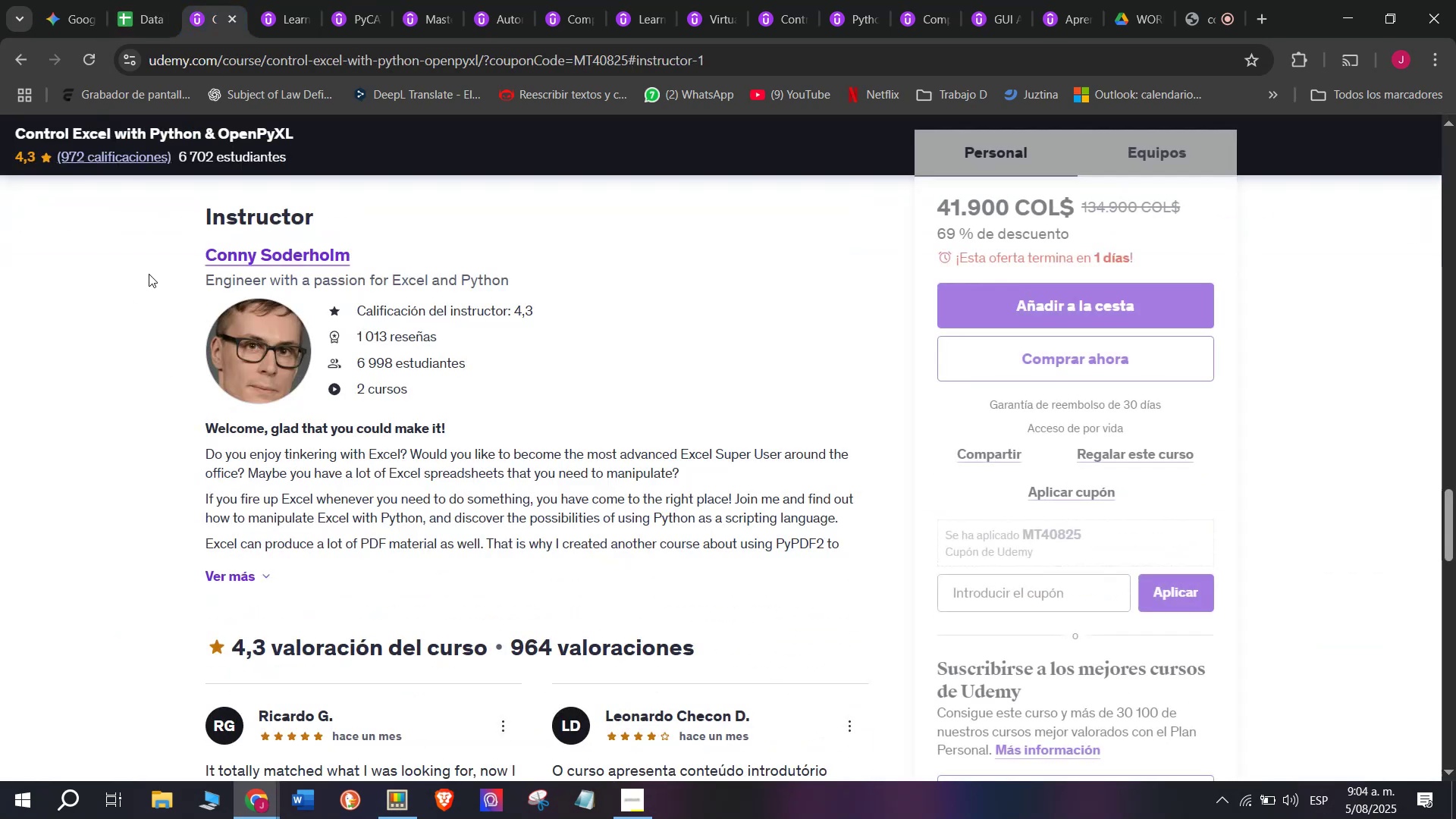 
left_click_drag(start_coordinate=[164, 268], to_coordinate=[198, 243])
 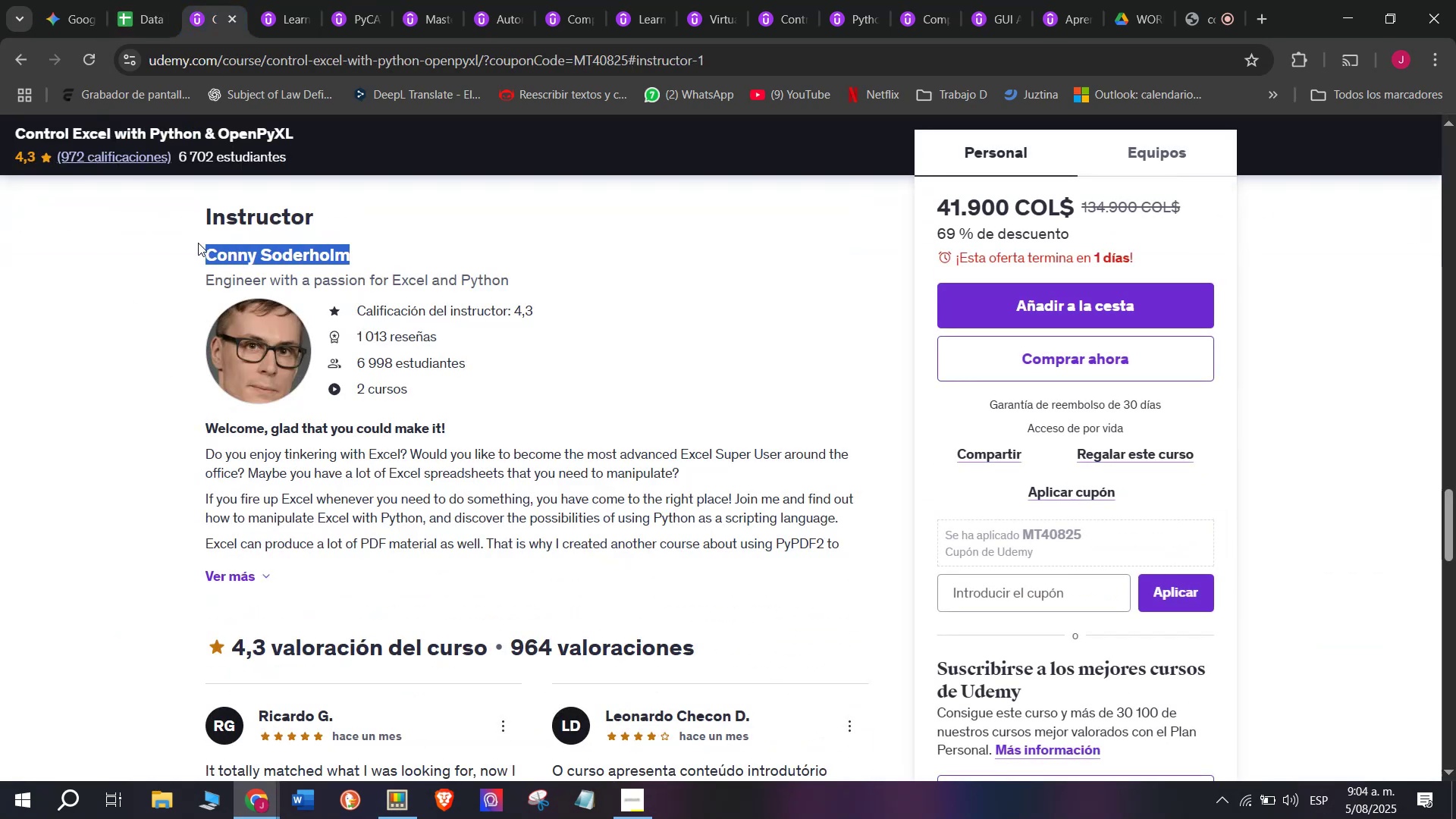 
key(Break)
 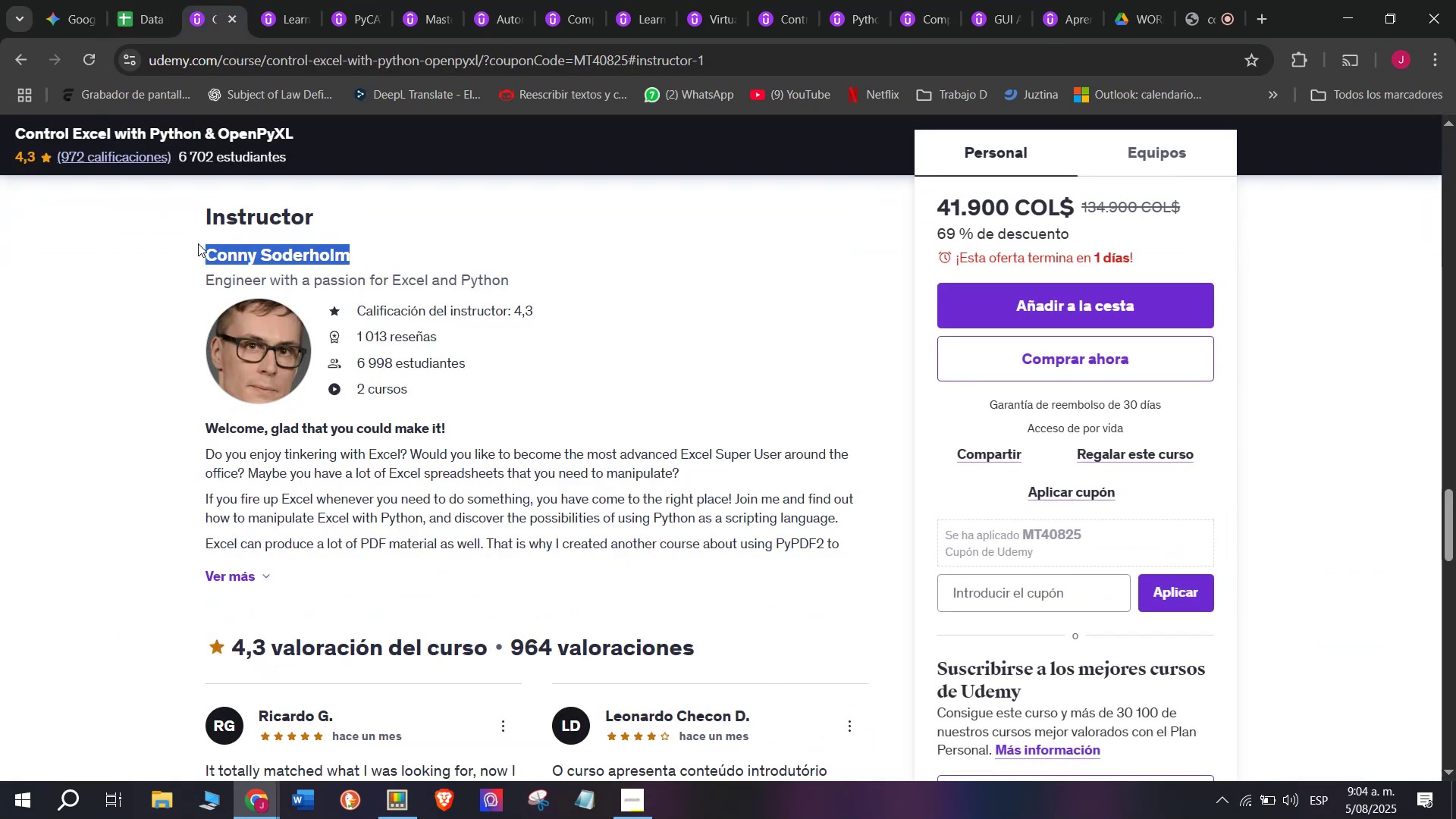 
key(Control+ControlLeft)
 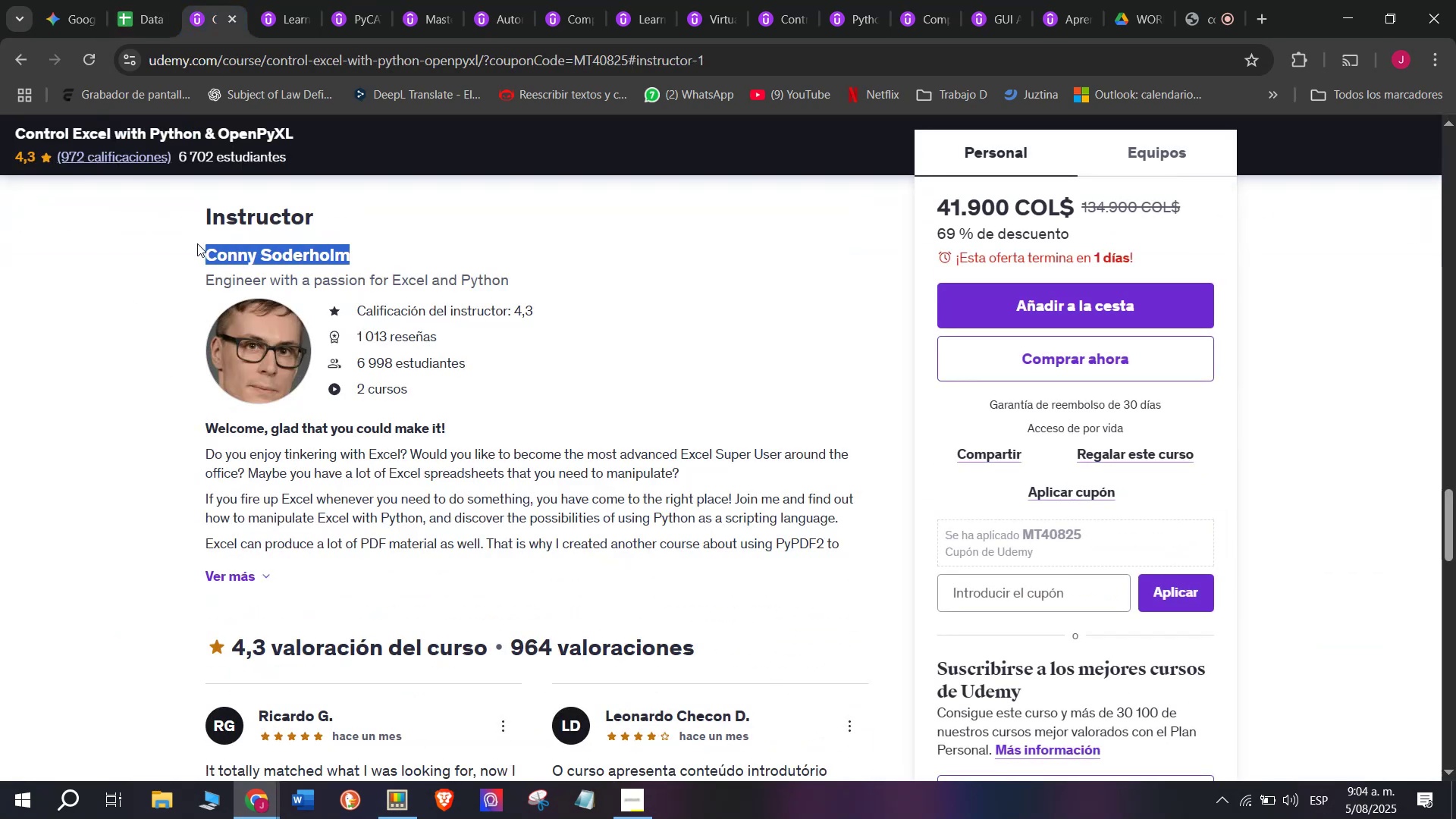 
key(Control+C)
 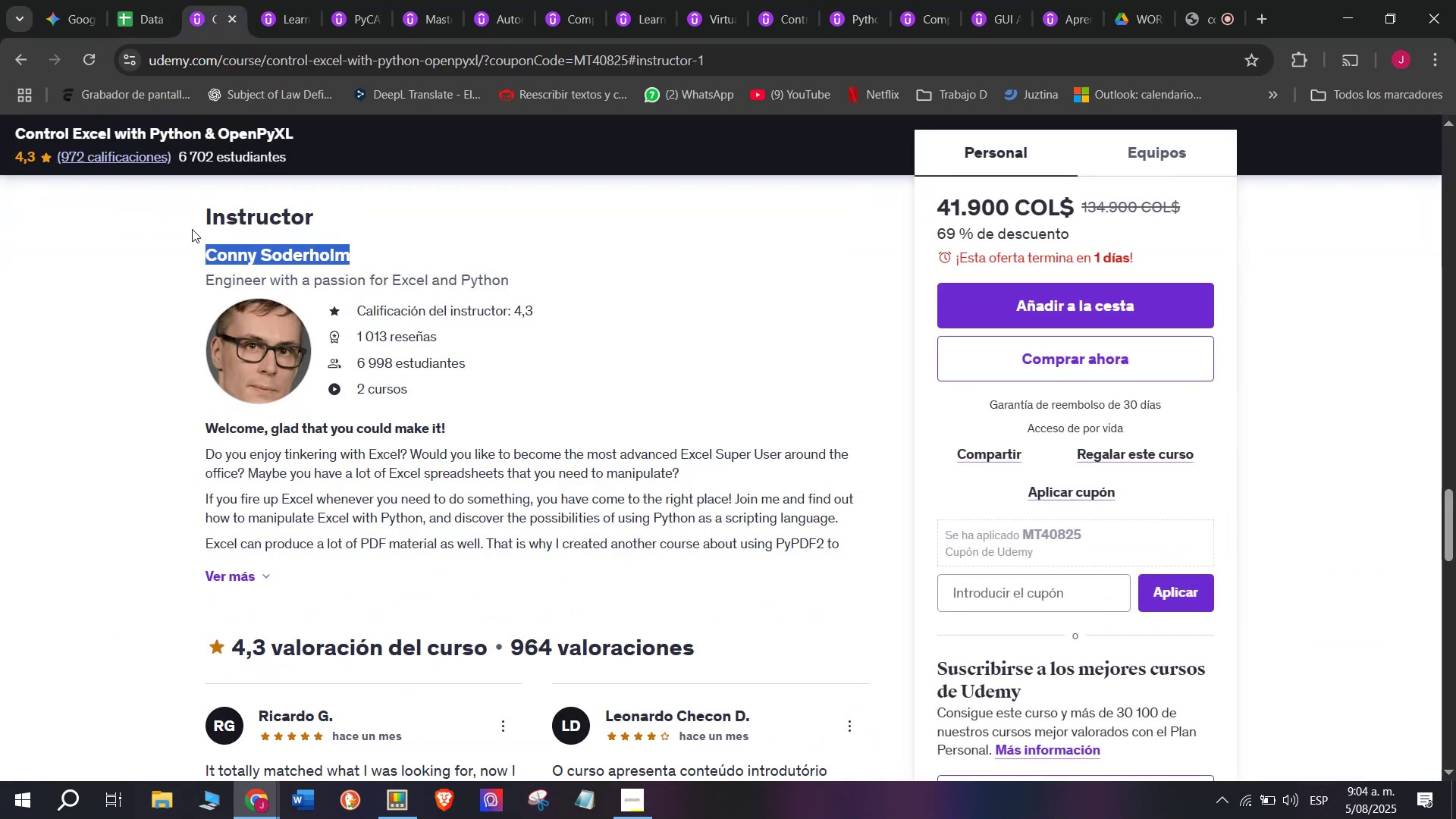 
key(Control+ControlLeft)
 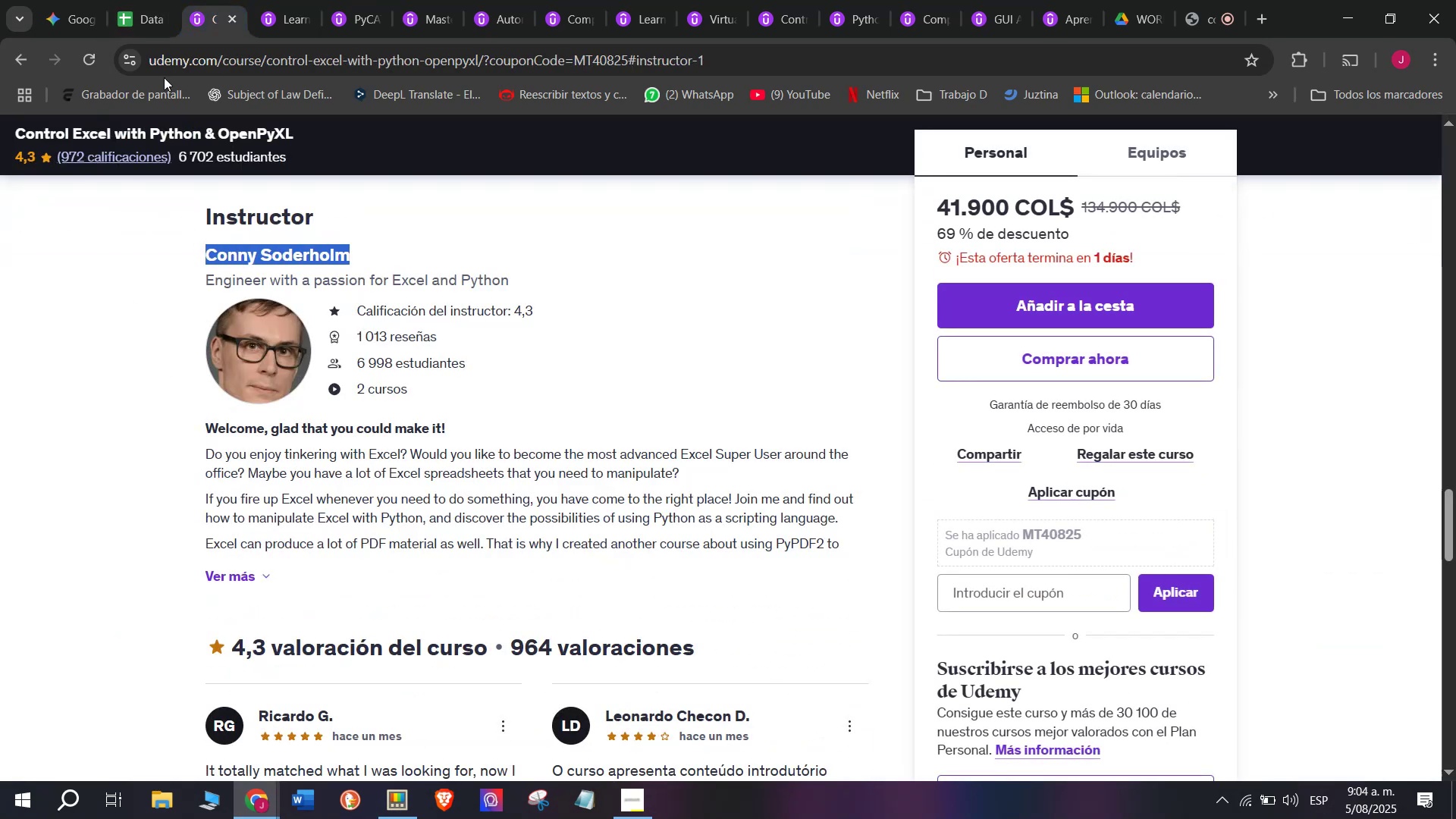 
key(Break)
 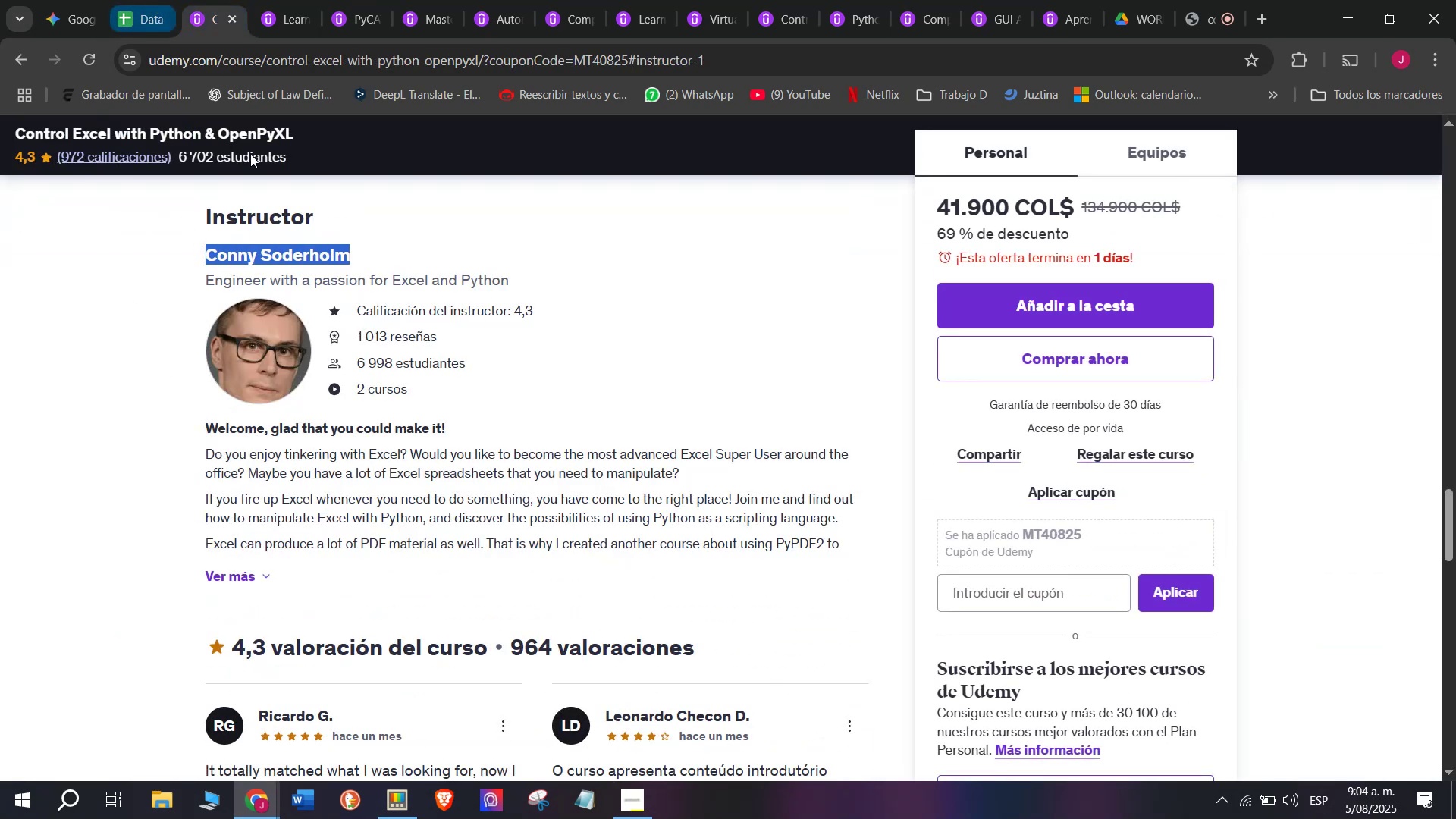 
key(Control+C)
 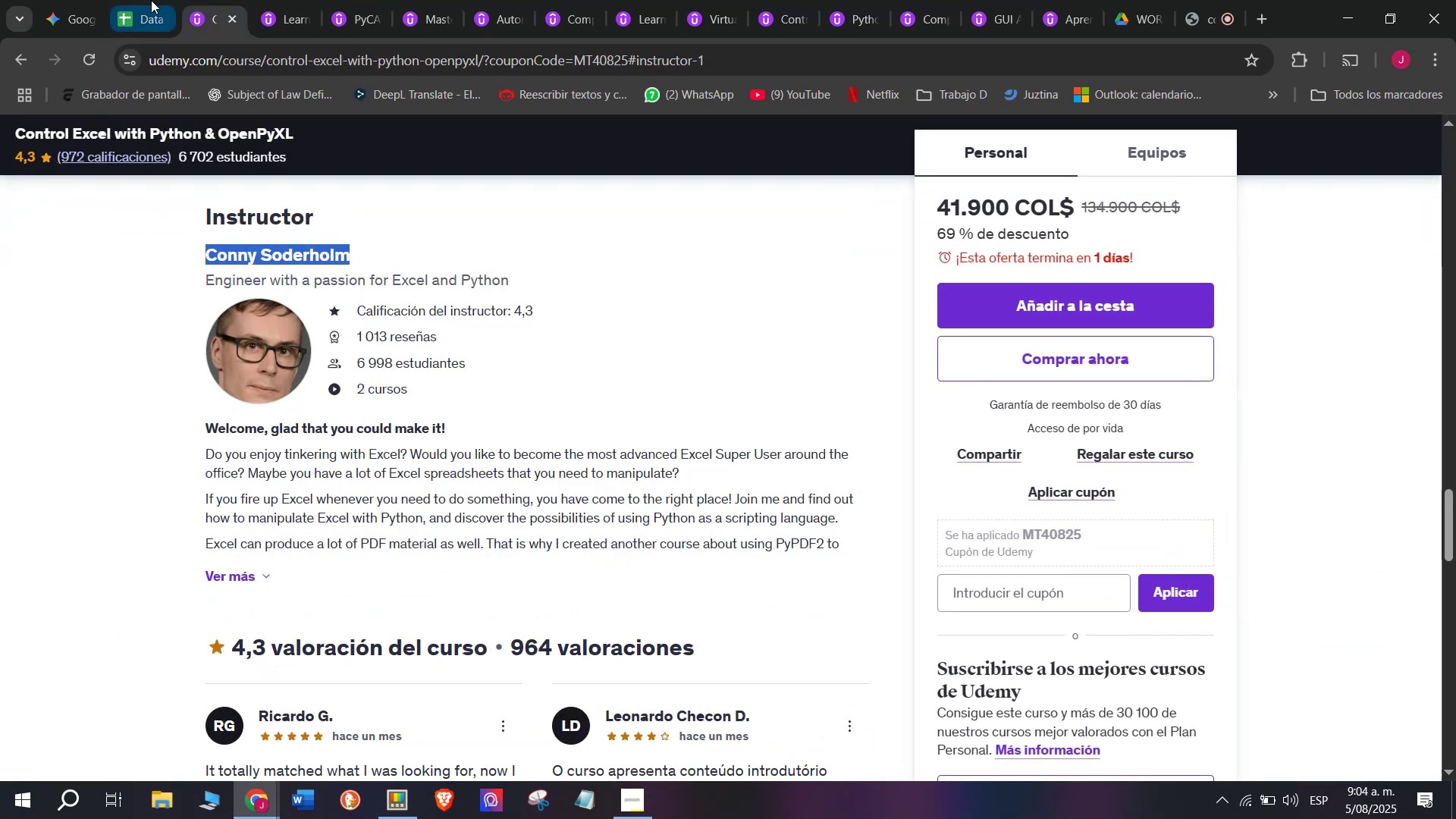 
left_click([151, 0])
 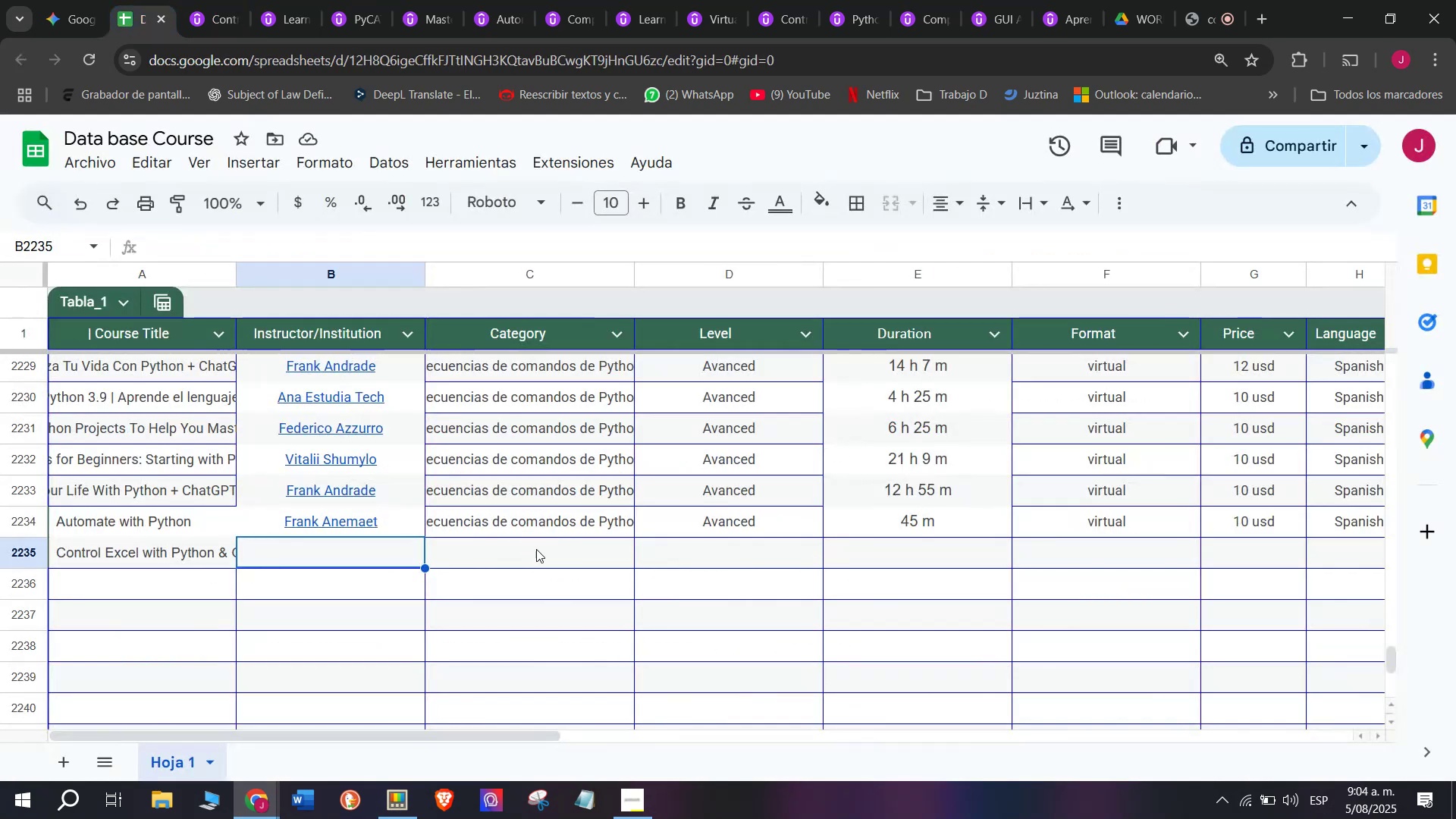 
key(Z)
 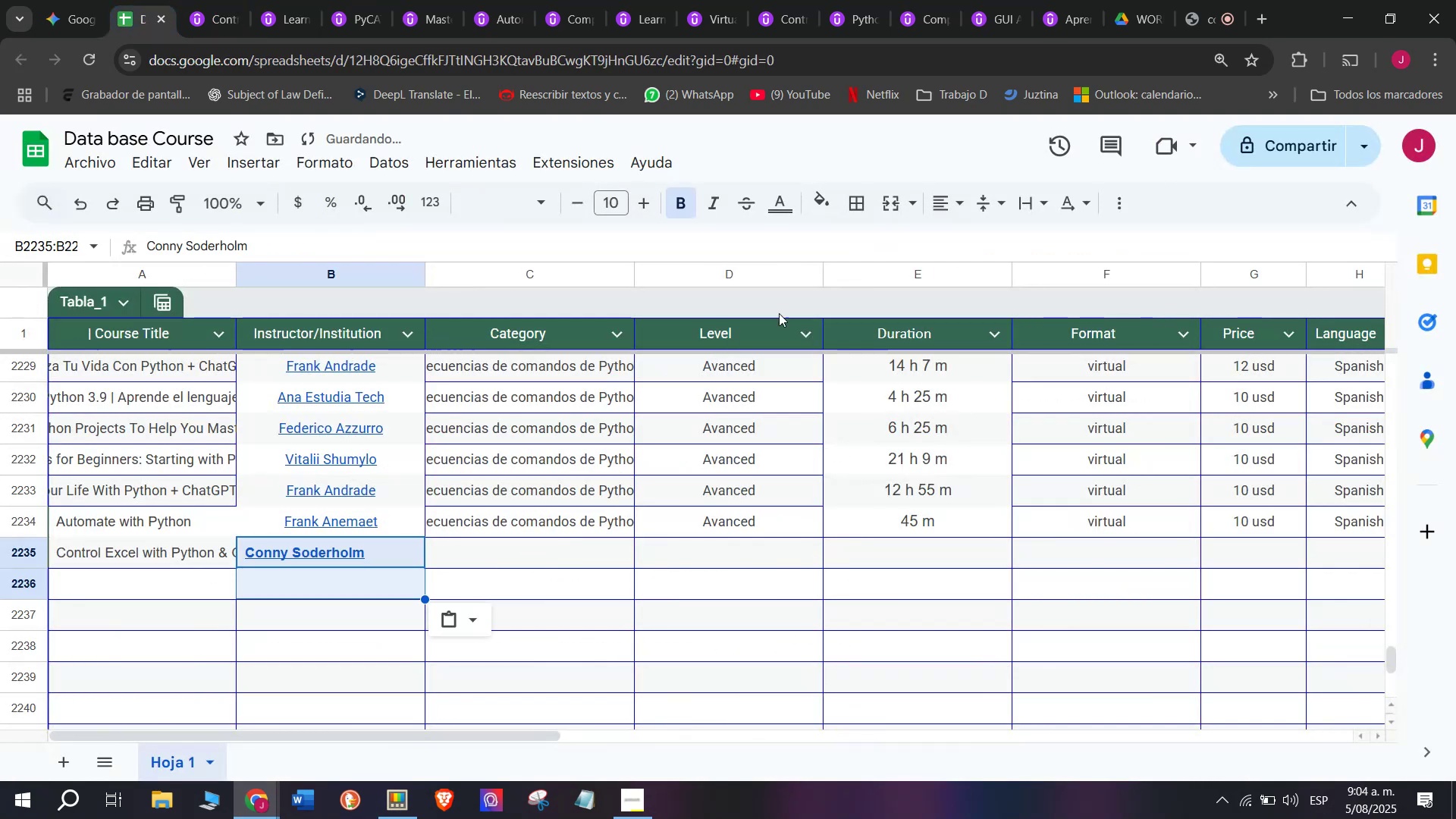 
key(Control+ControlLeft)
 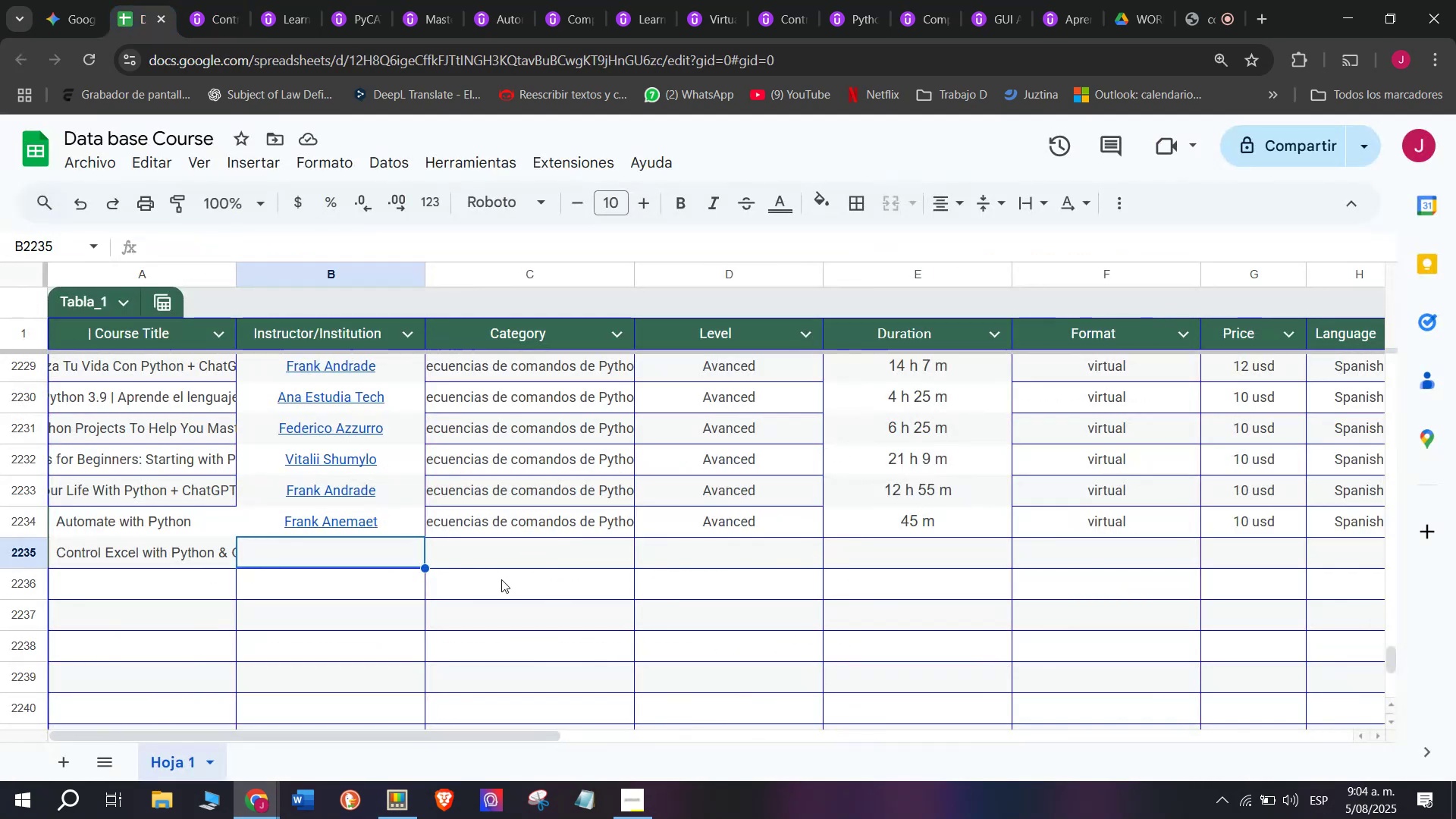 
key(Control+V)
 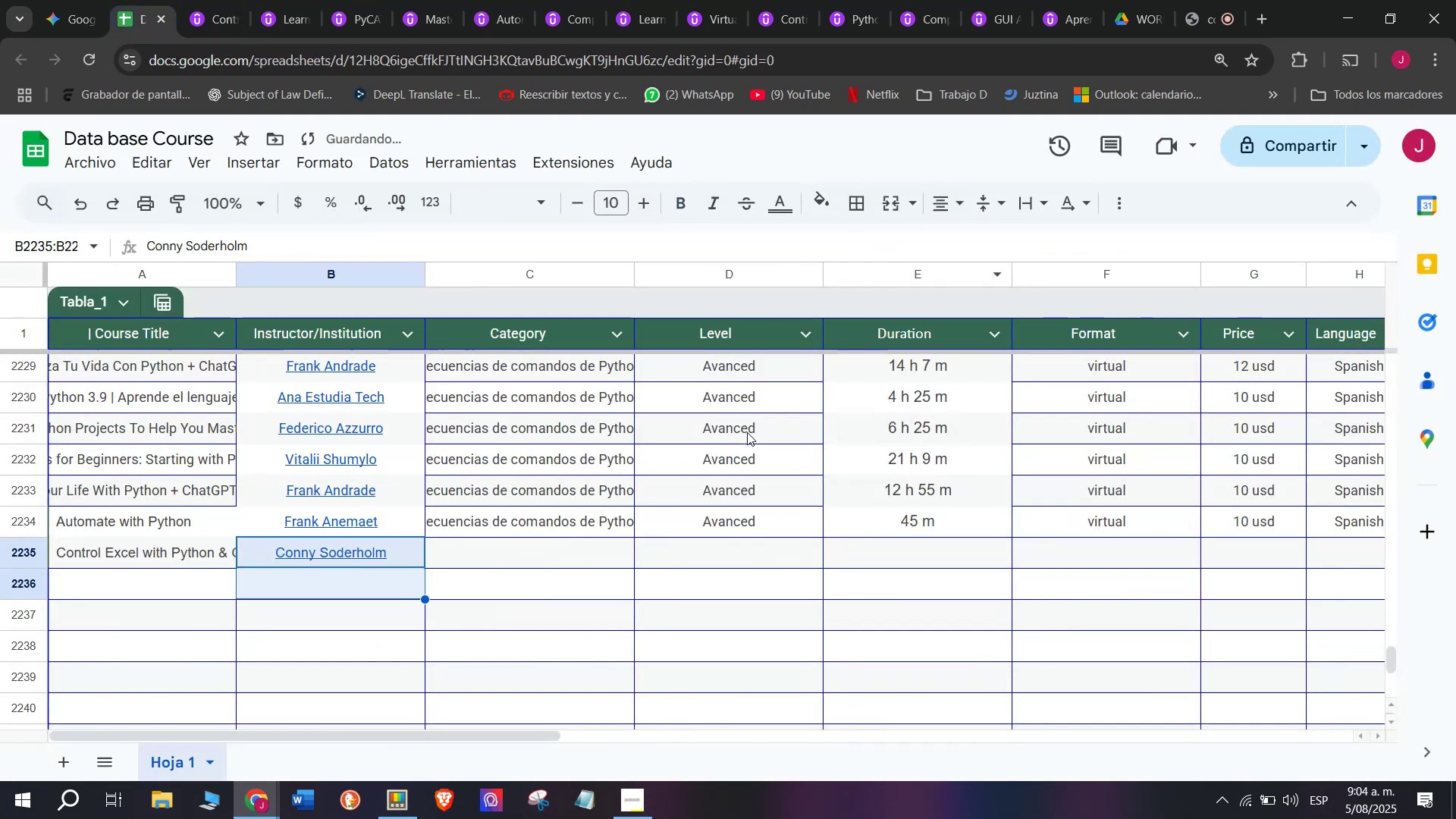 
double_click([594, 522])
 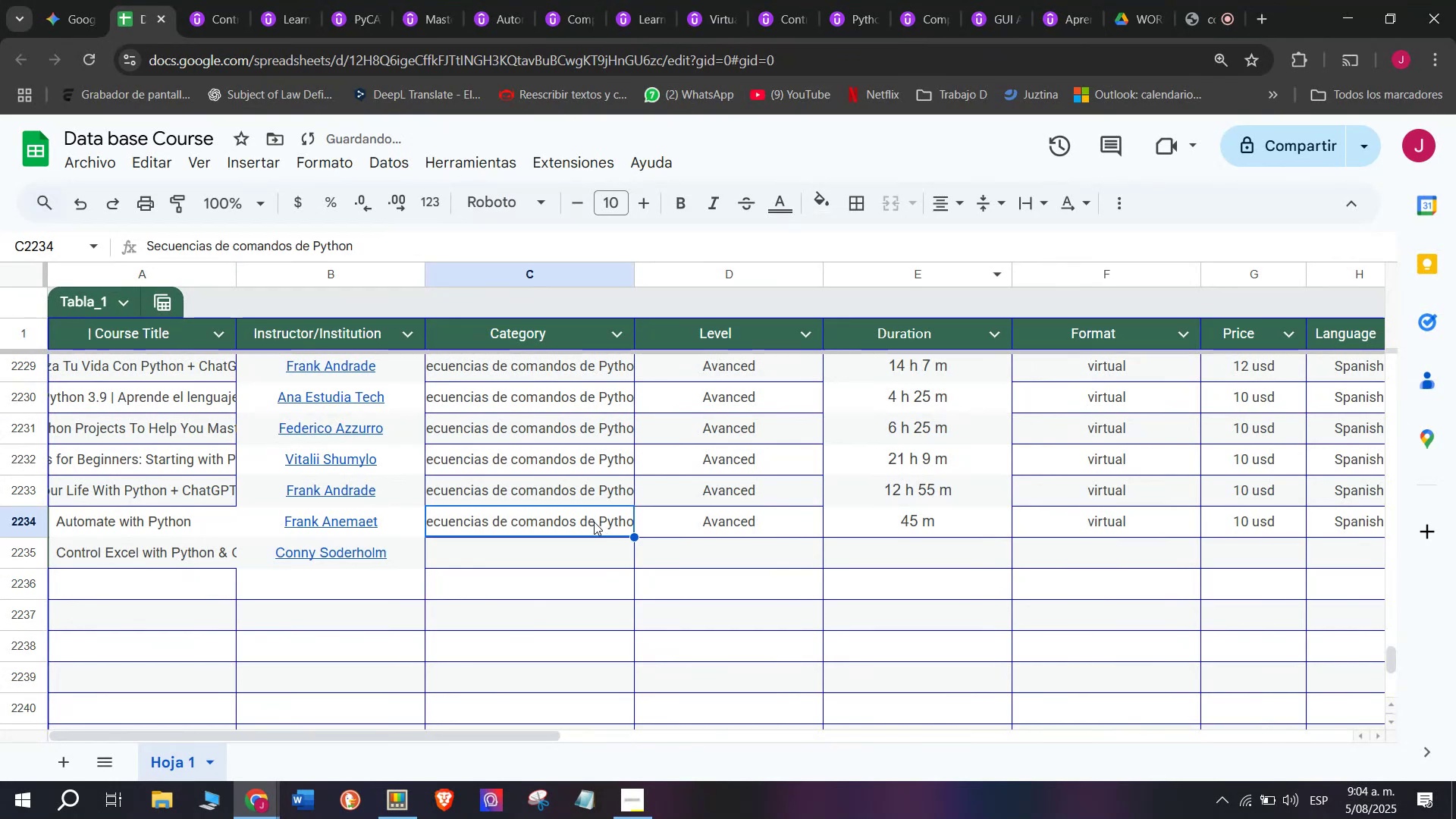 
key(Break)
 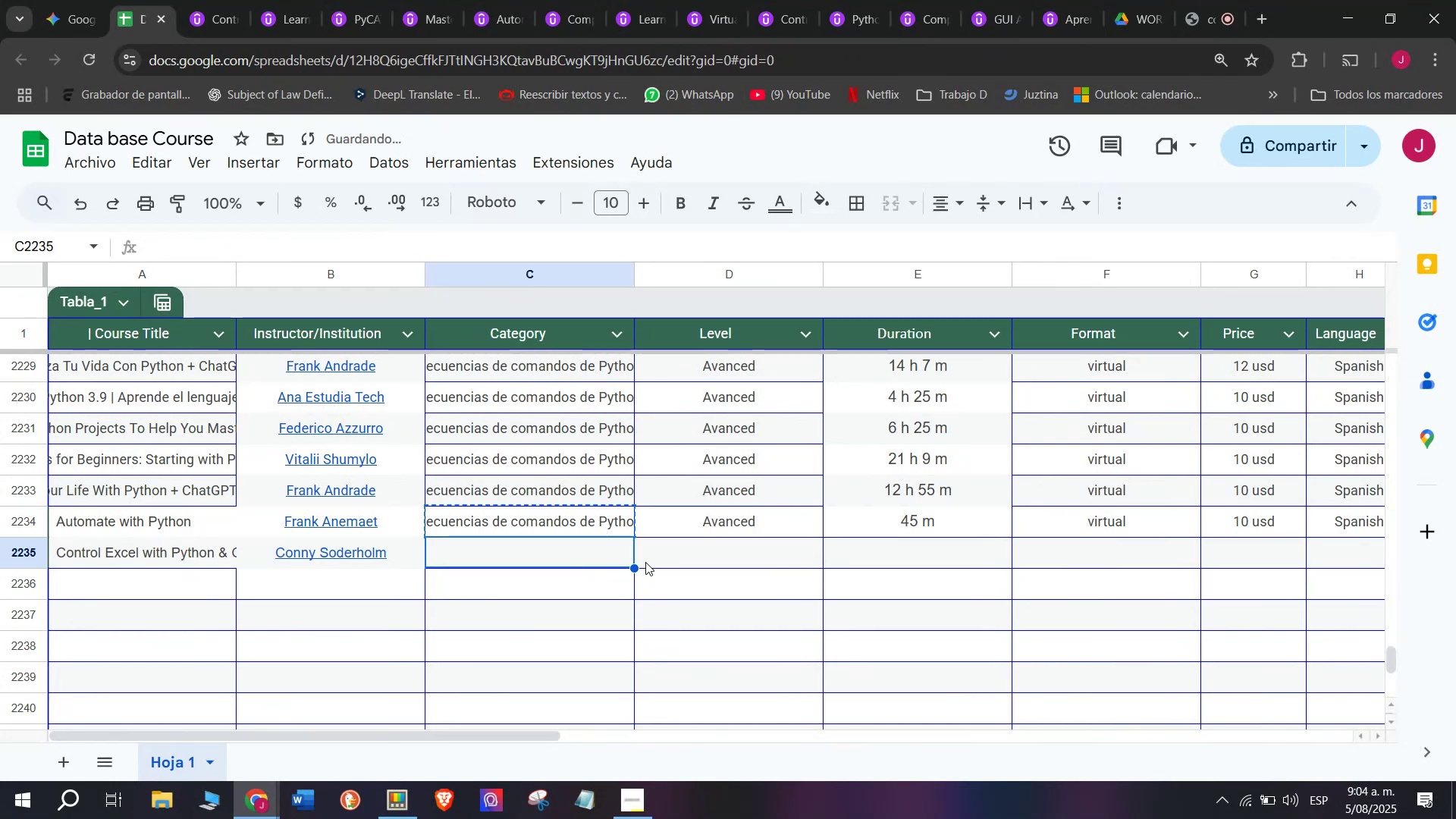 
key(Control+ControlLeft)
 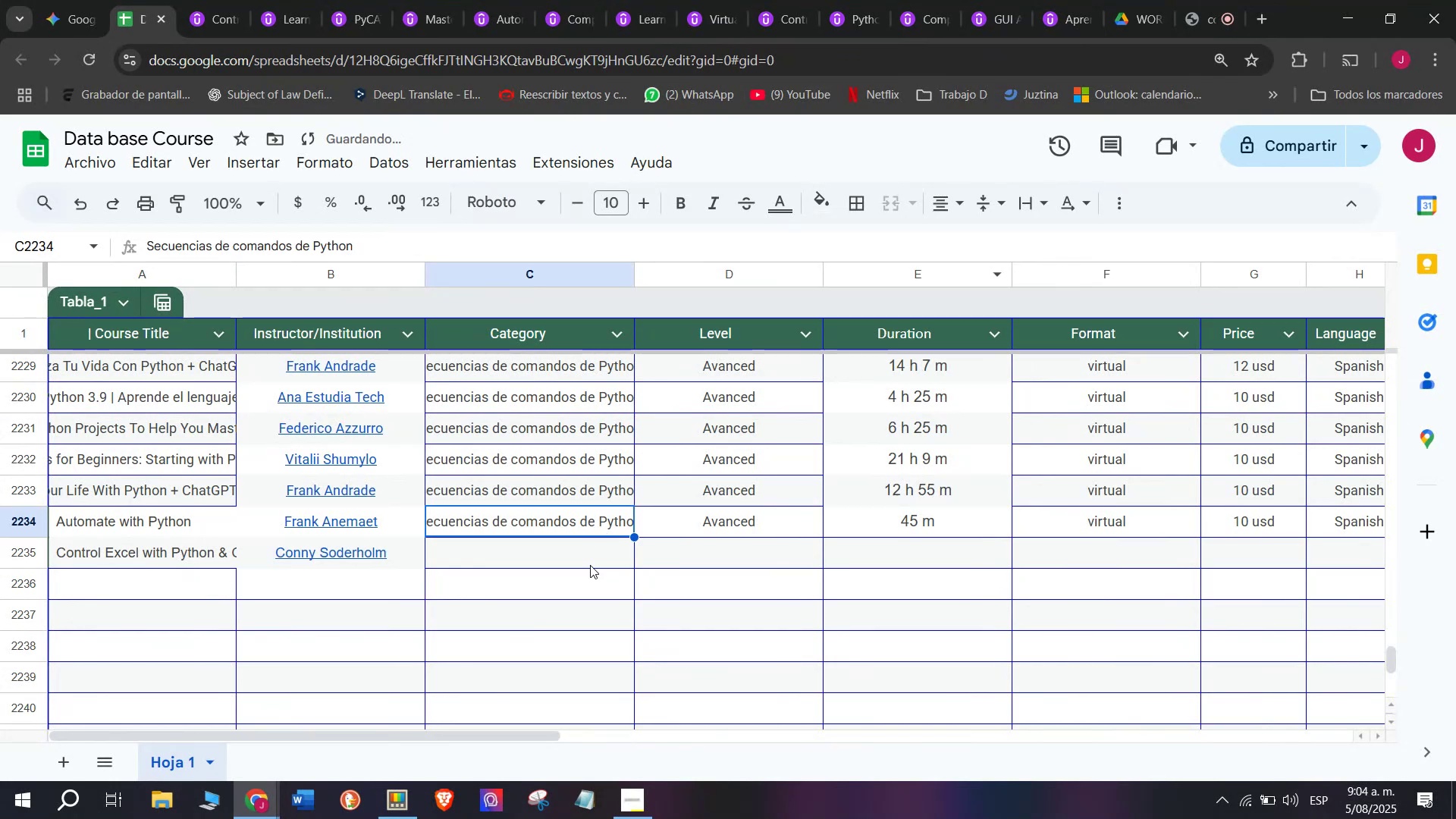 
key(Control+C)
 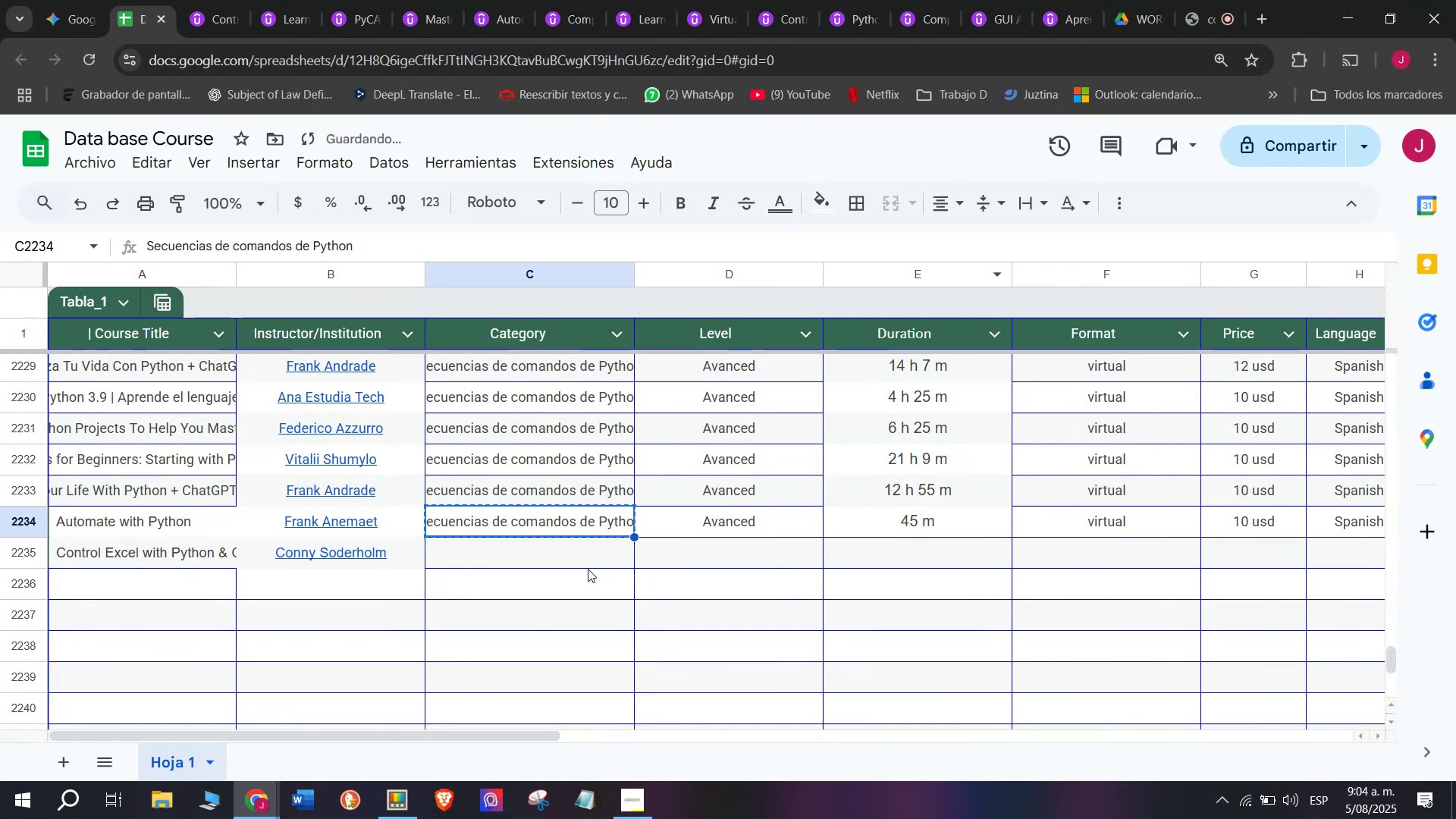 
triple_click([588, 569])
 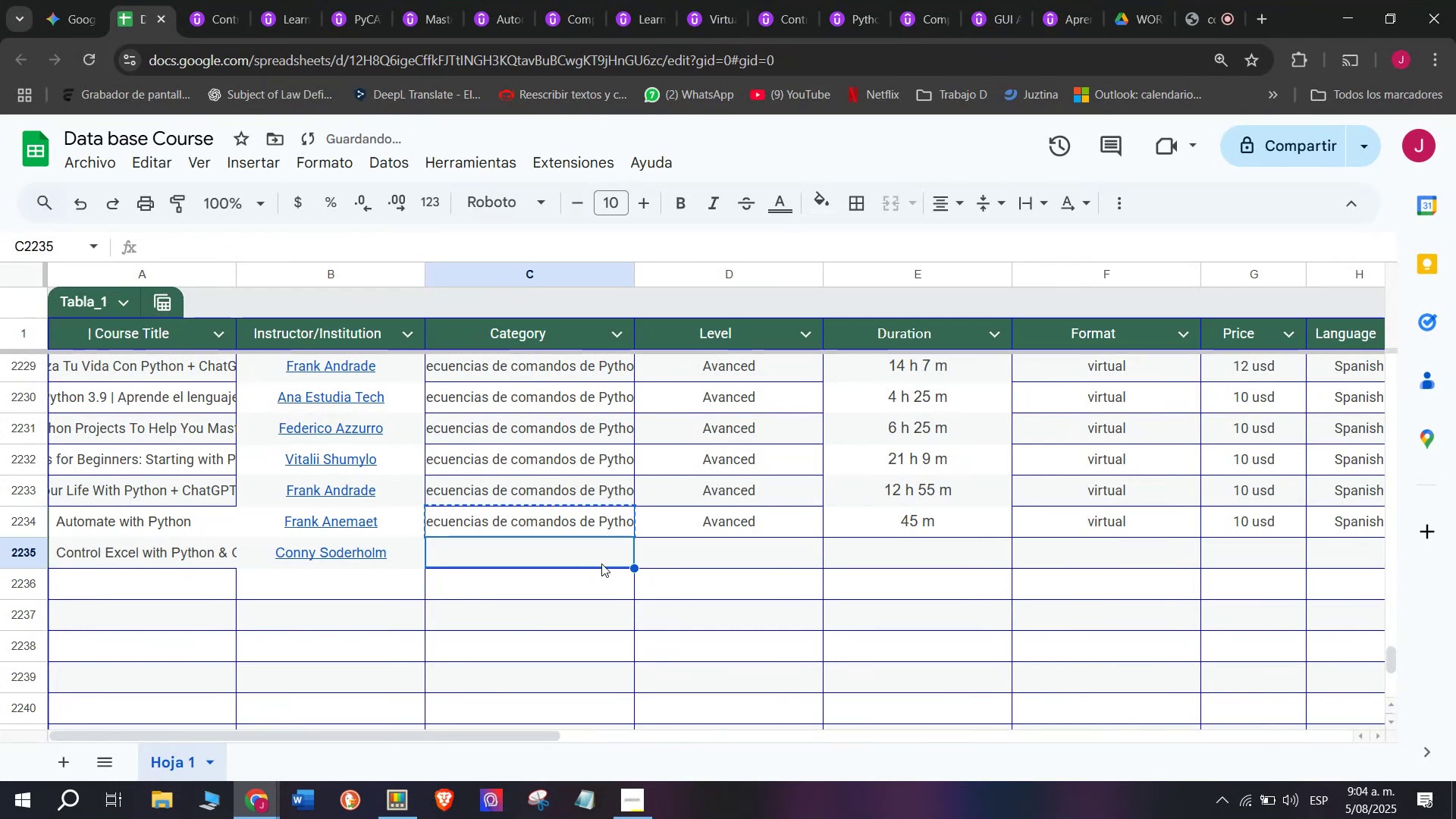 
key(Control+ControlLeft)
 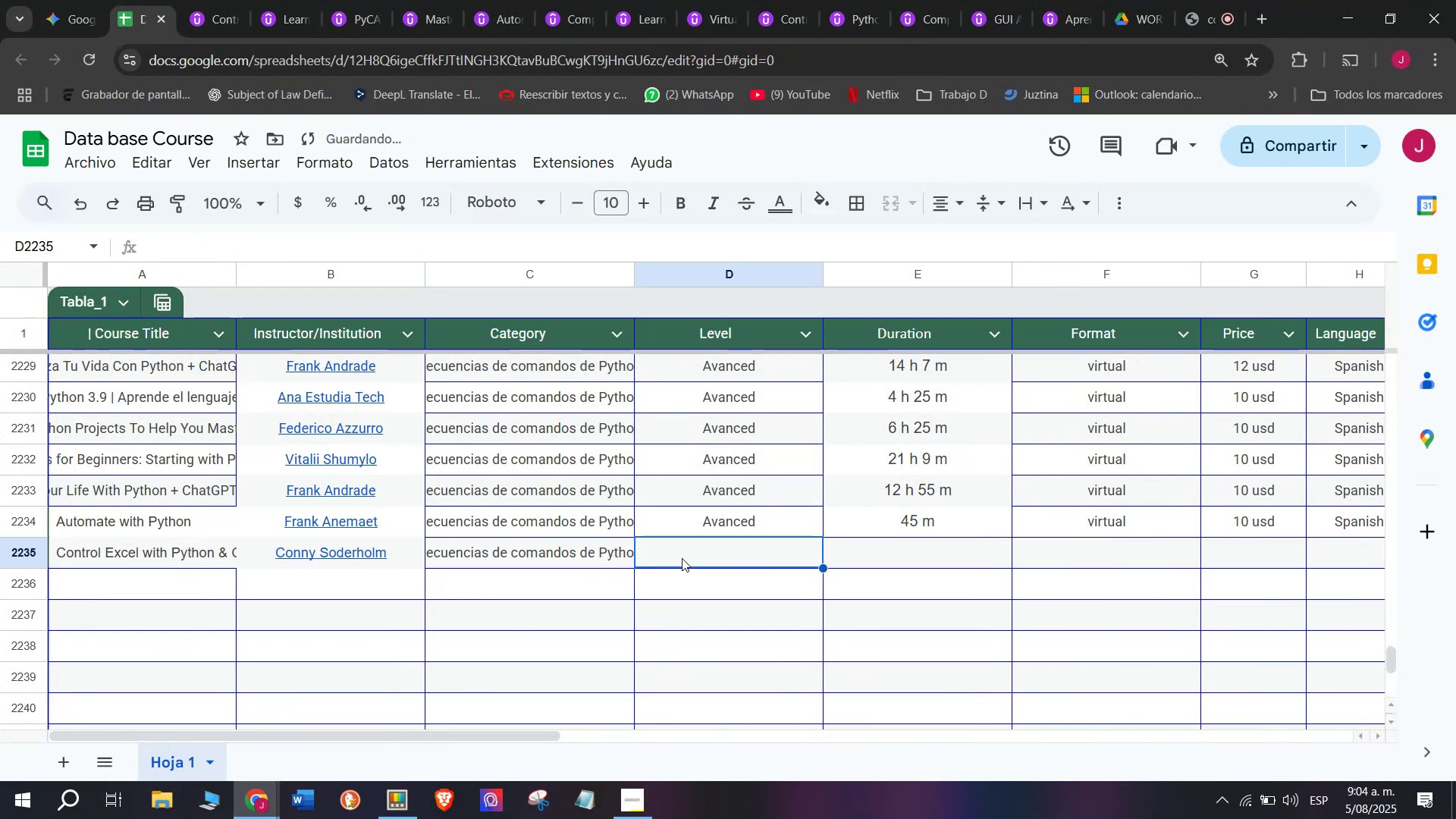 
key(Z)
 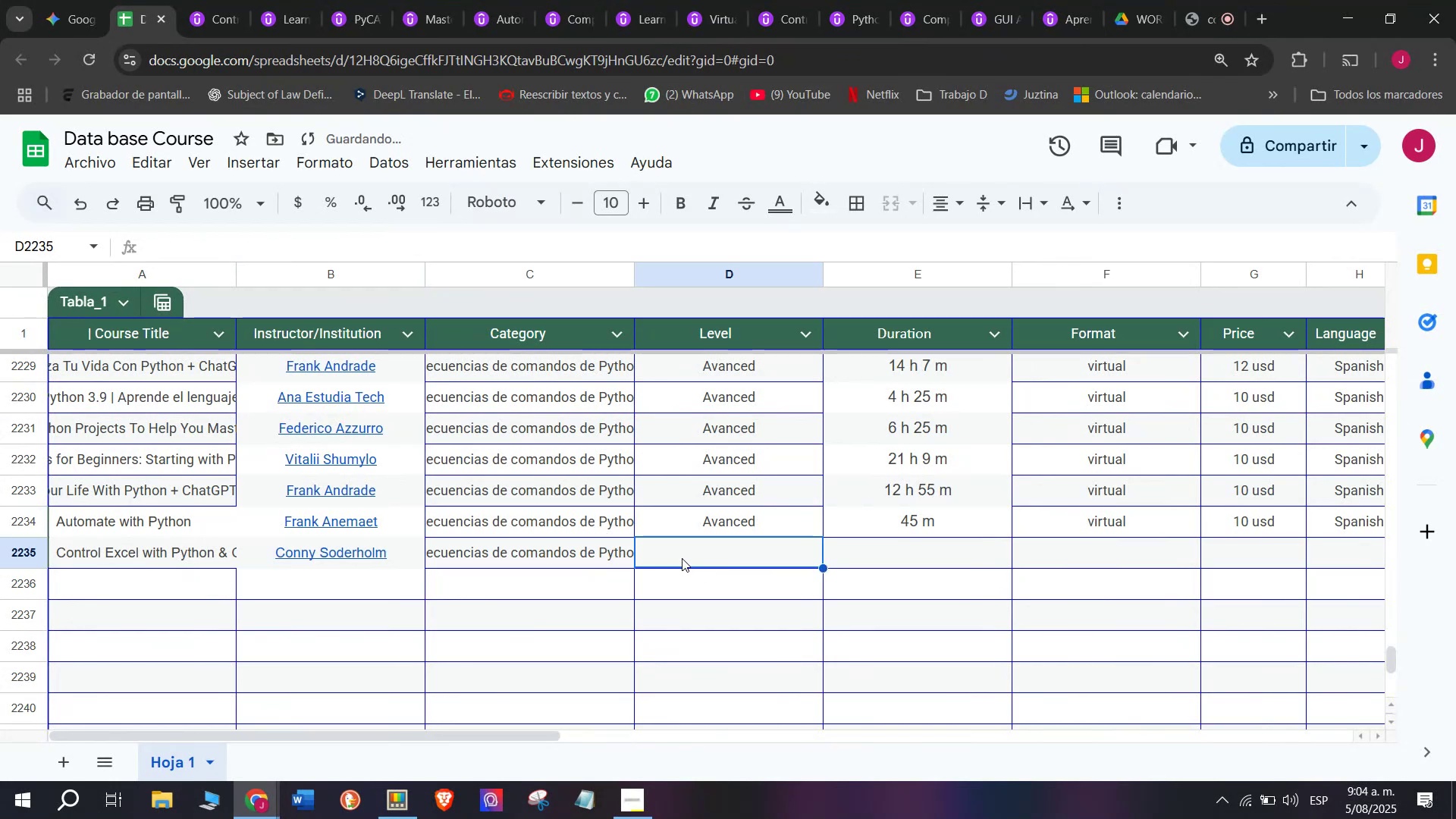 
key(Control+V)
 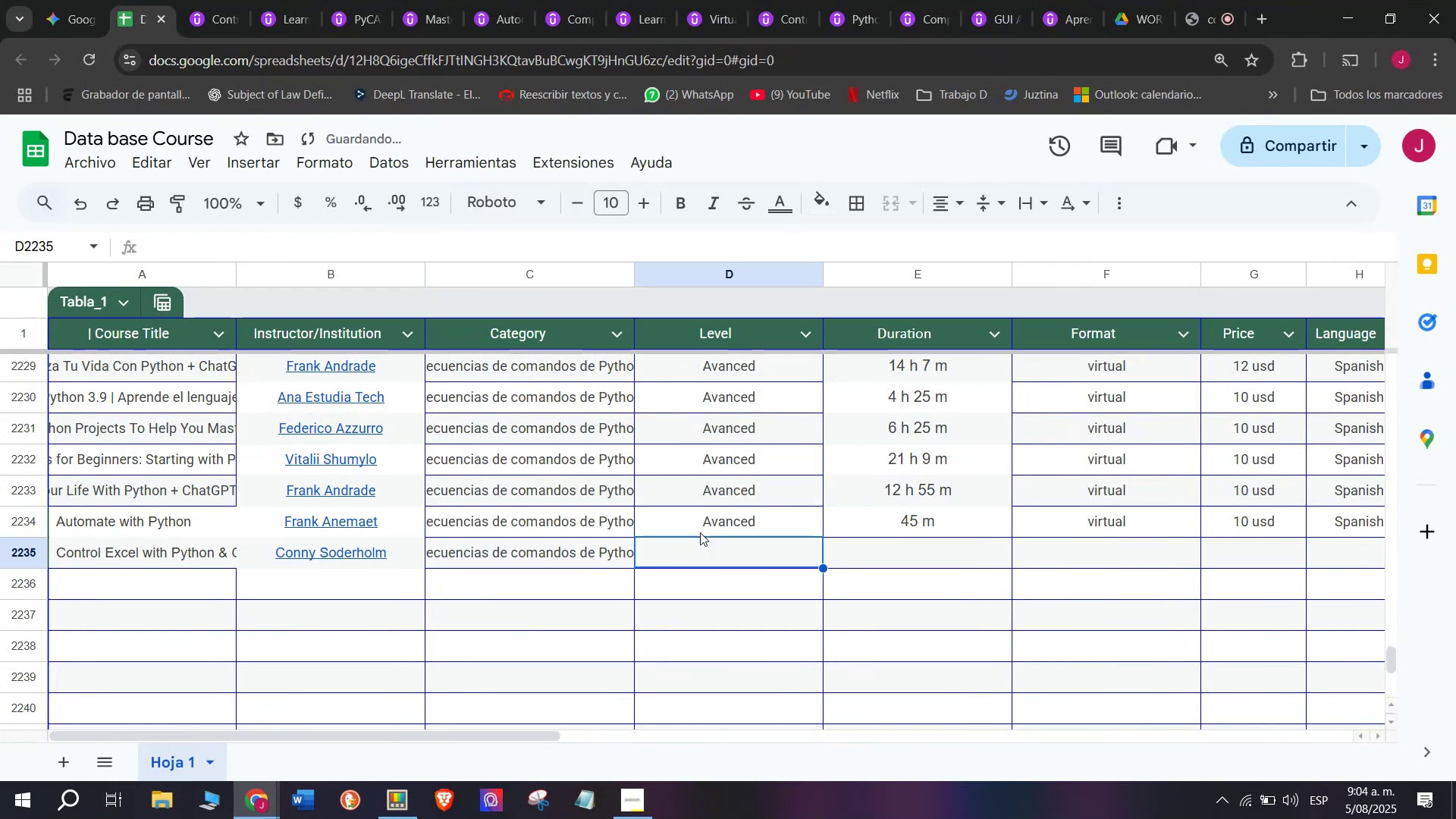 
left_click([700, 531])
 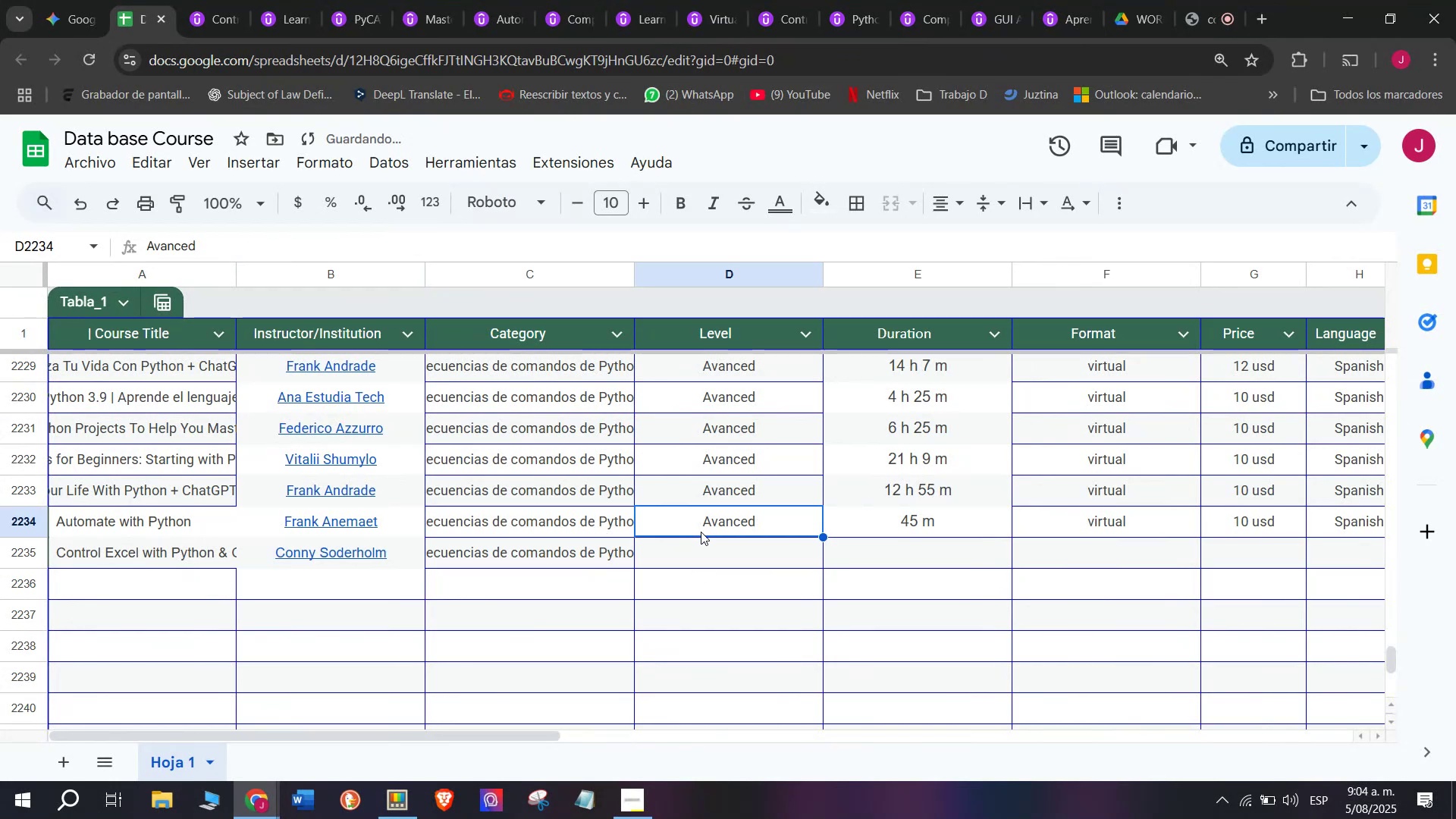 
key(Control+ControlLeft)
 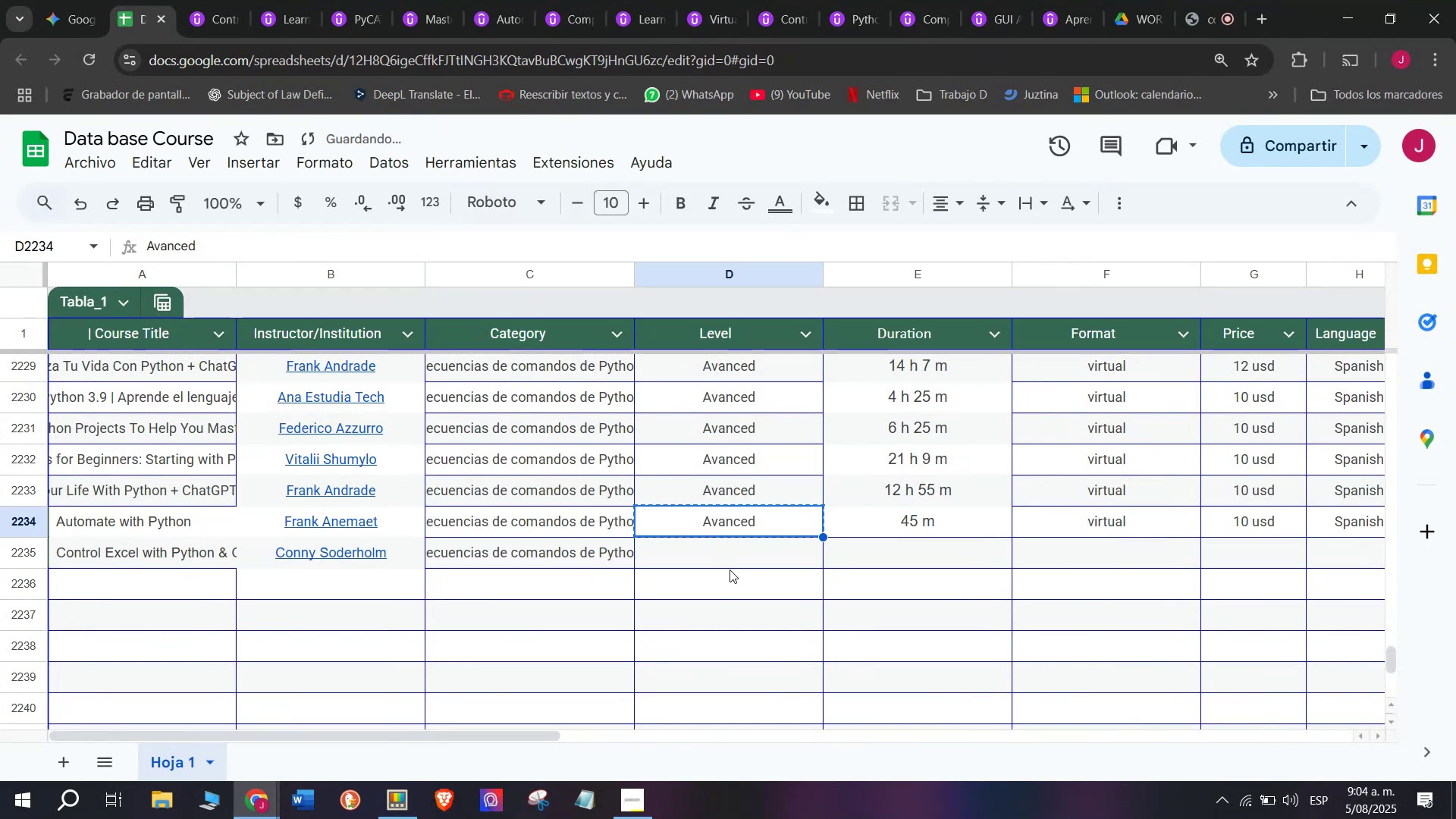 
key(Control+C)
 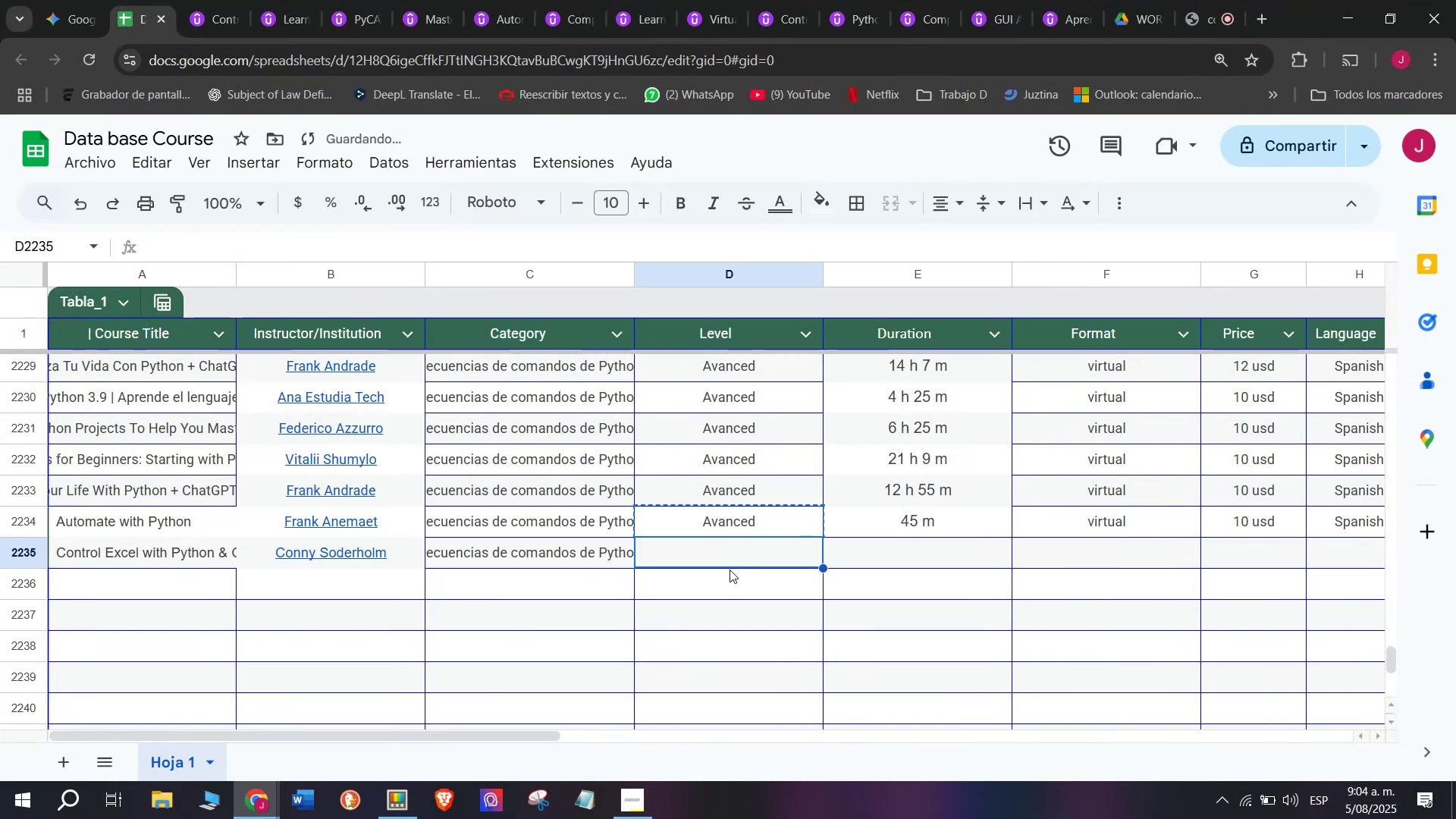 
key(Break)
 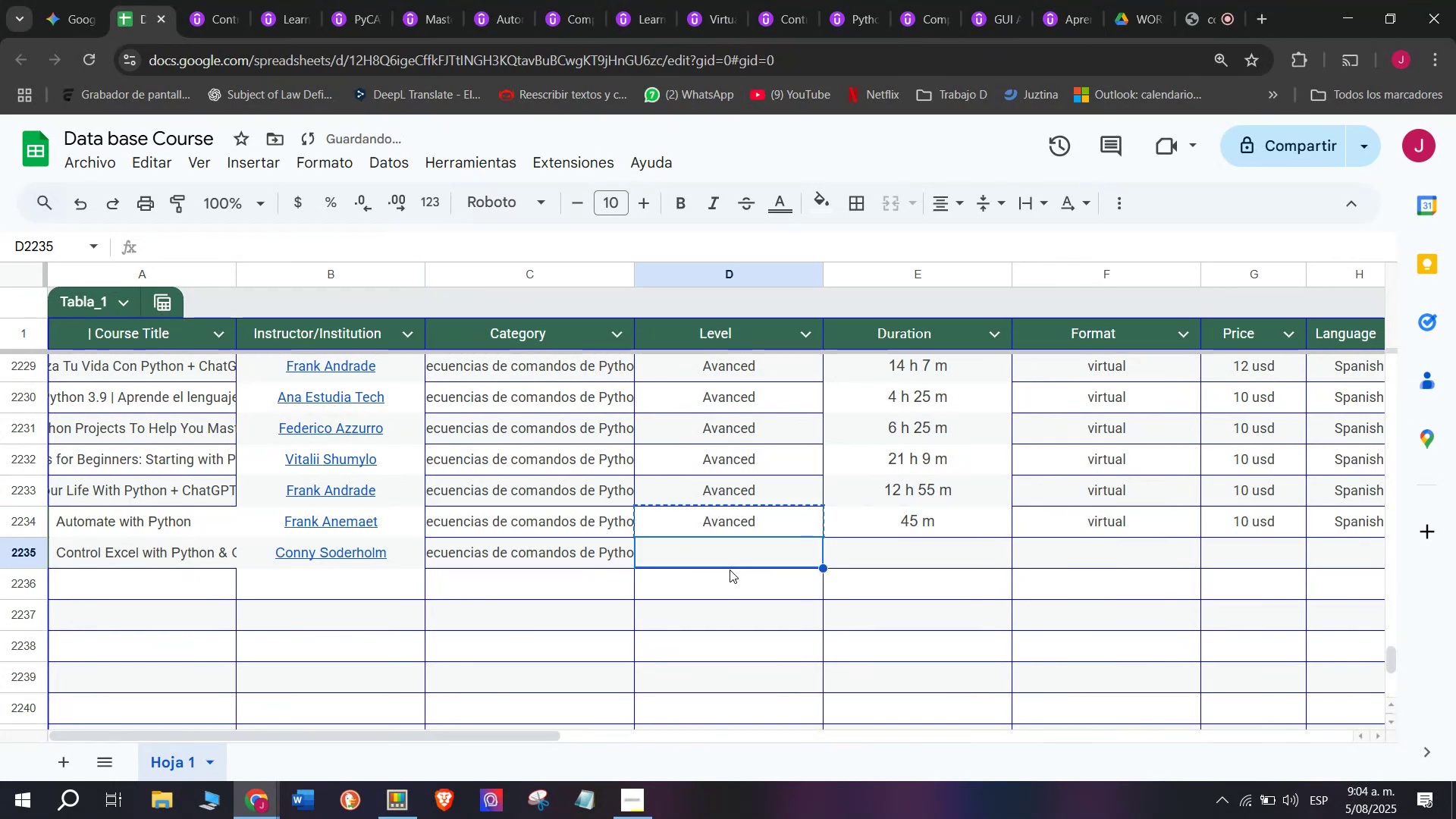 
left_click([730, 569])
 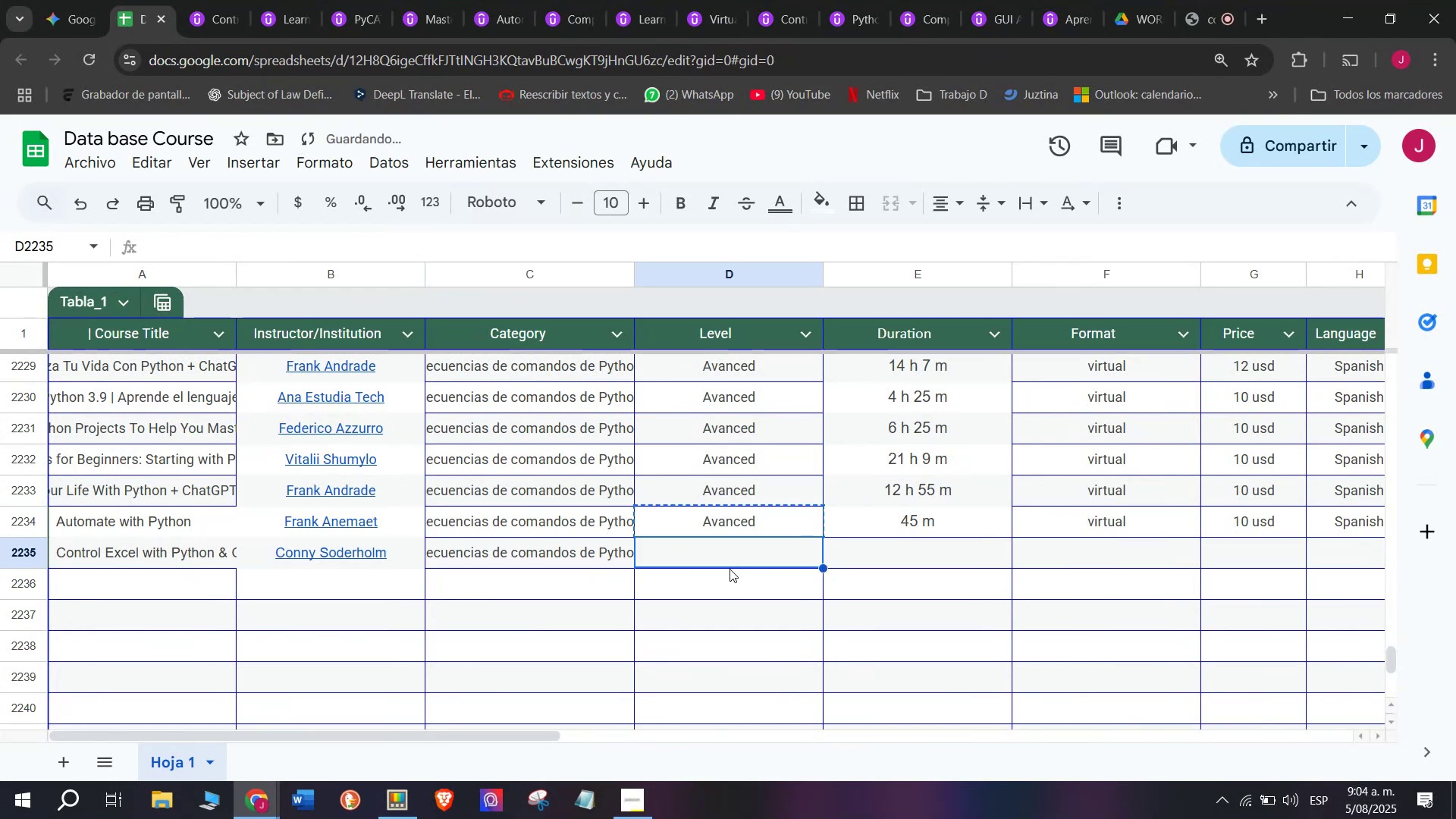 
key(Z)
 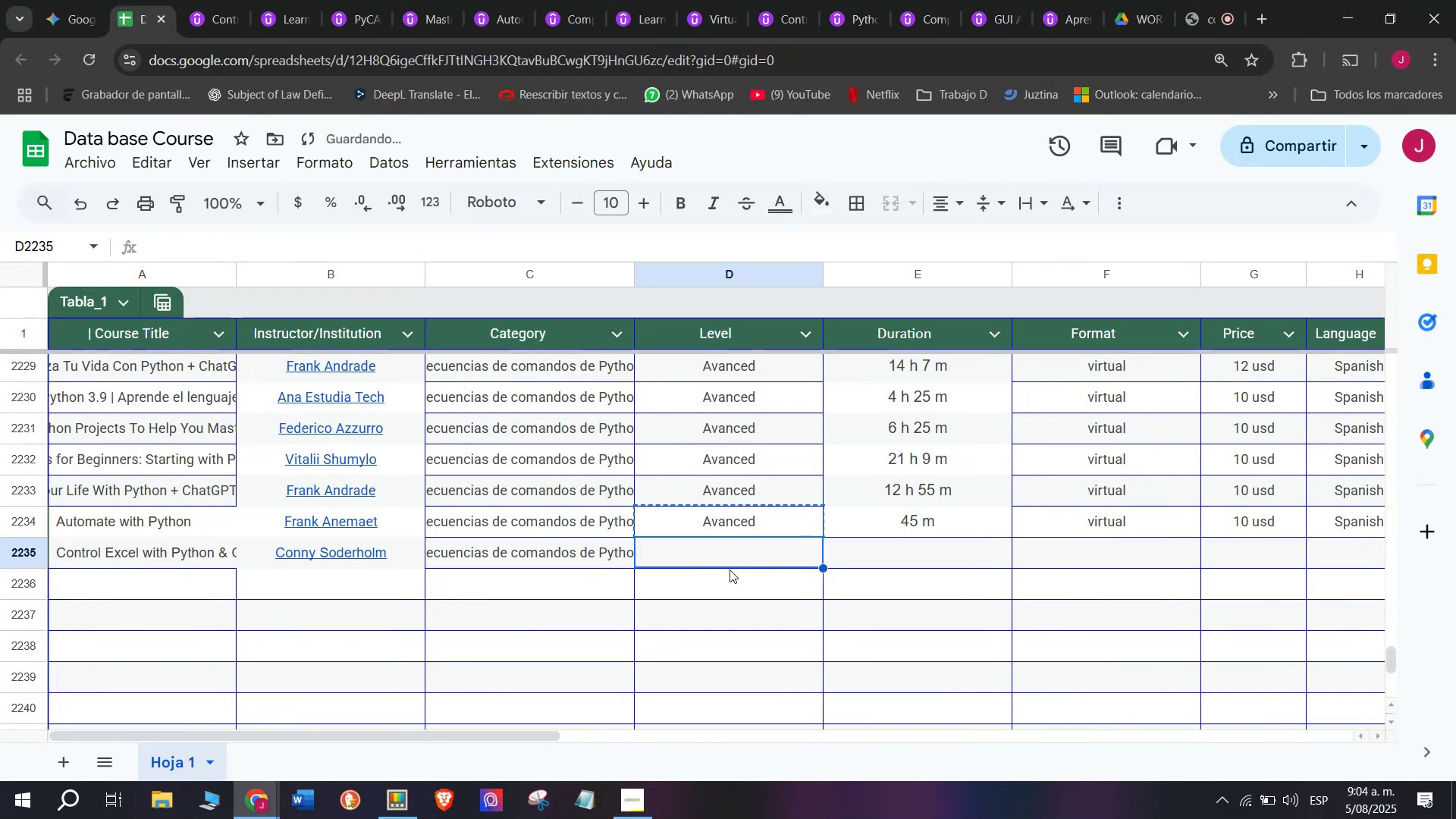 
key(Control+ControlLeft)
 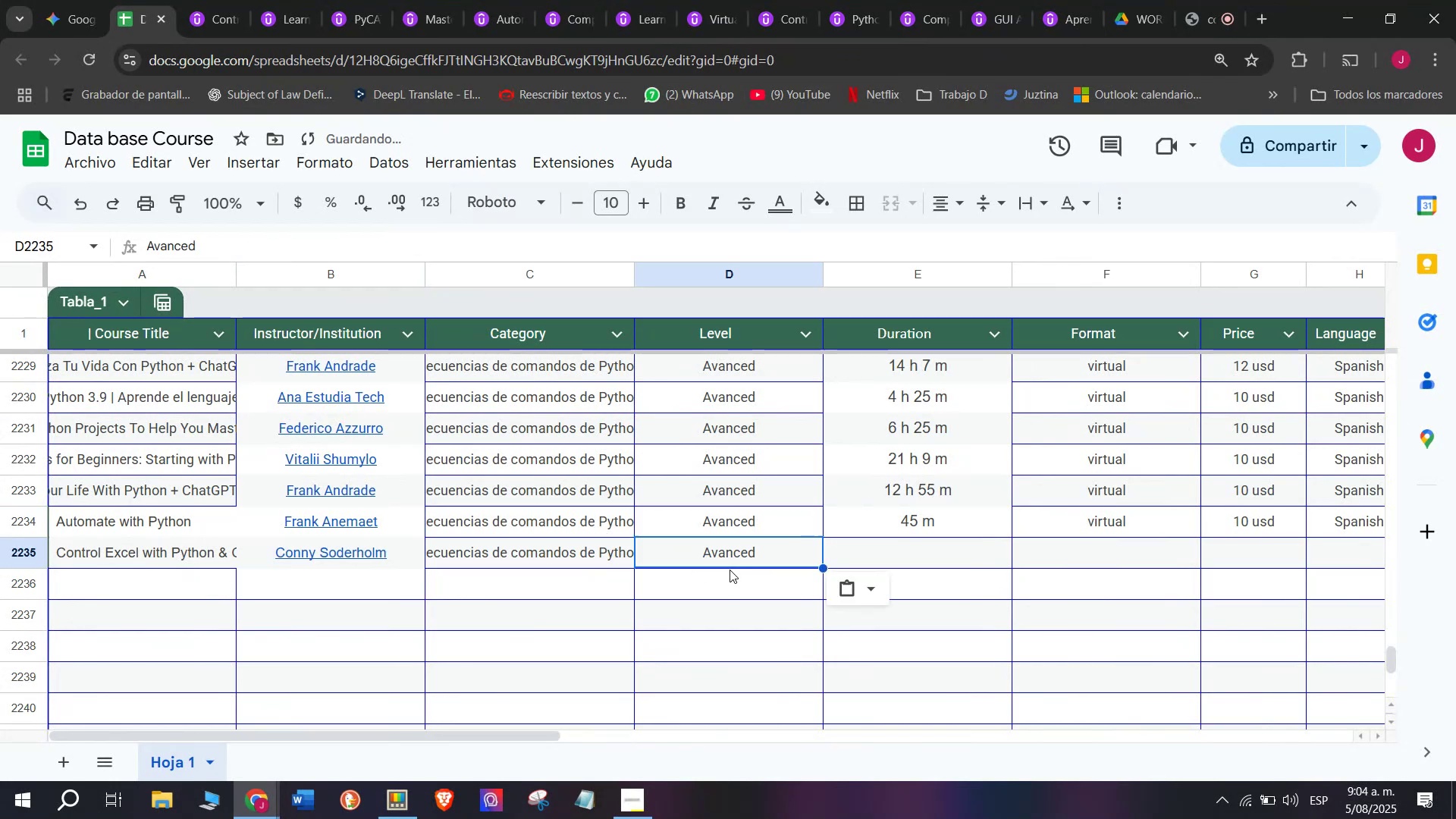 
key(Control+V)
 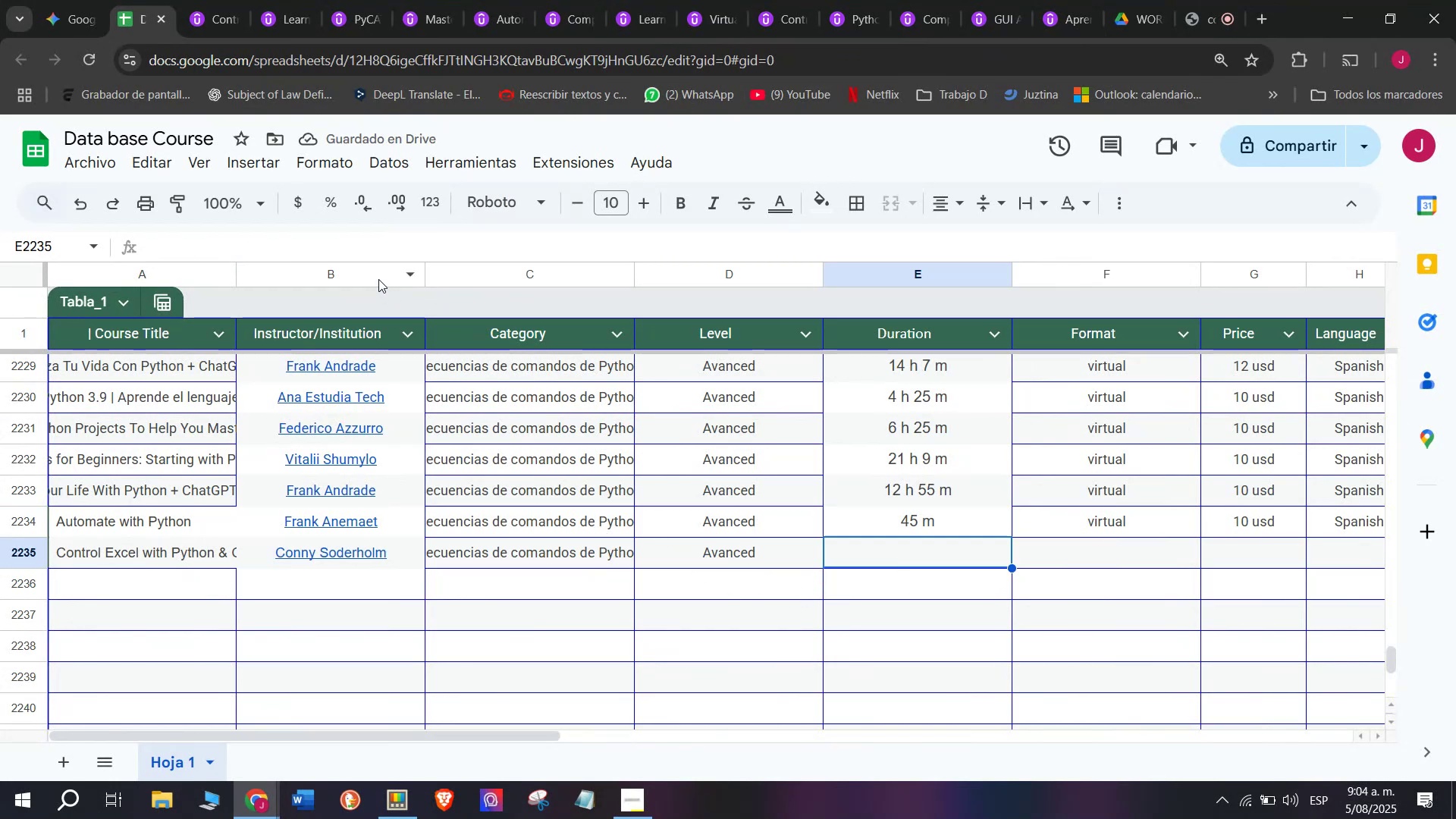 
left_click([215, 0])
 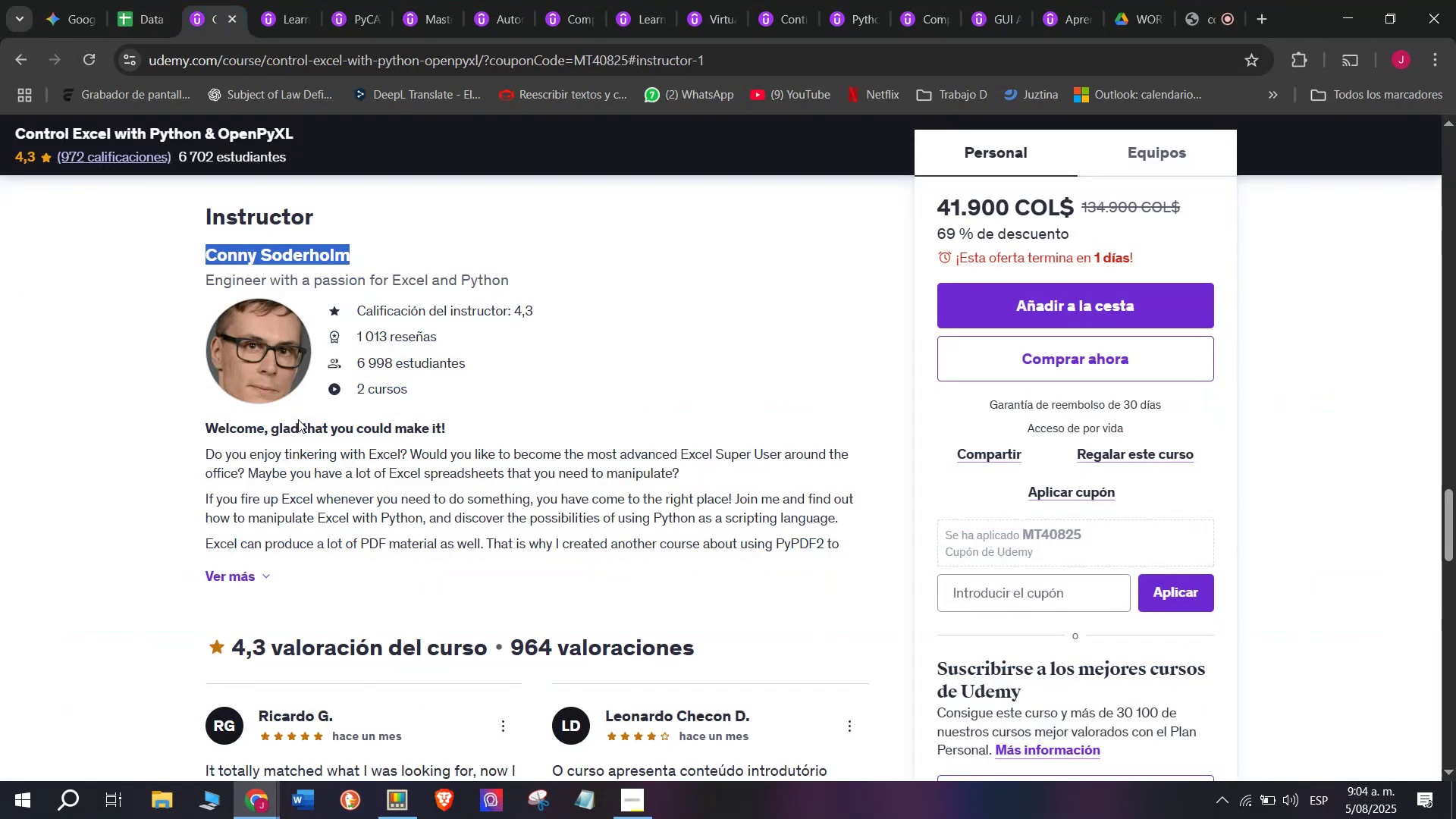 
scroll: coordinate [332, 498], scroll_direction: up, amount: 10.0
 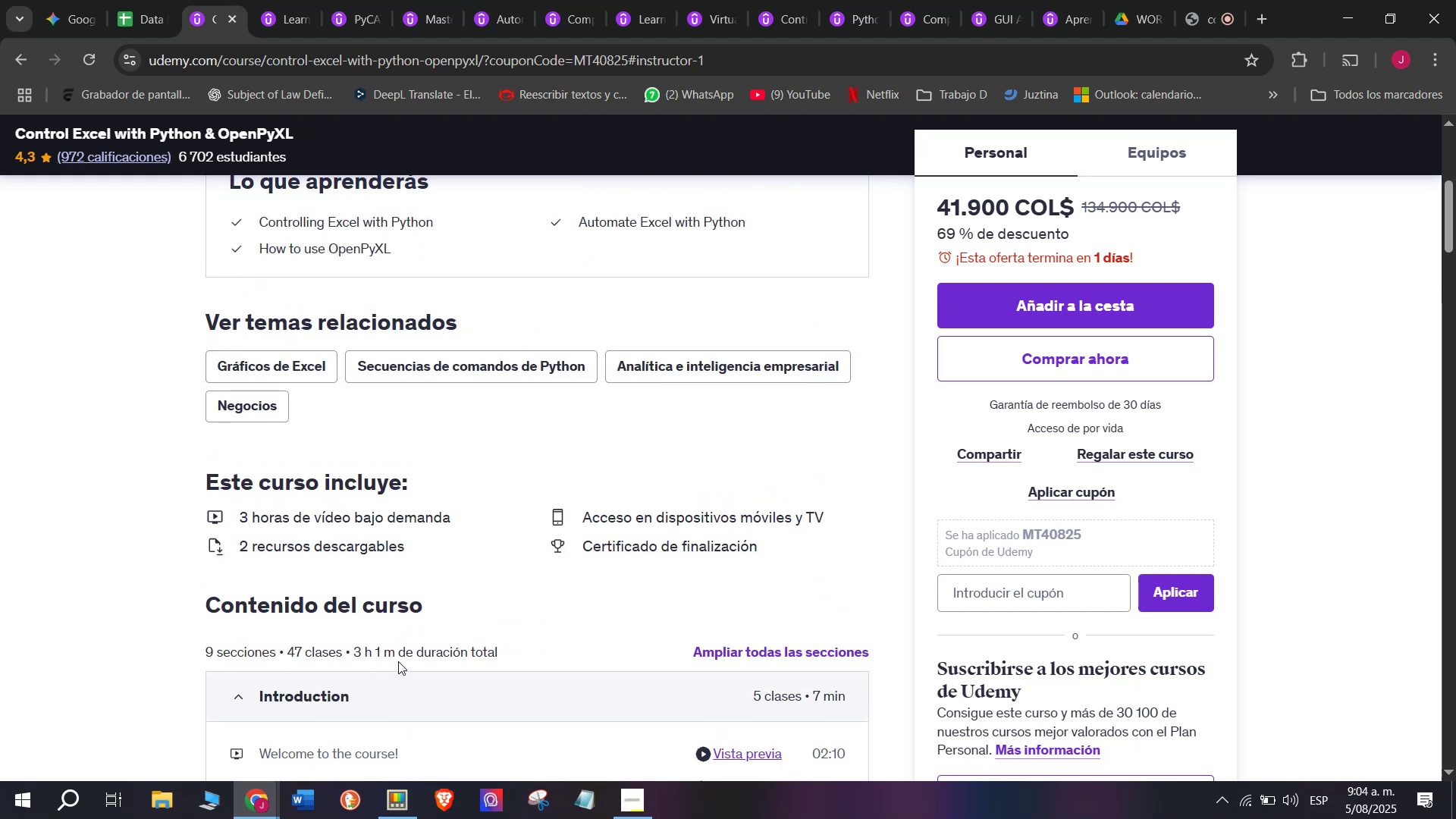 
left_click_drag(start_coordinate=[398, 650], to_coordinate=[354, 650])
 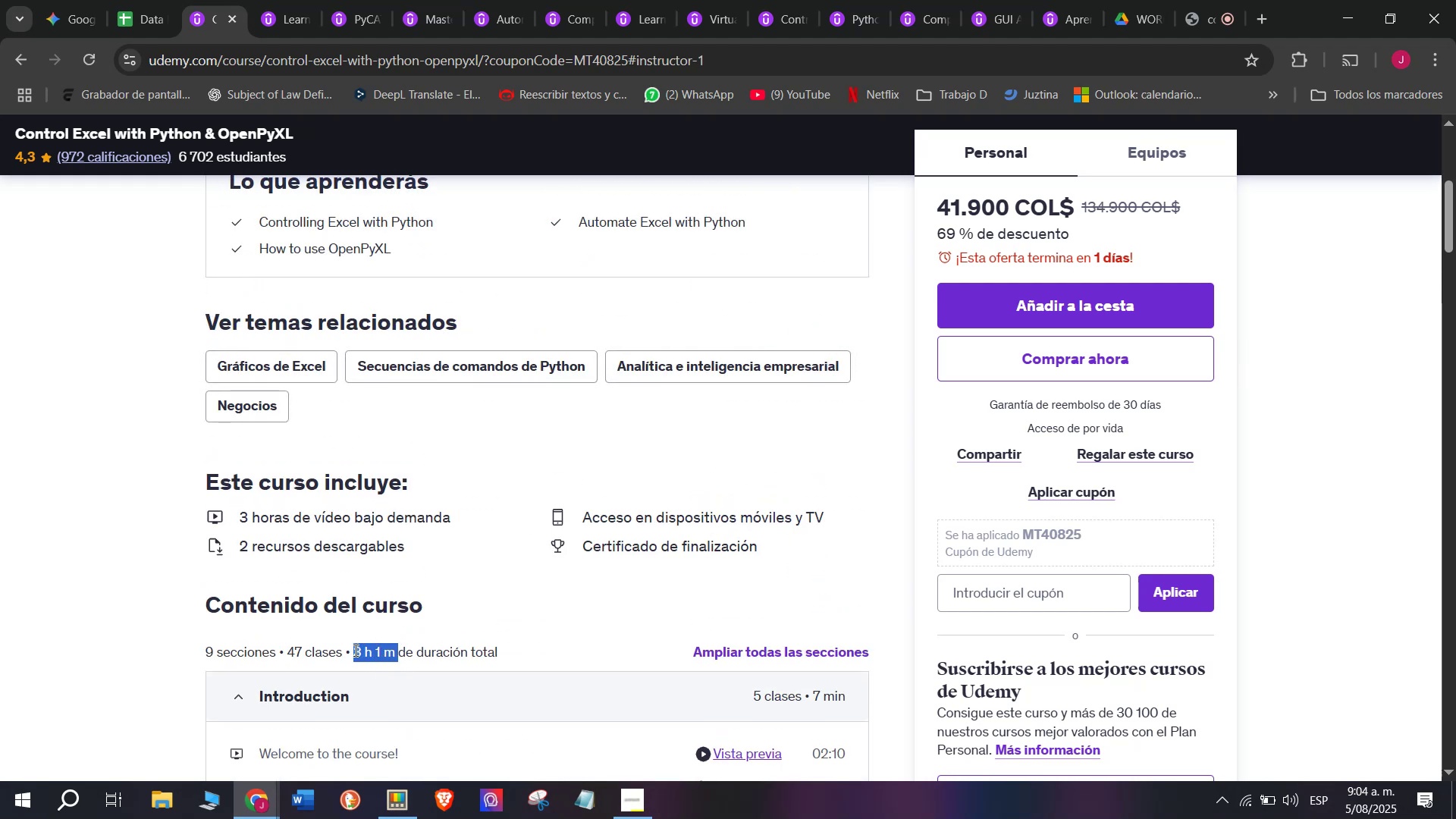 
key(Break)
 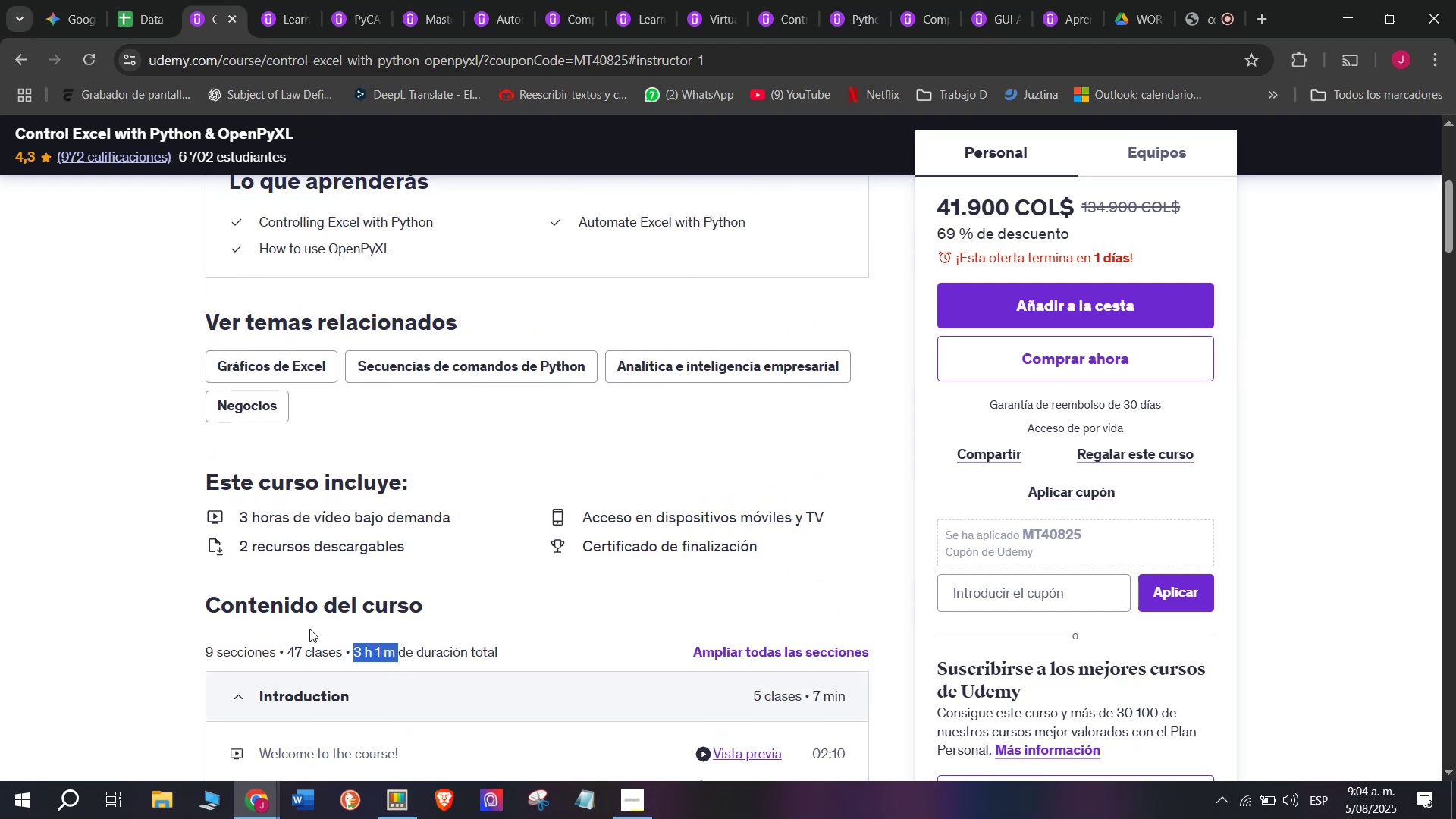 
key(Control+ControlLeft)
 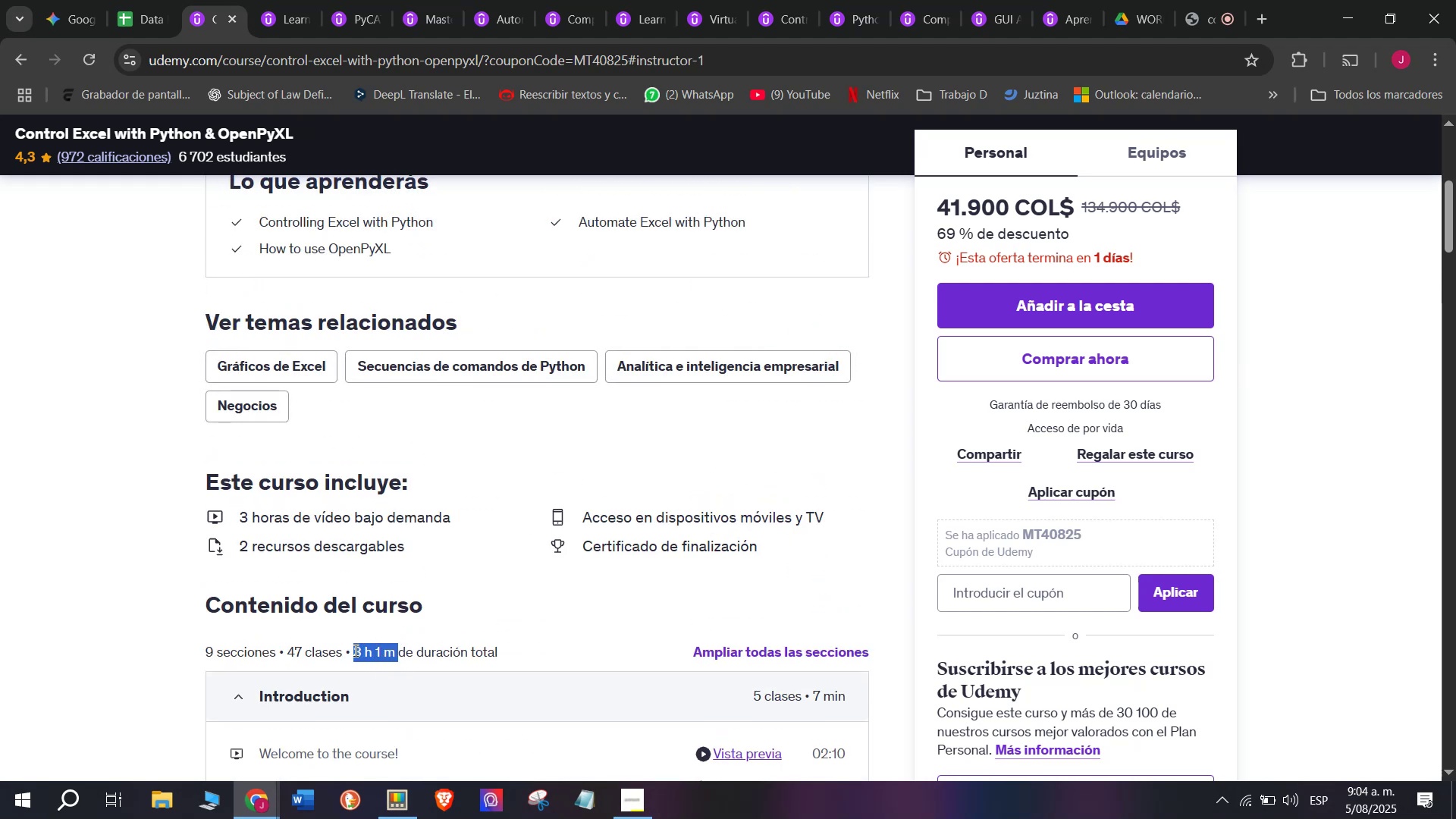 
key(Control+C)
 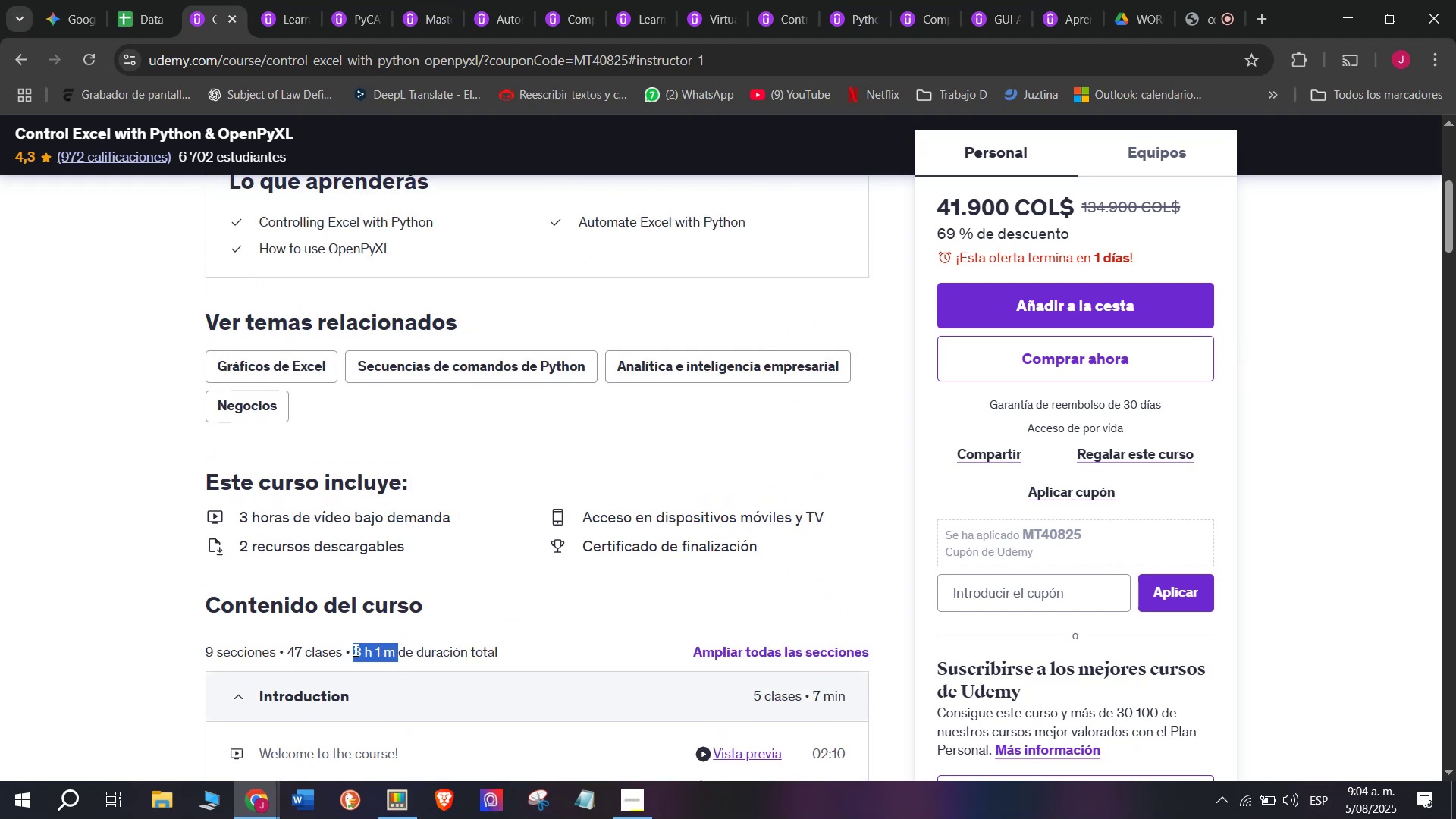 
key(Control+ControlLeft)
 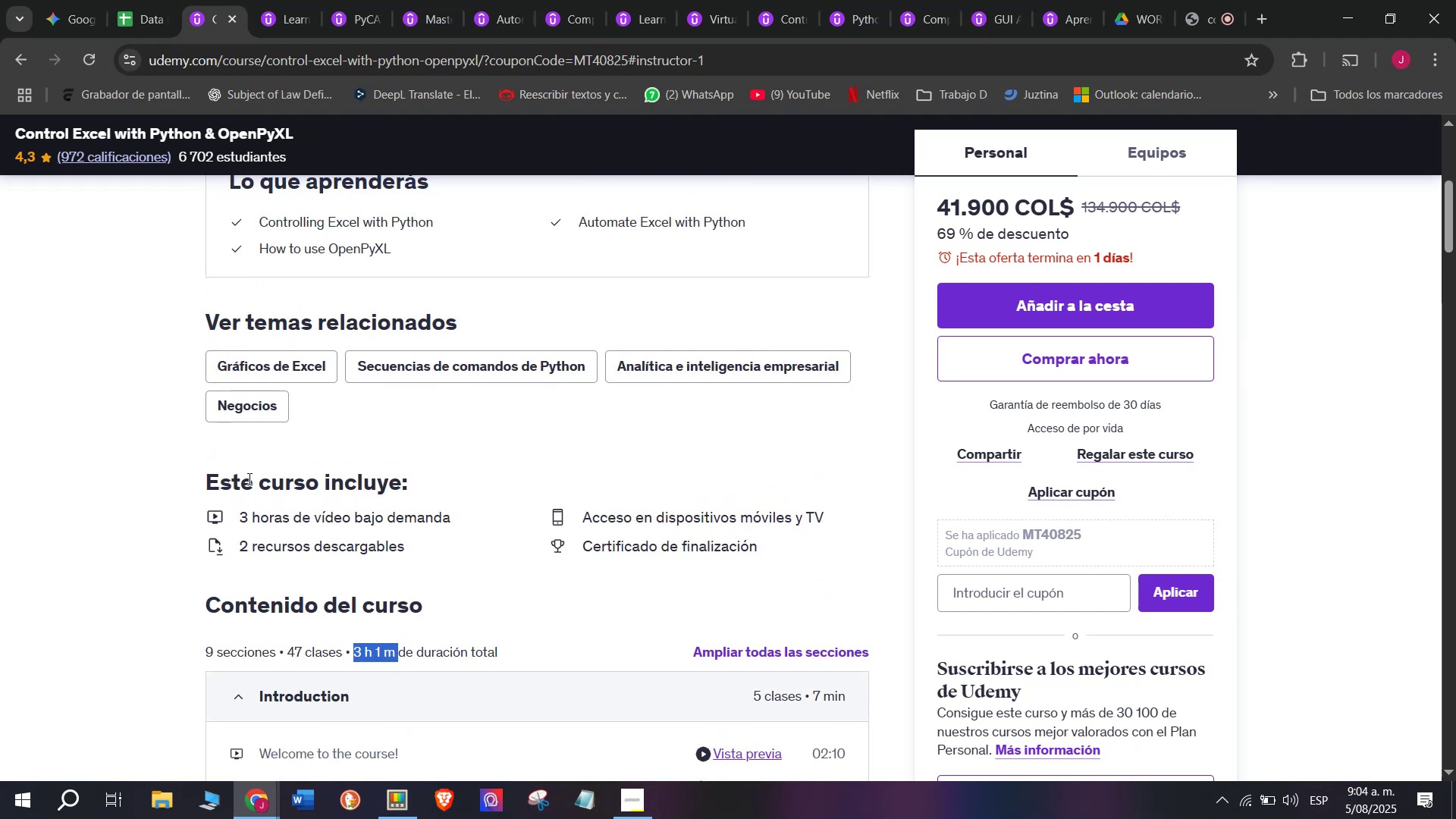 
key(Break)
 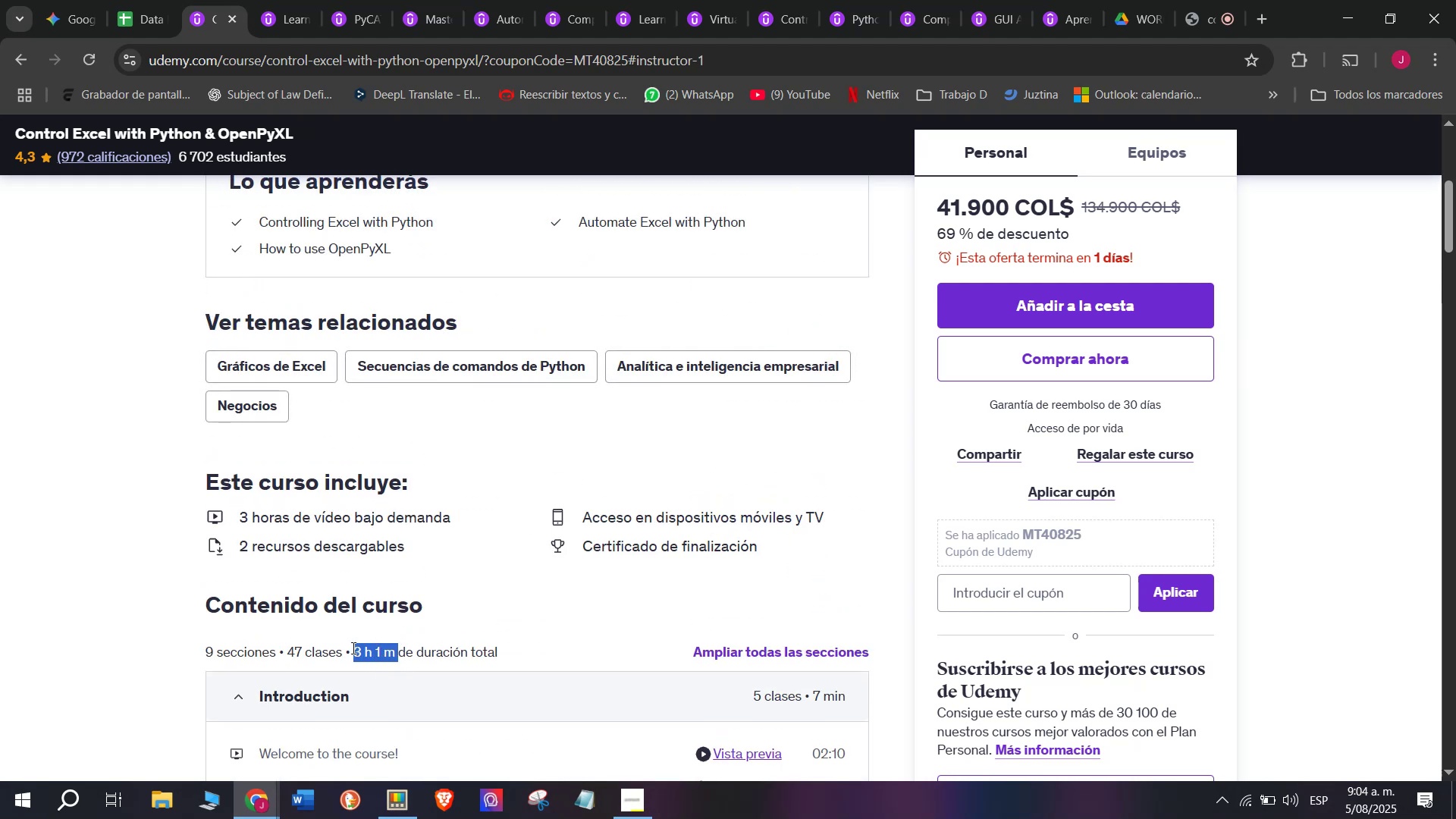 
key(Control+C)
 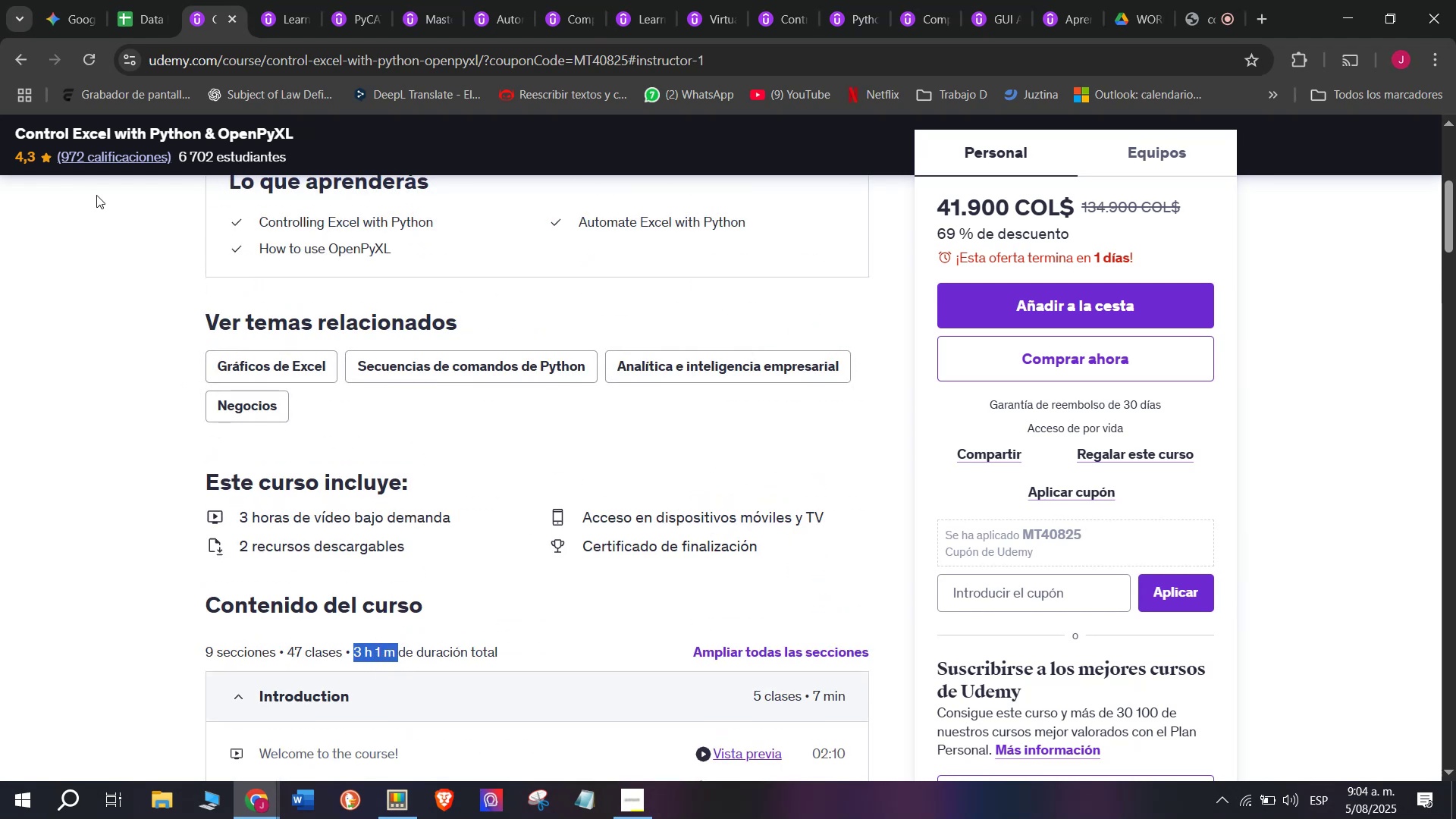 
left_click([134, 0])
 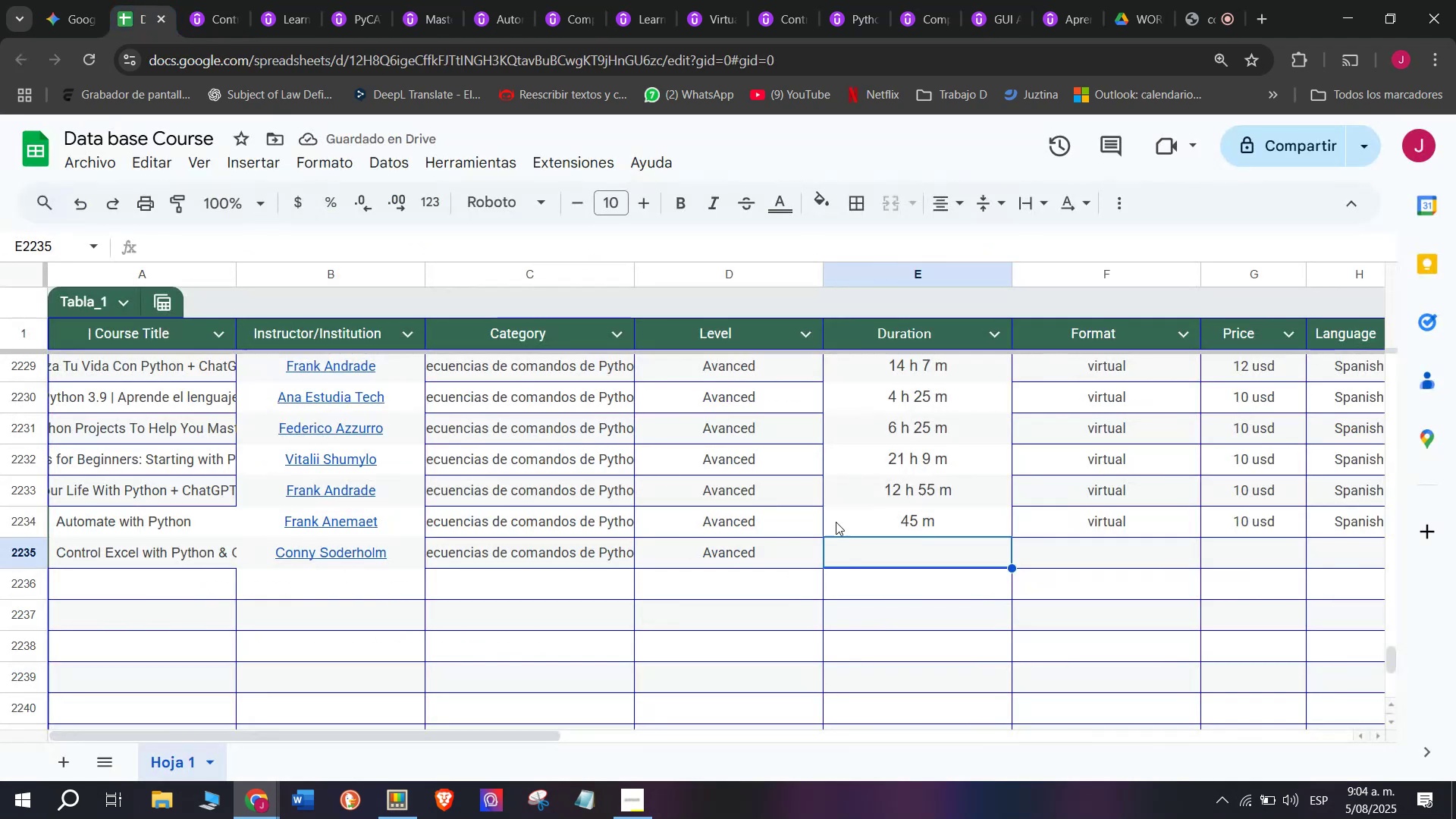 
key(Z)
 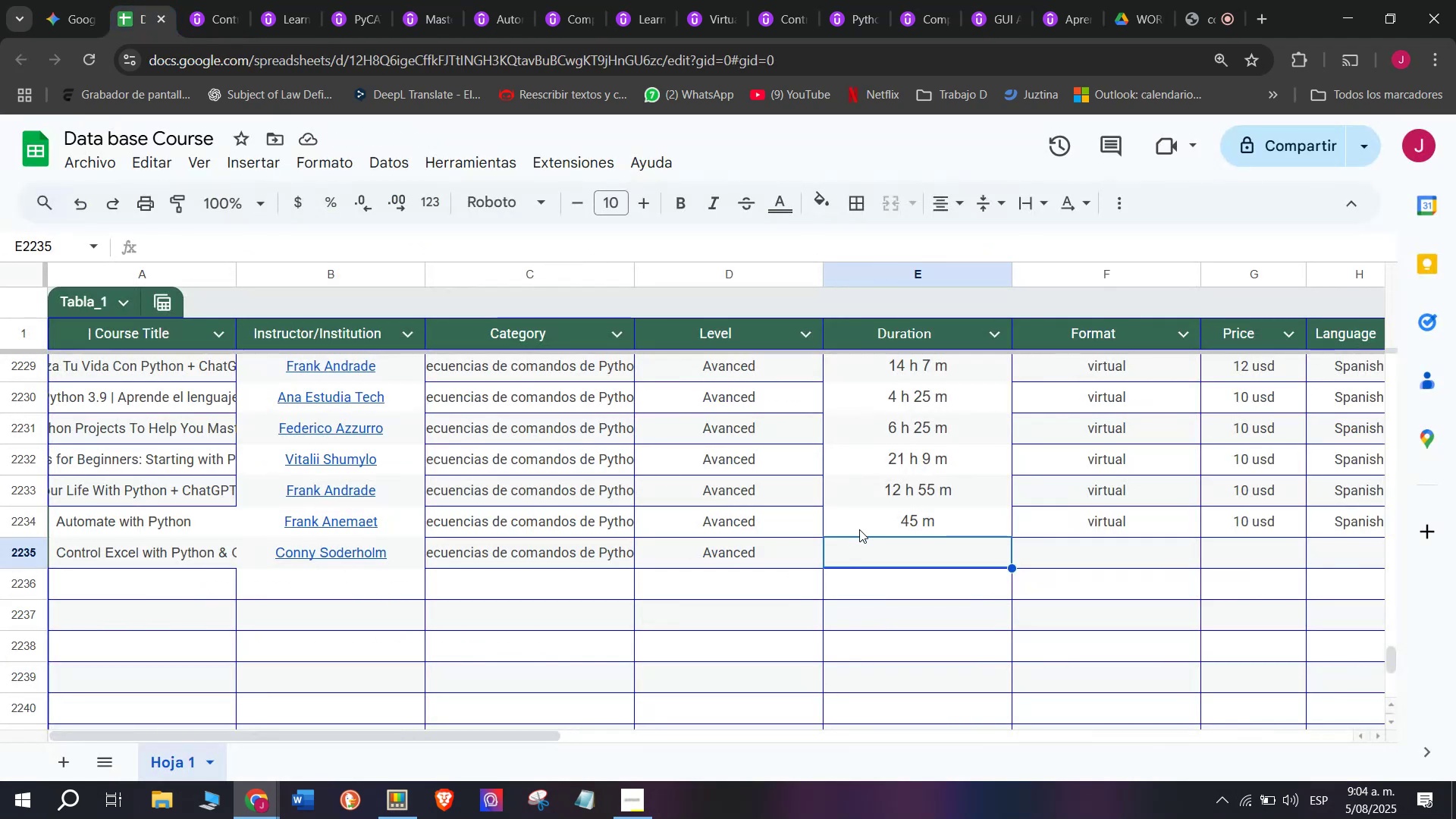 
key(Control+ControlLeft)
 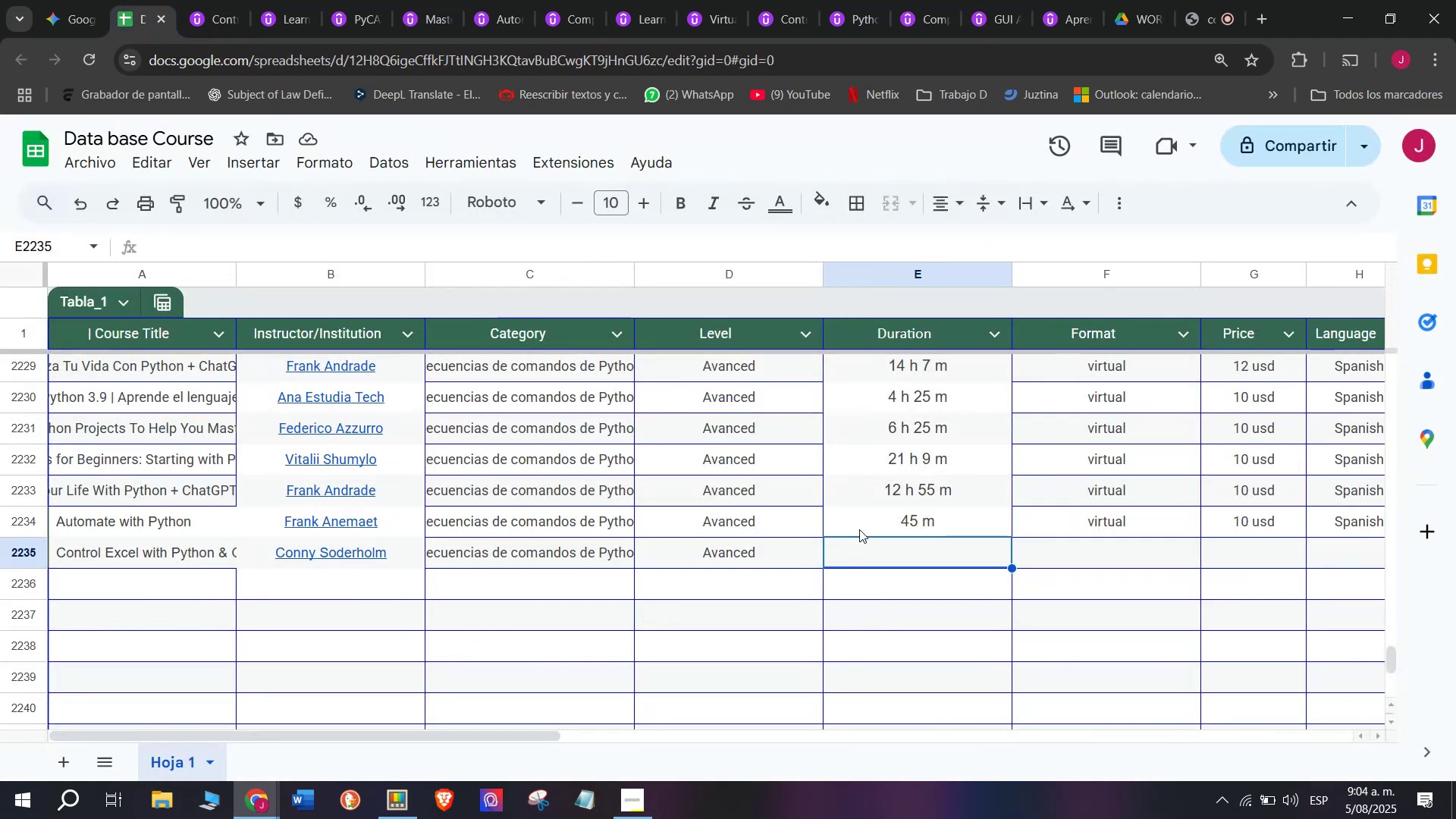 
key(Control+V)
 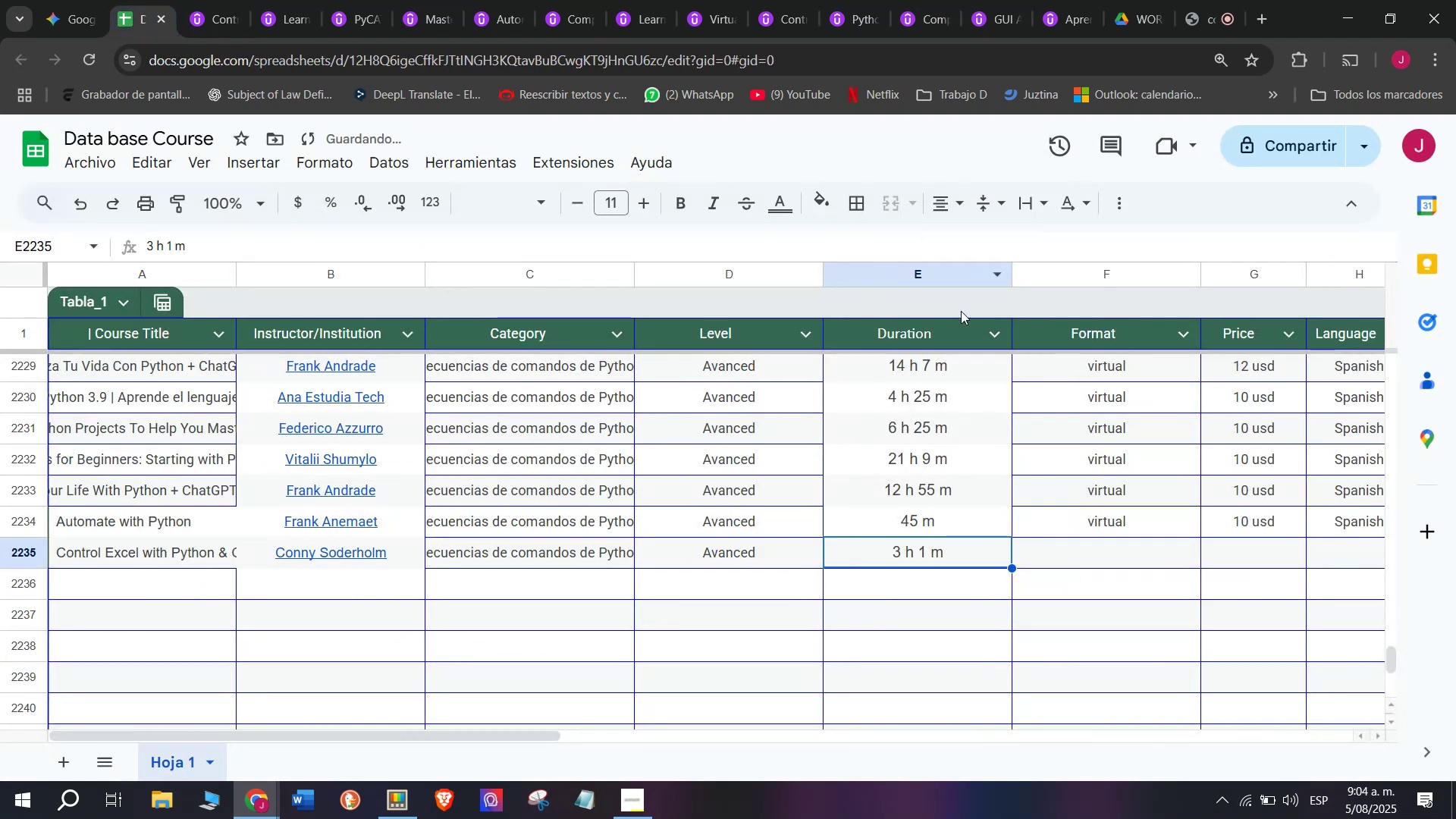 
left_click([1087, 505])
 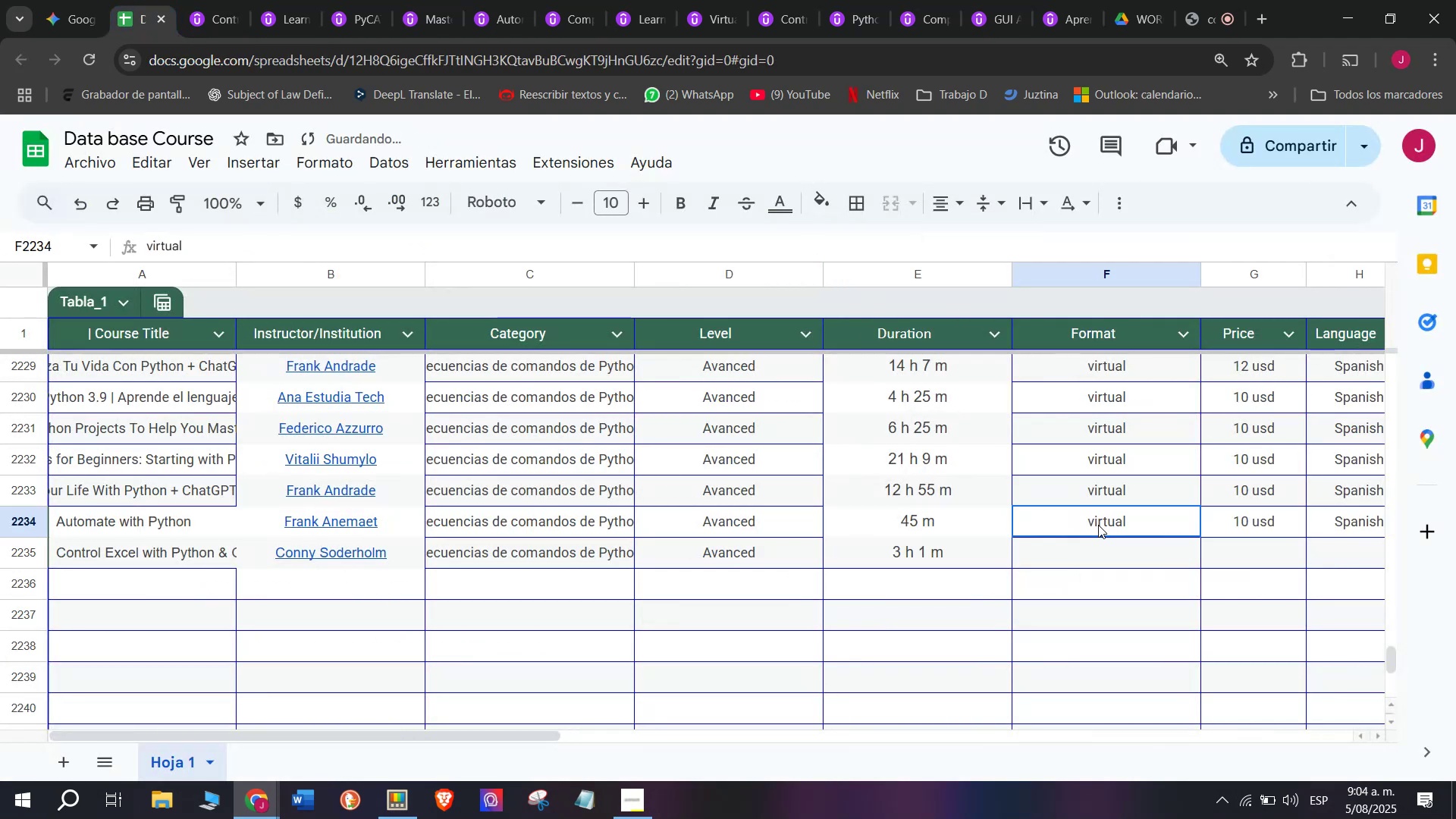 
key(Break)
 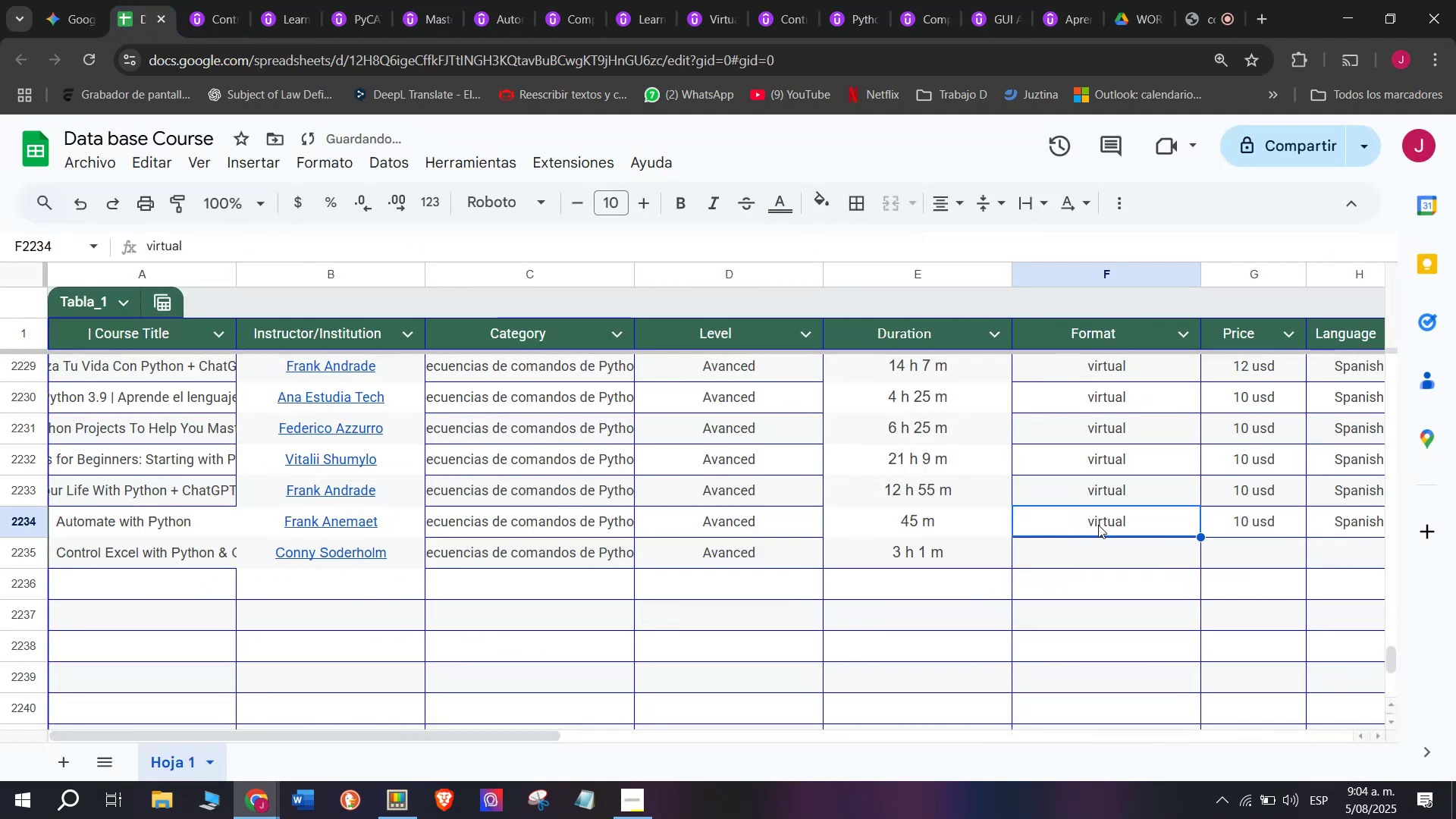 
key(Control+ControlLeft)
 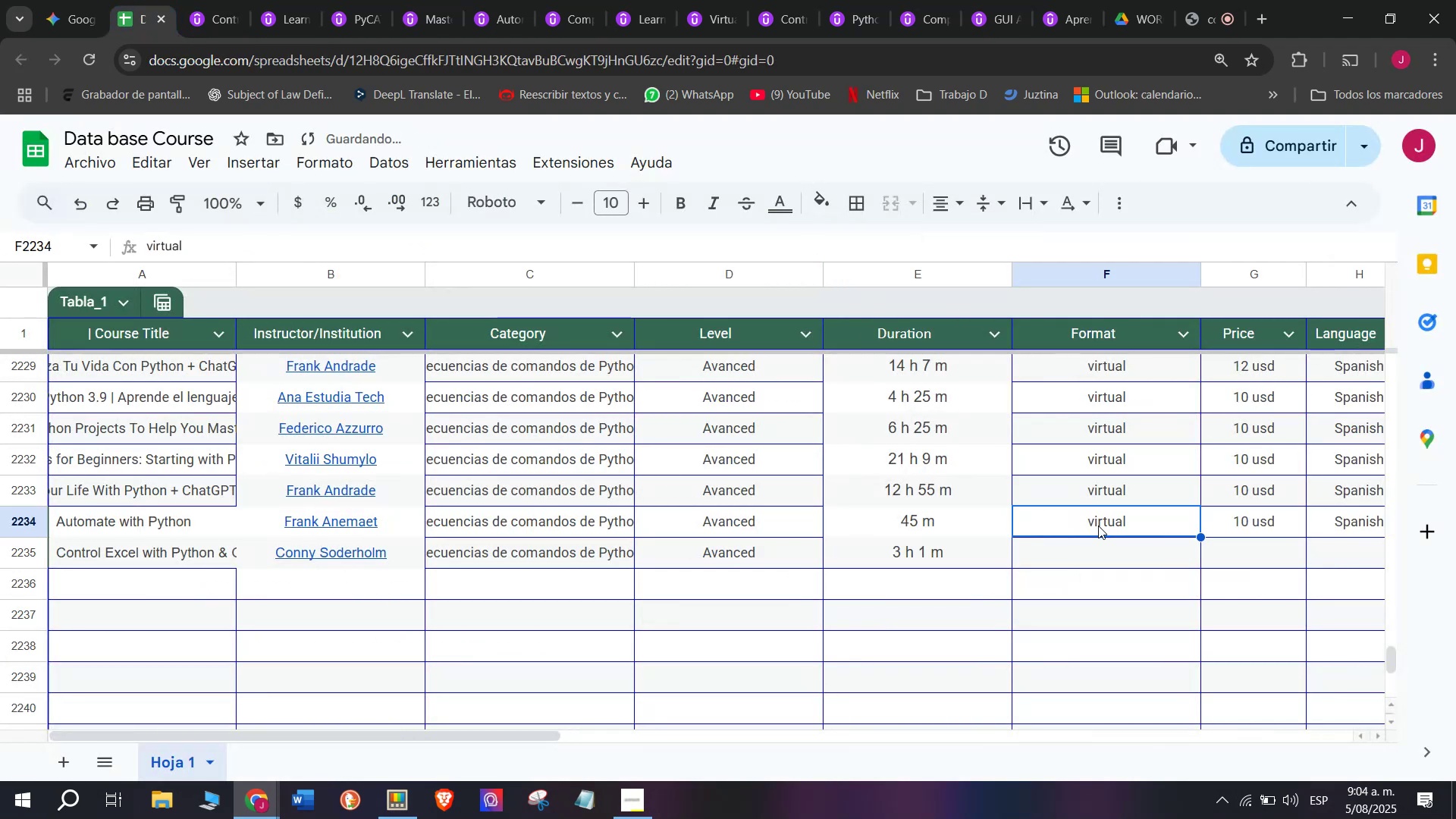 
key(Control+C)
 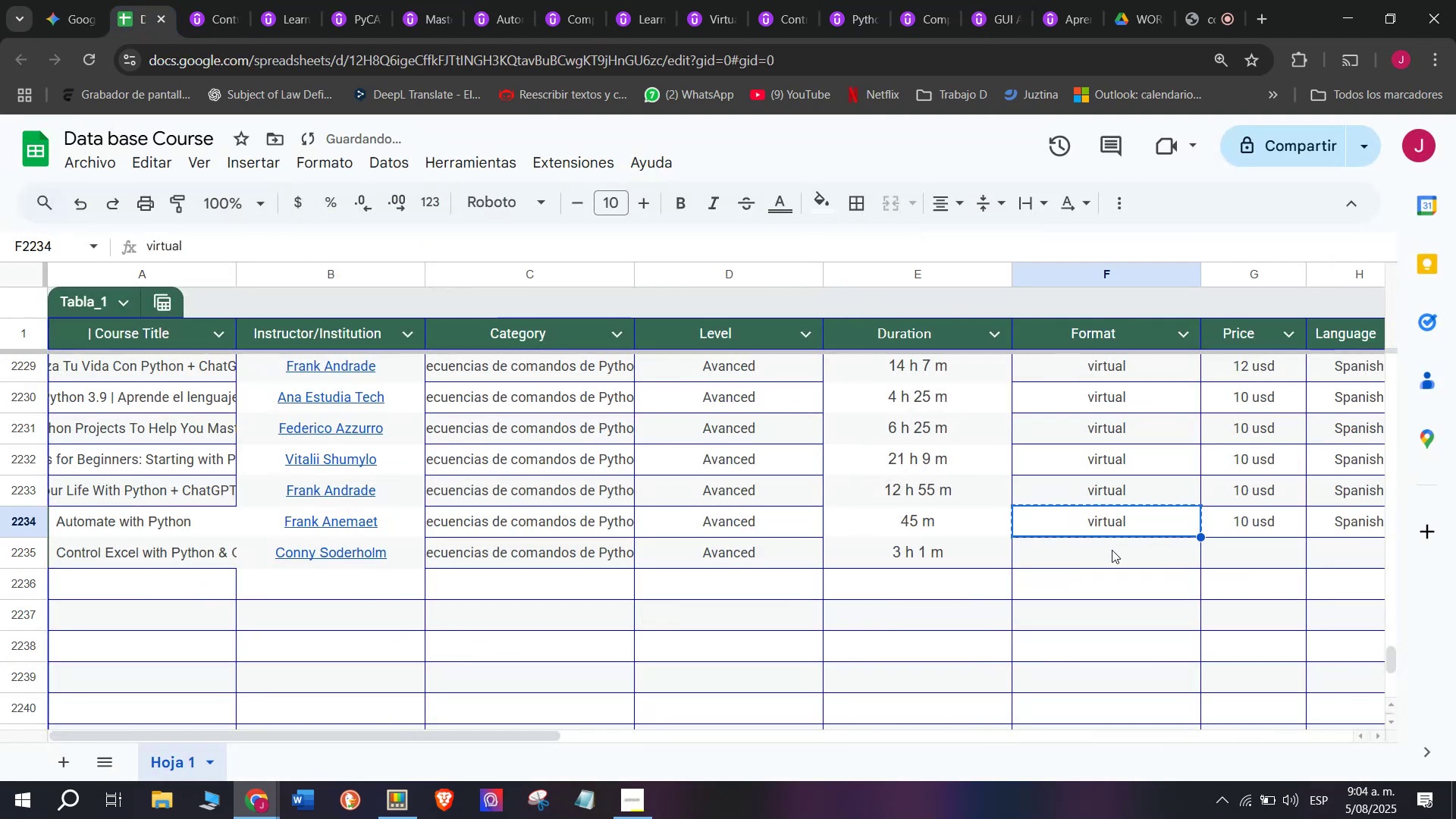 
triple_click([1112, 550])
 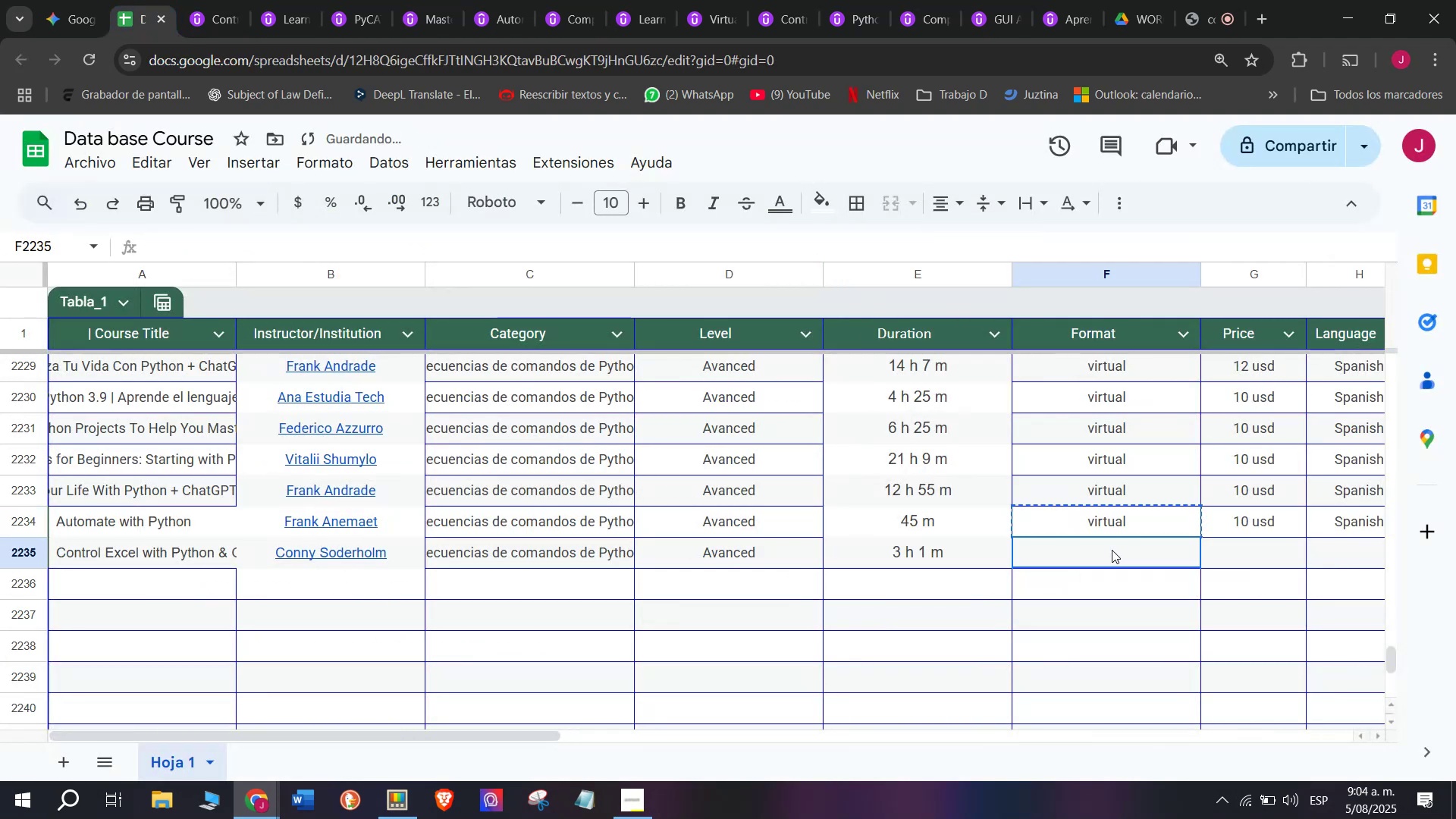 
key(Control+ControlLeft)
 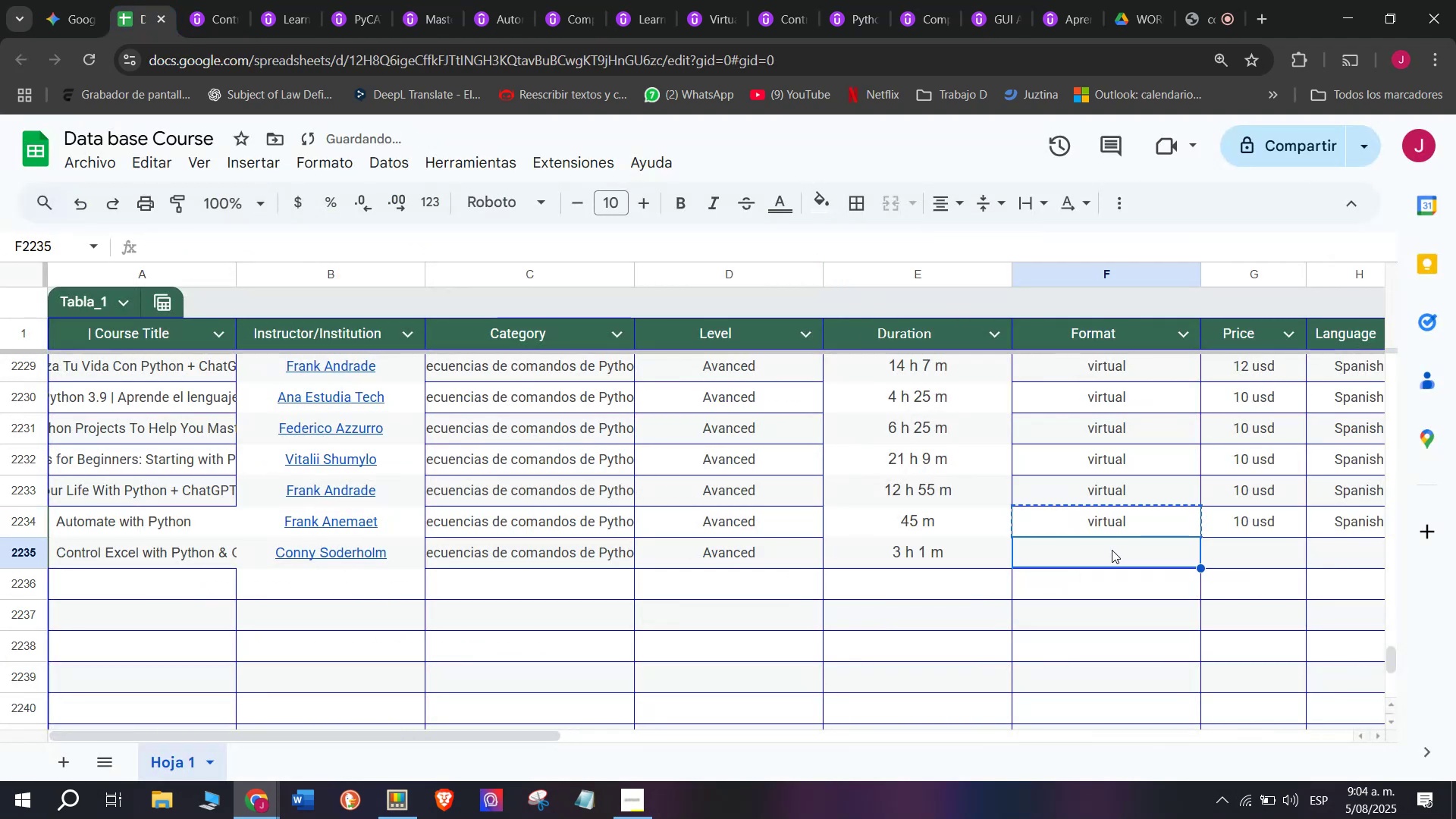 
key(Z)
 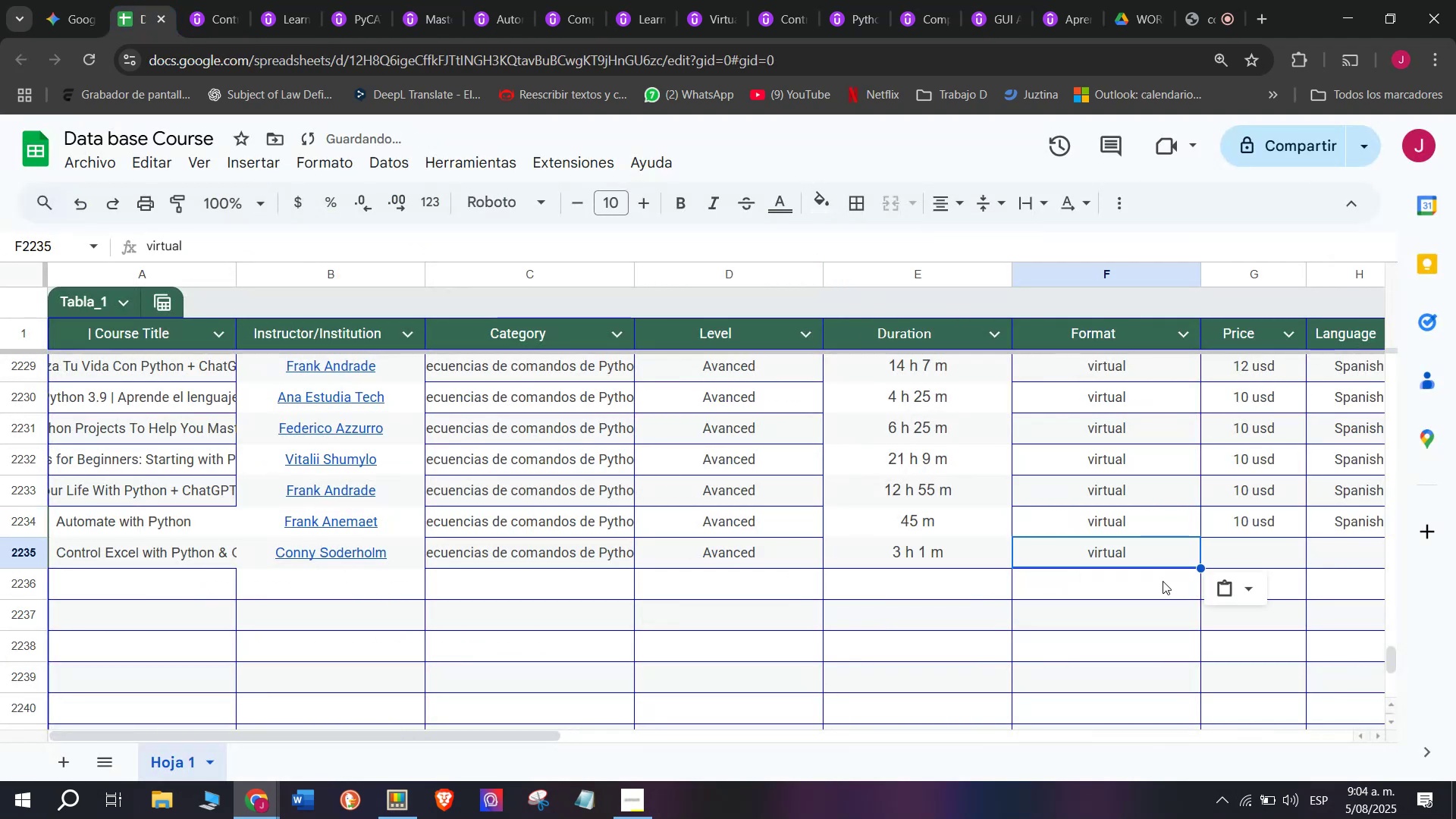 
key(Control+V)
 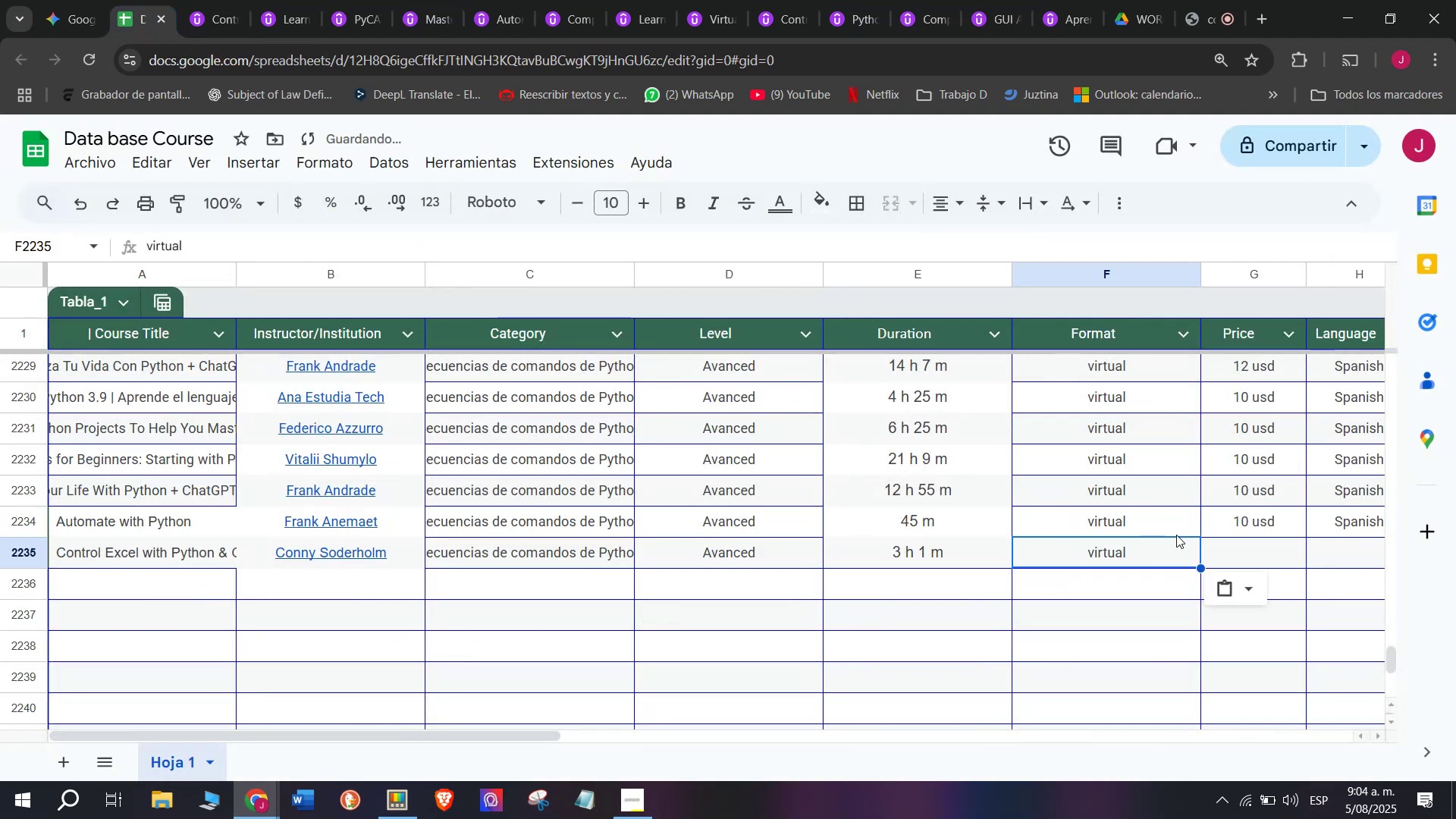 
left_click([1297, 530])
 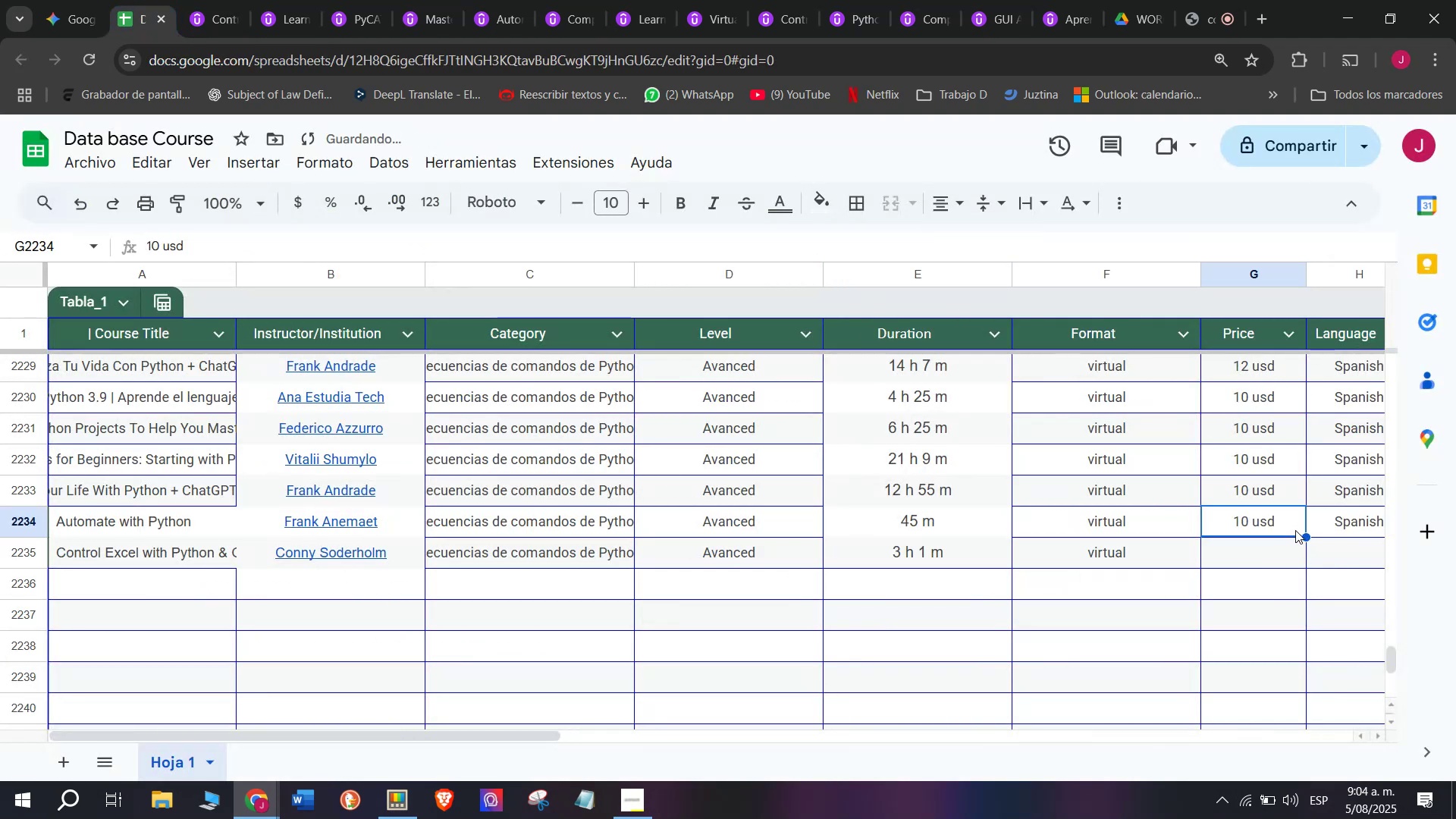 
key(Control+ControlLeft)
 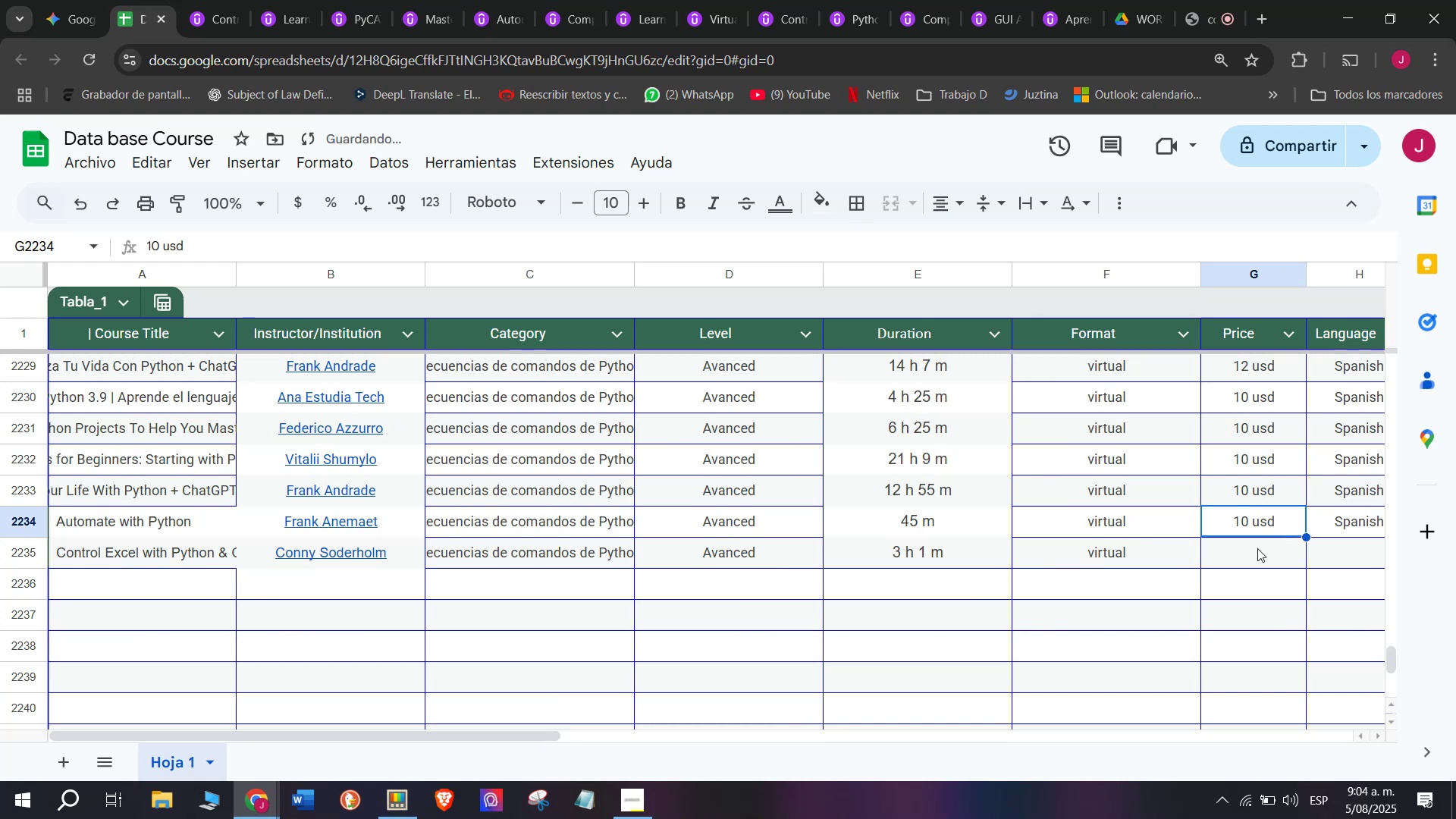 
key(Break)
 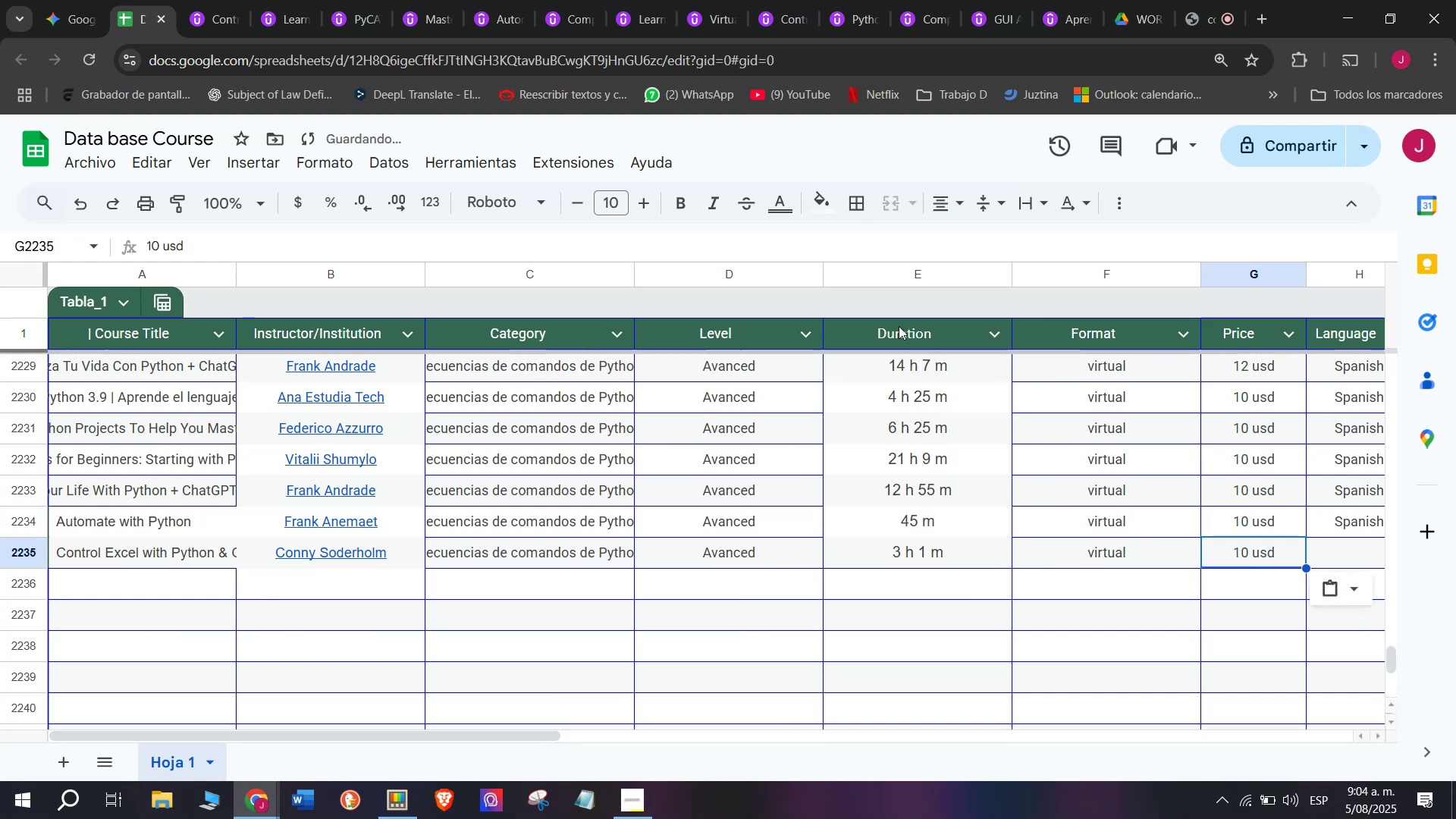 
key(Control+C)
 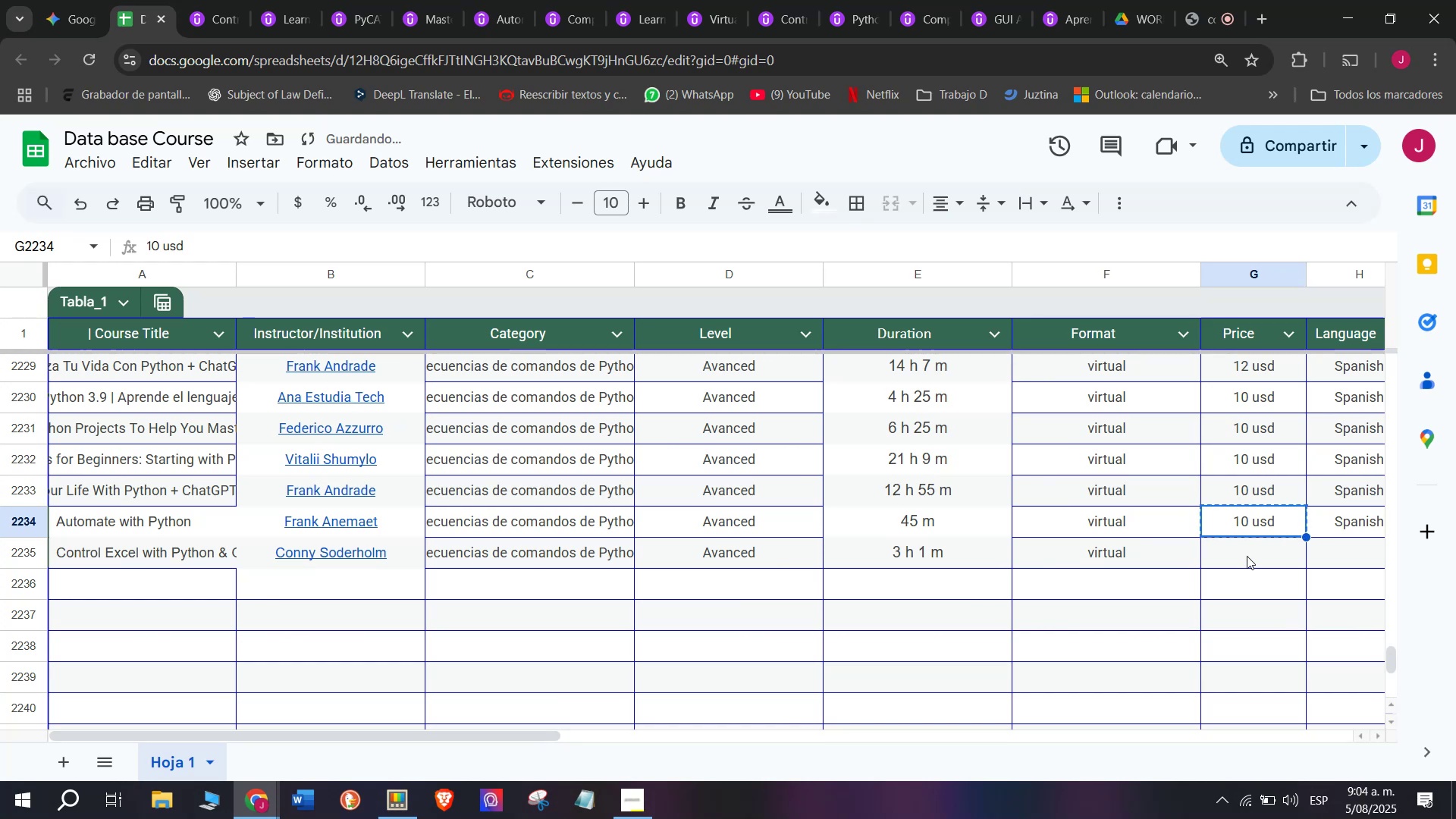 
key(Control+ControlLeft)
 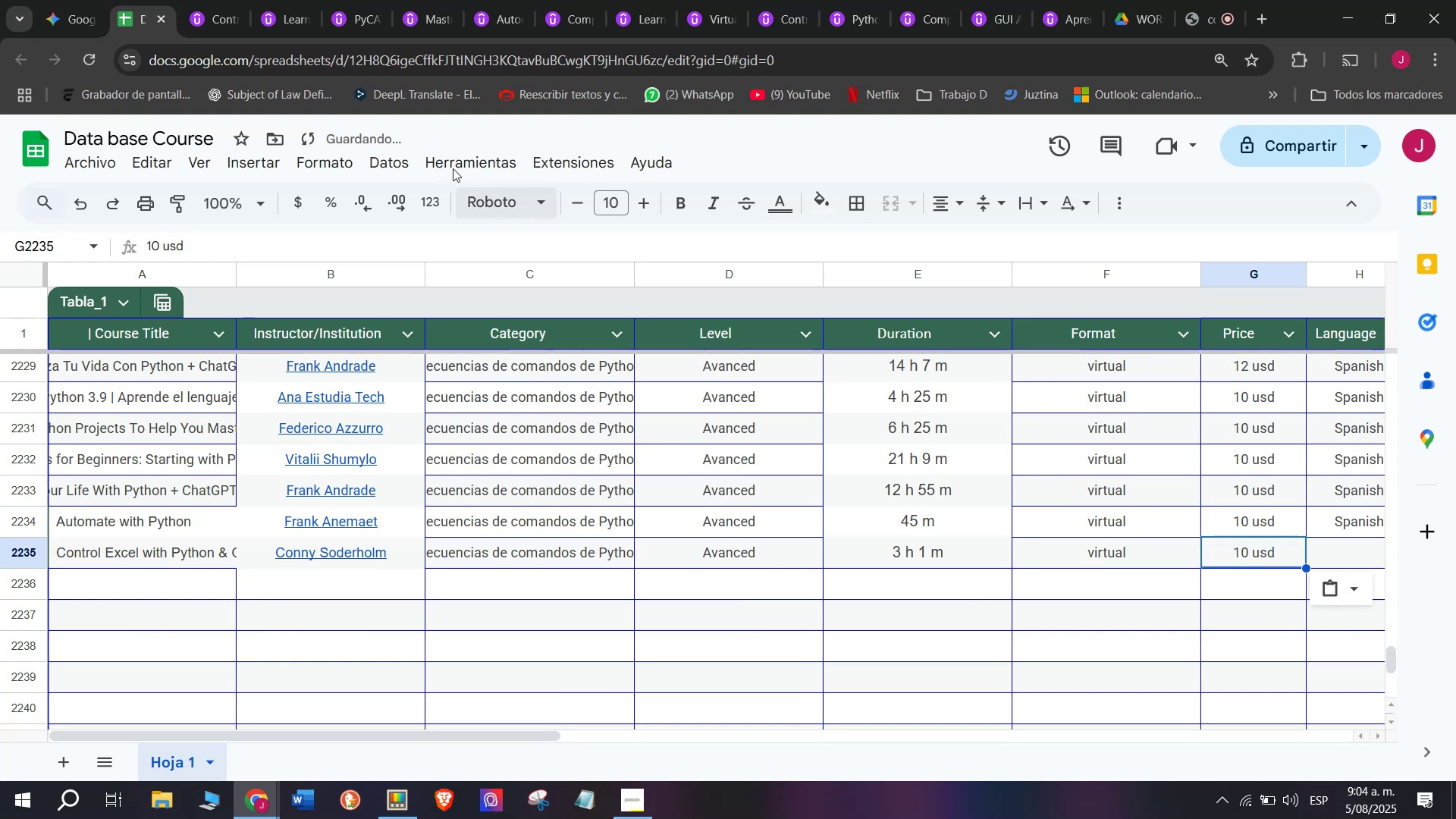 
key(Z)
 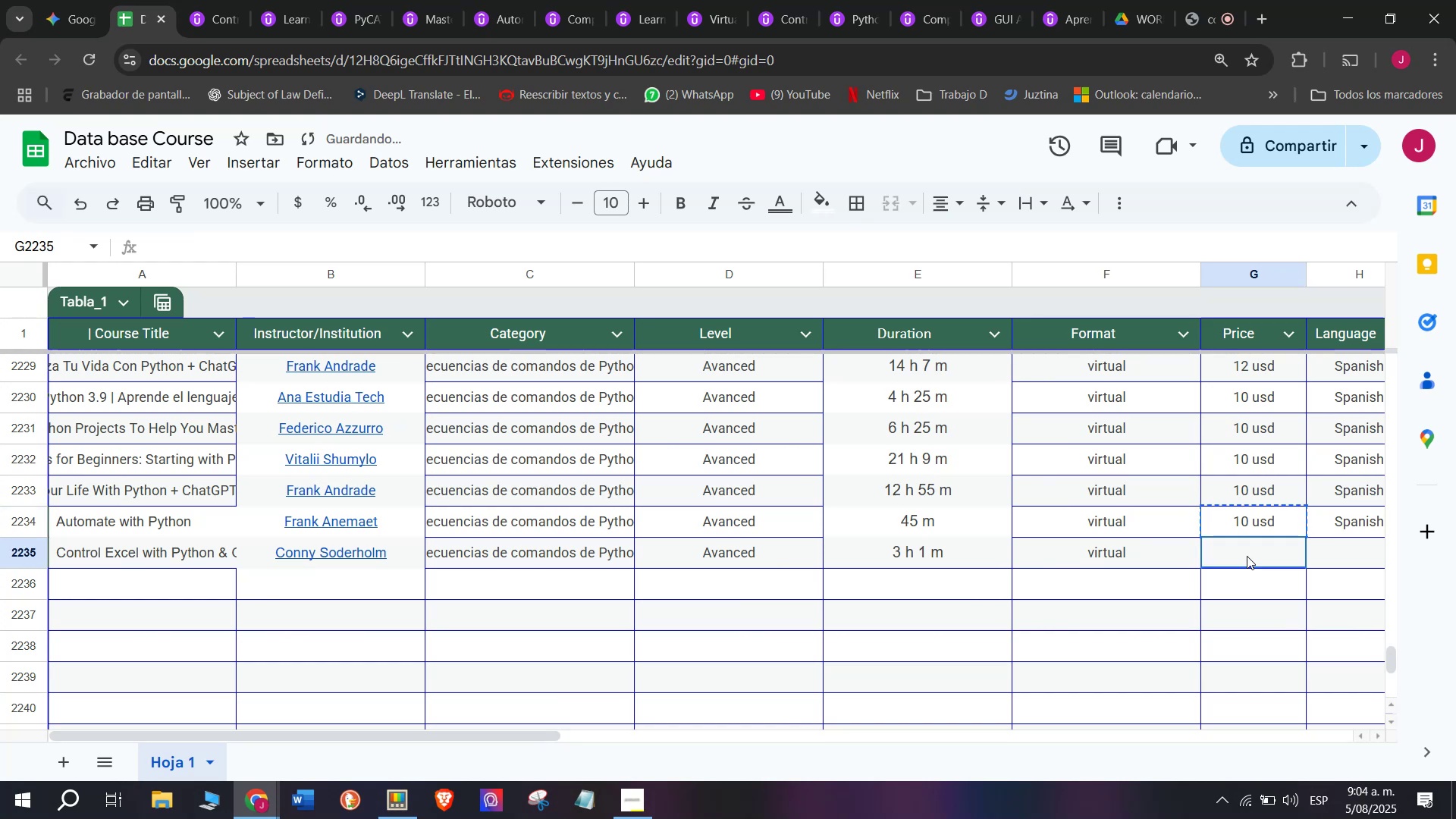 
key(Control+V)
 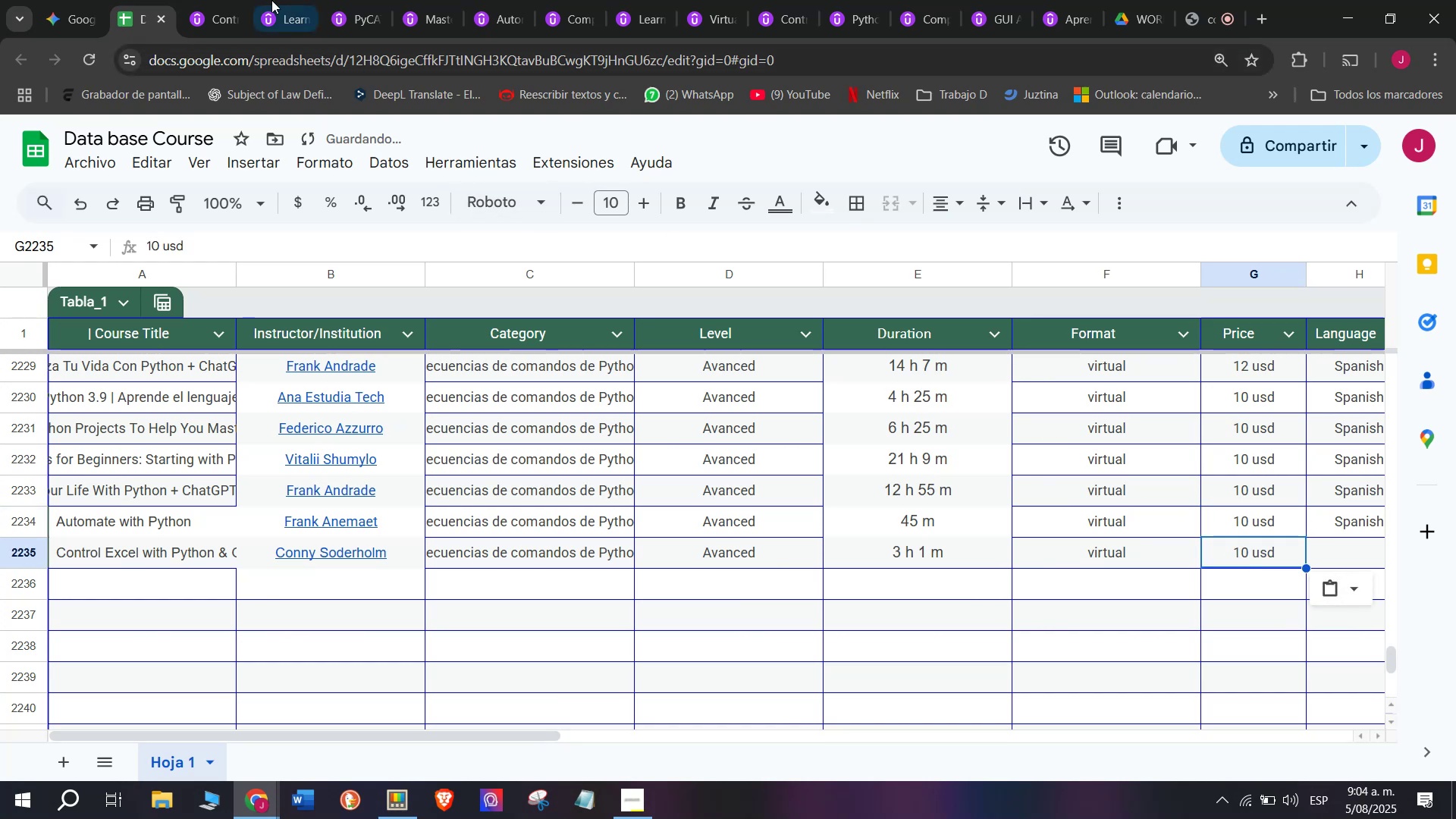 
left_click([240, 0])
 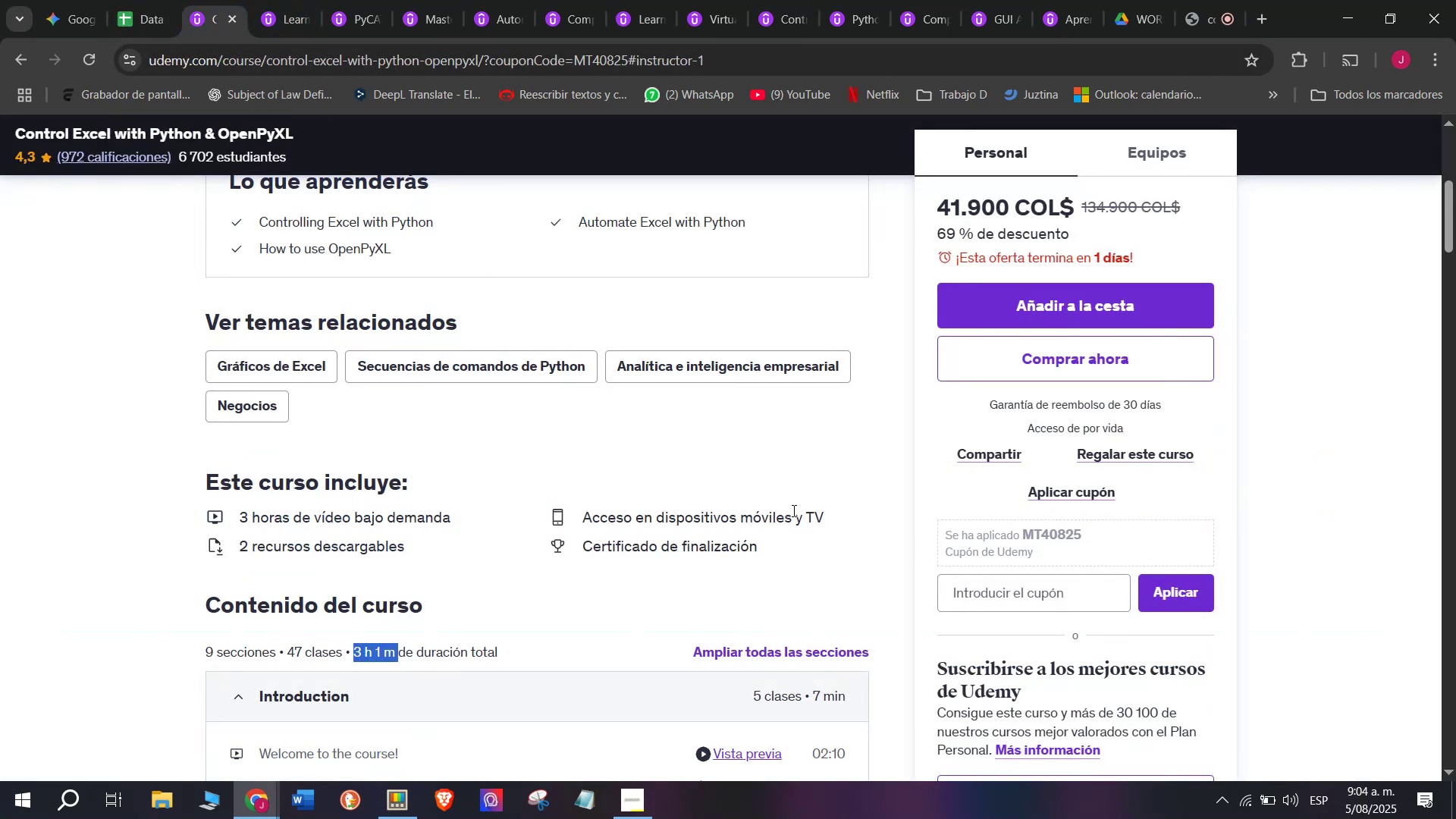 
wait(5.04)
 